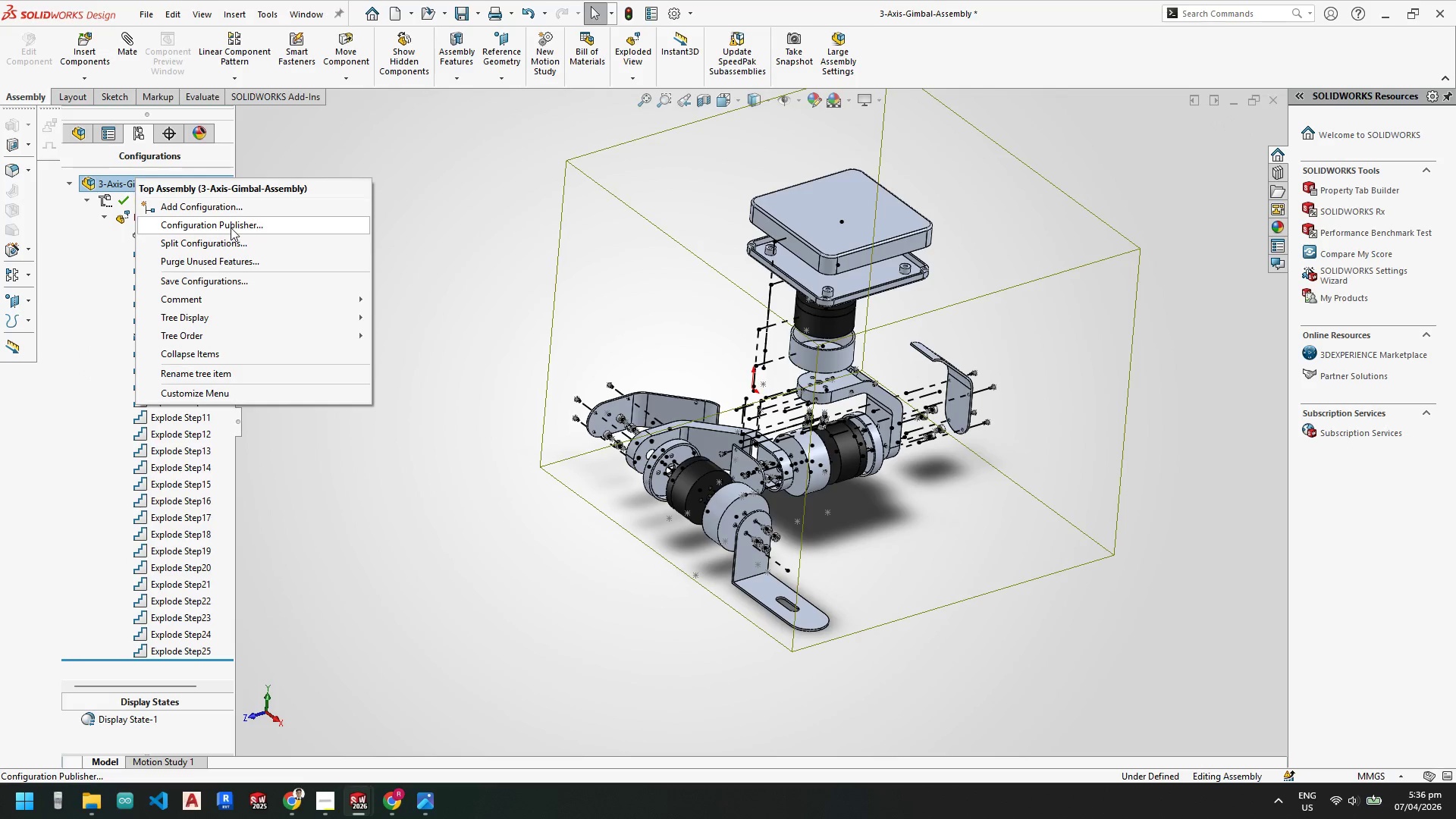 
left_click([500, 544])
 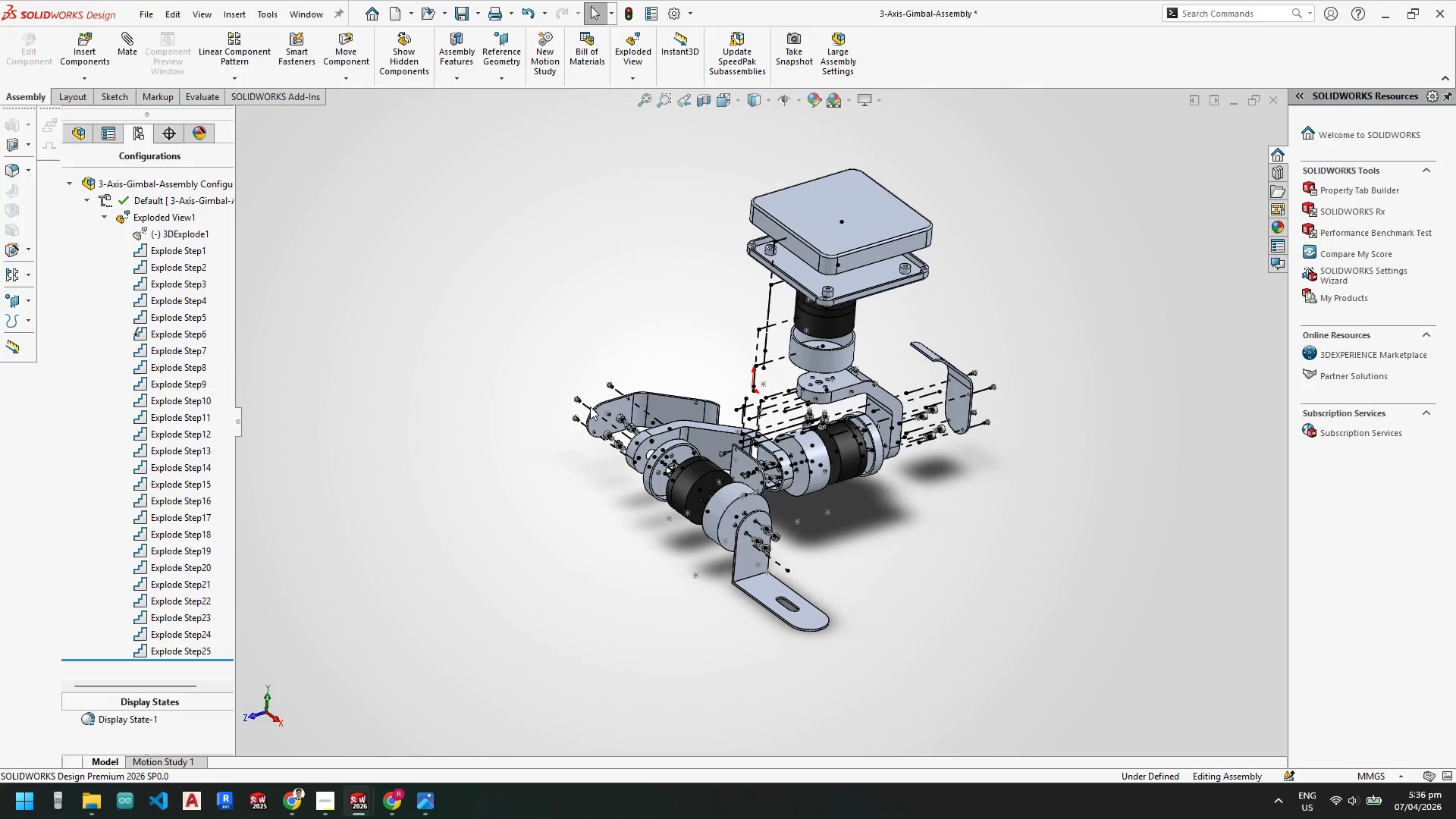 
scroll: coordinate [603, 408], scroll_direction: down, amount: 7.0
 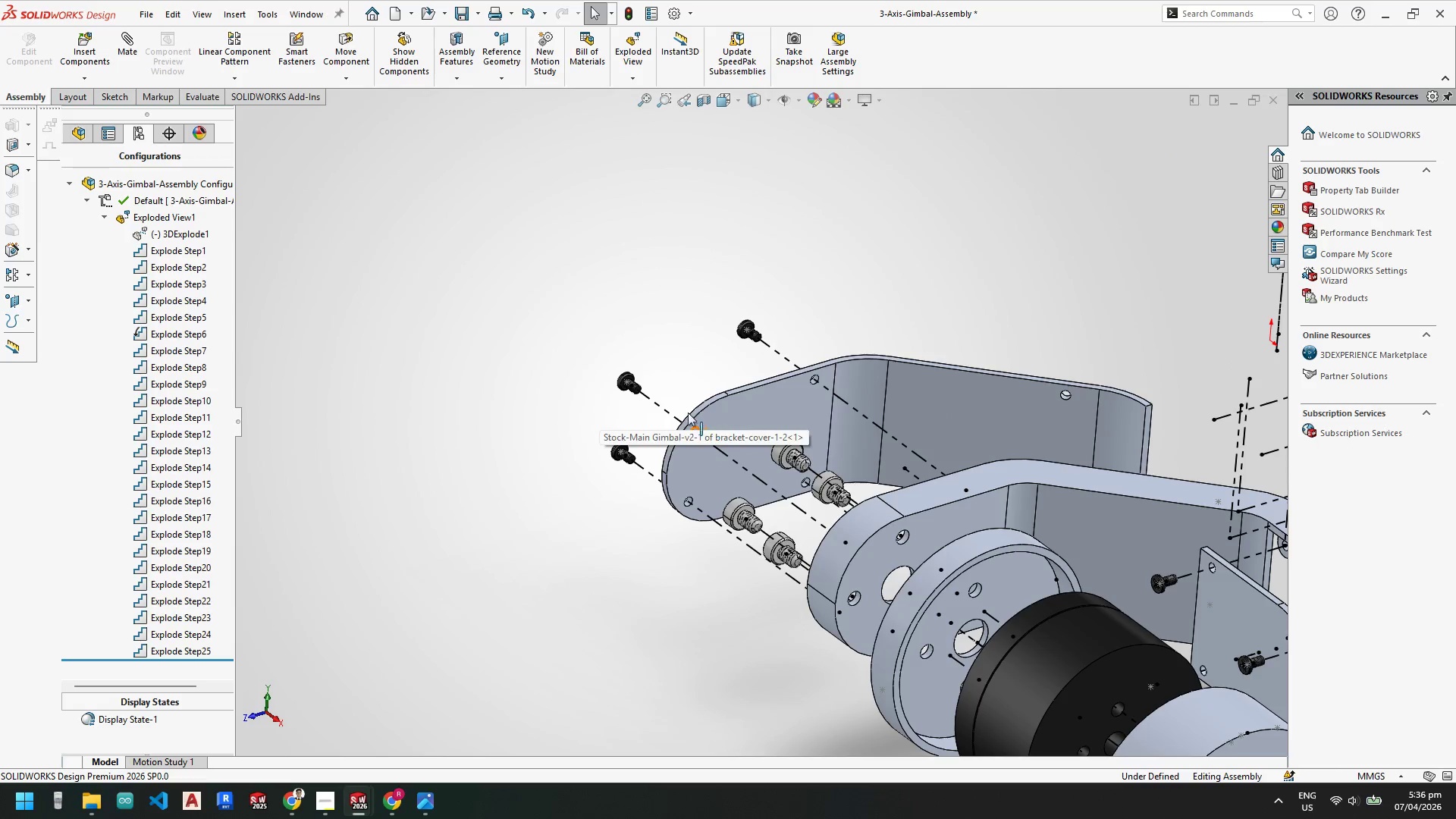 
left_click([667, 413])
 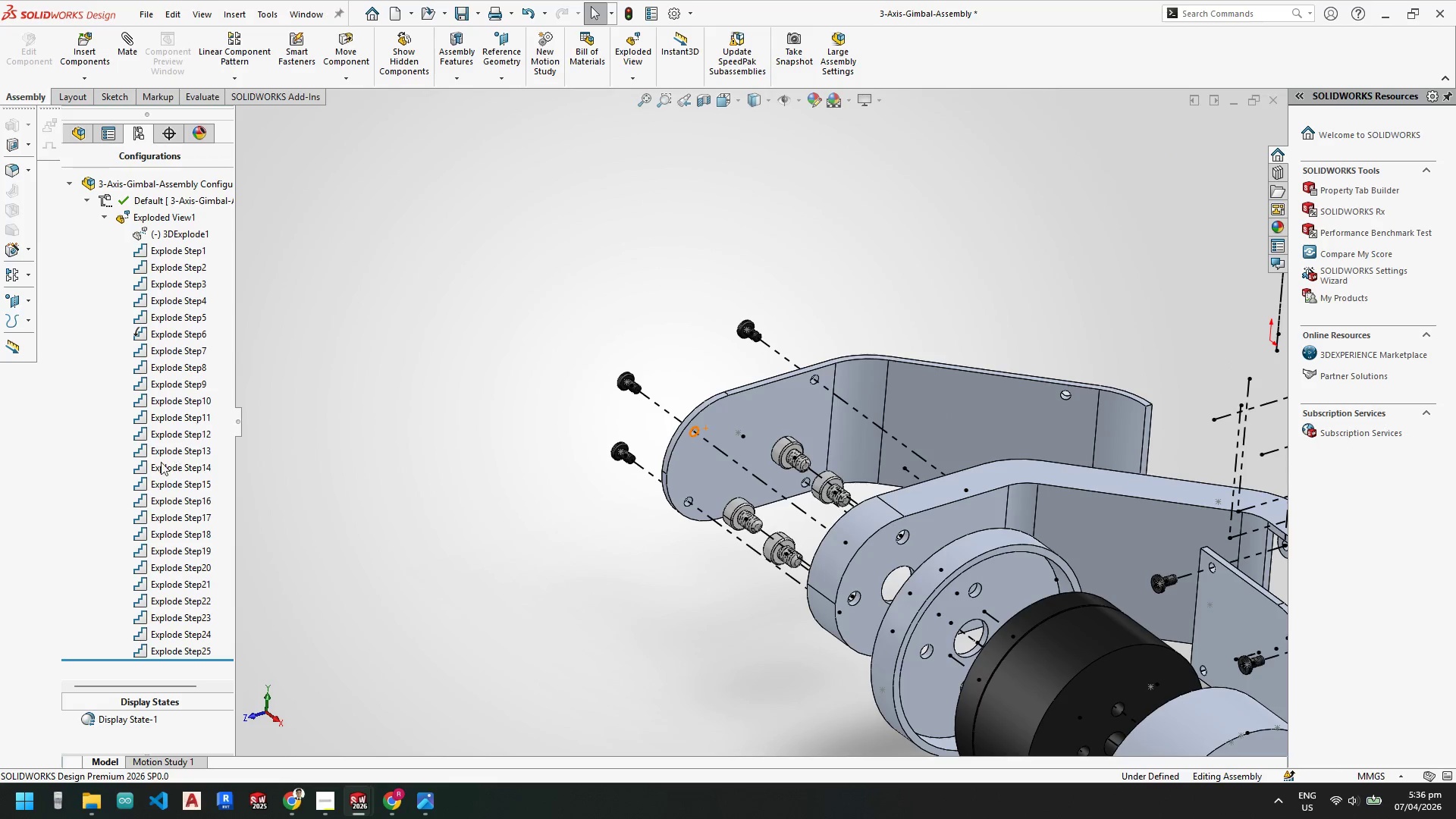 
scroll: coordinate [116, 358], scroll_direction: up, amount: 4.0
 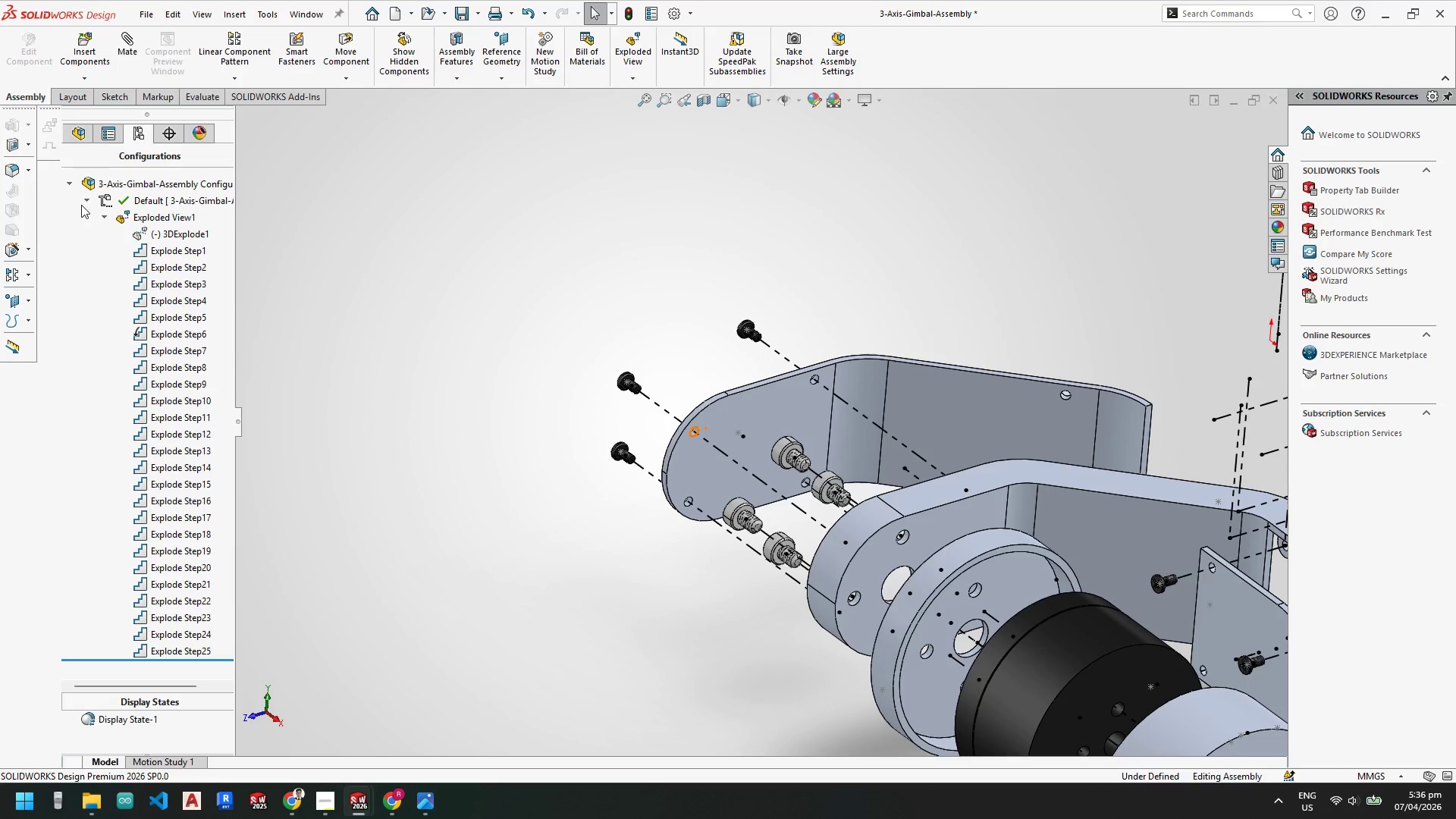 
left_click([88, 200])
 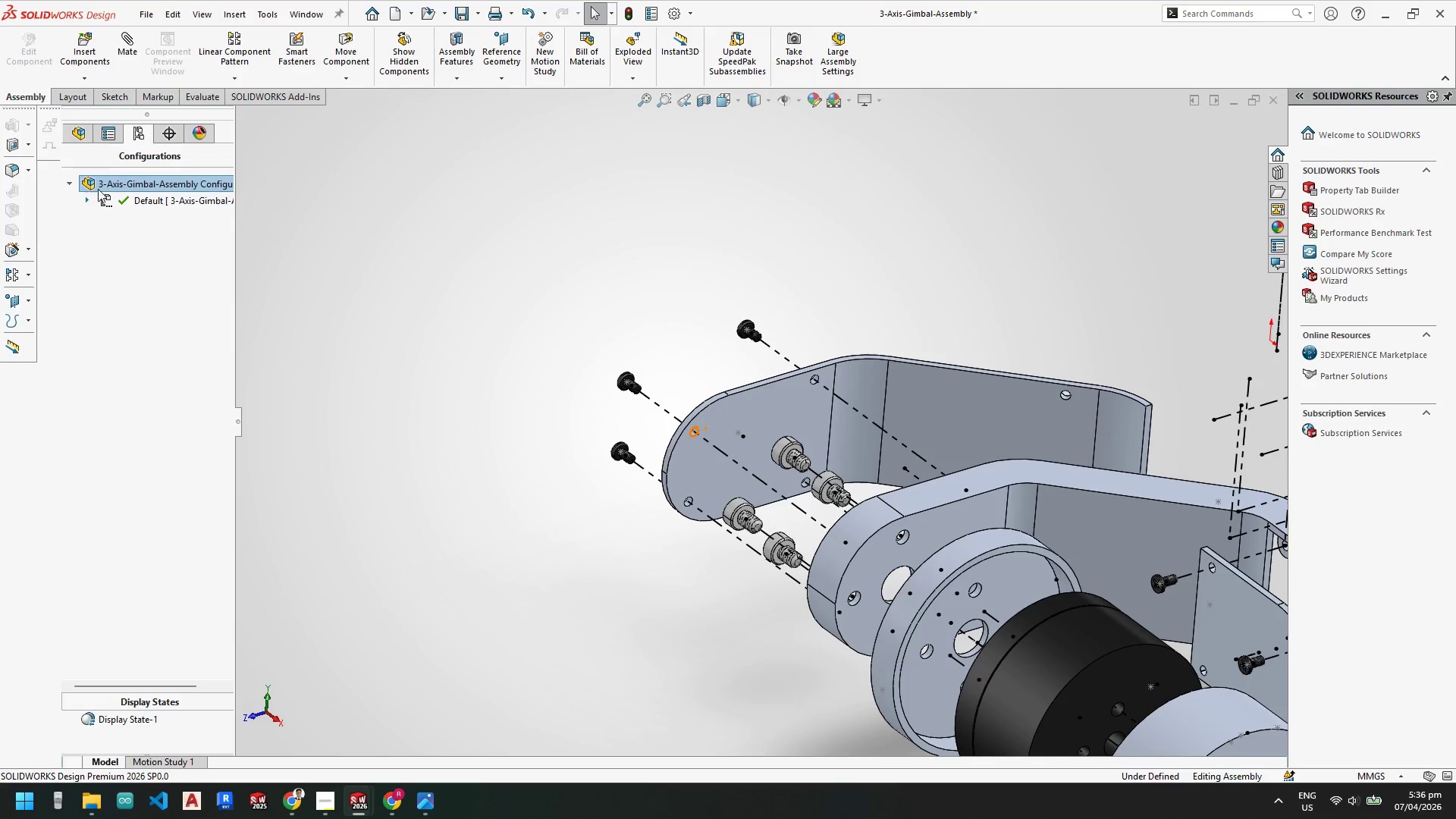 
right_click([101, 185])
 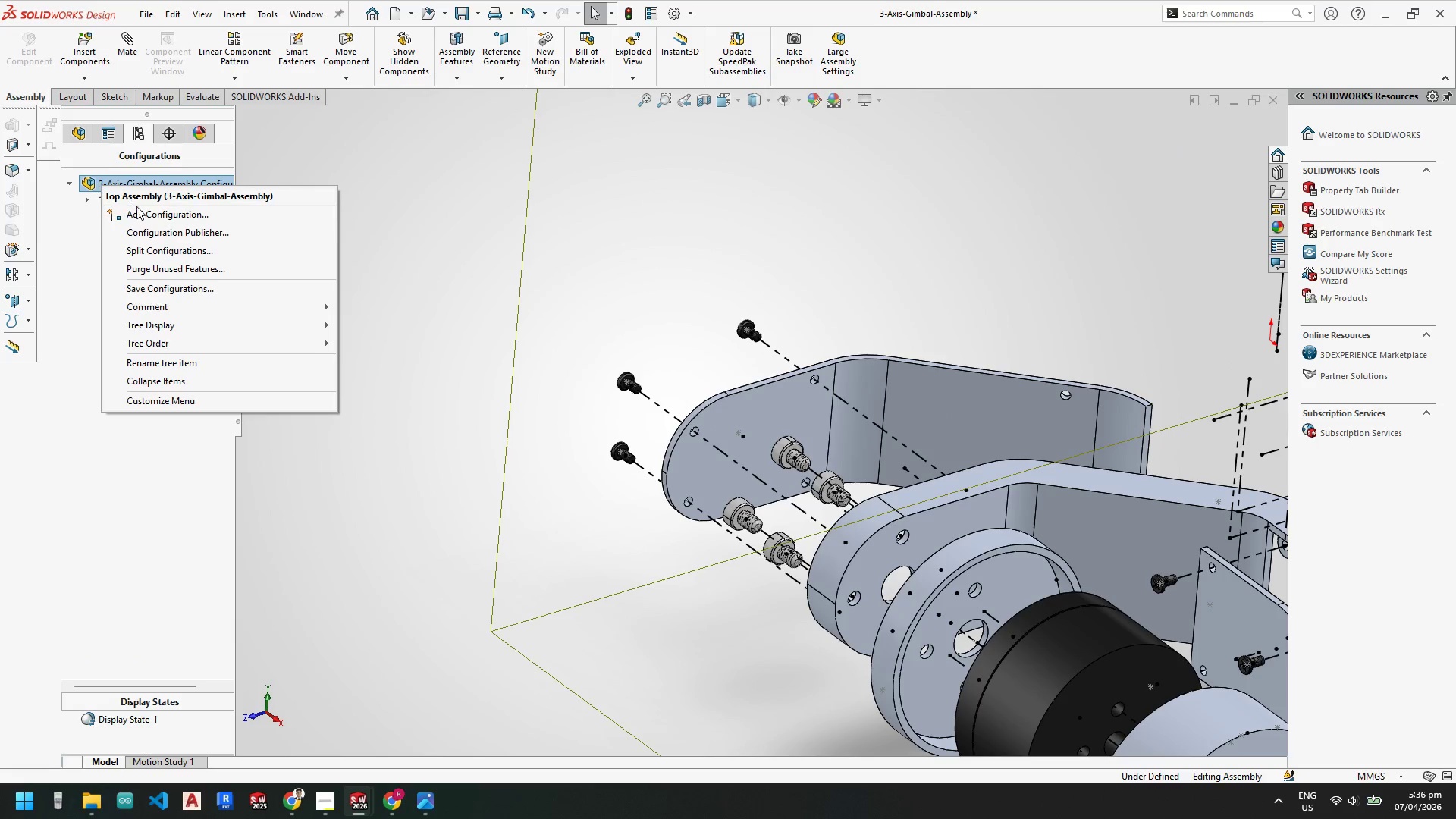 
mouse_move([204, 324])
 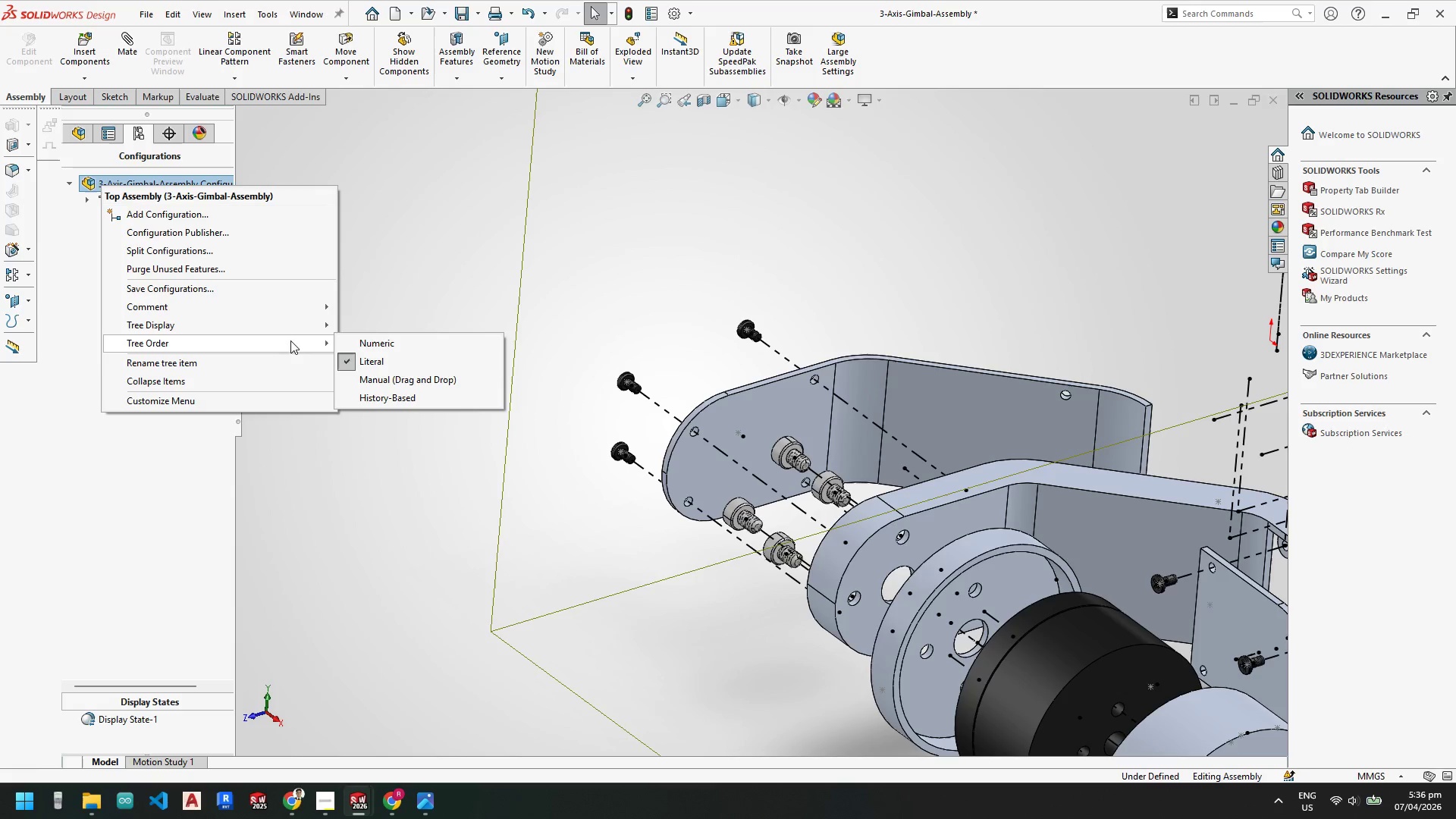 
wait(7.25)
 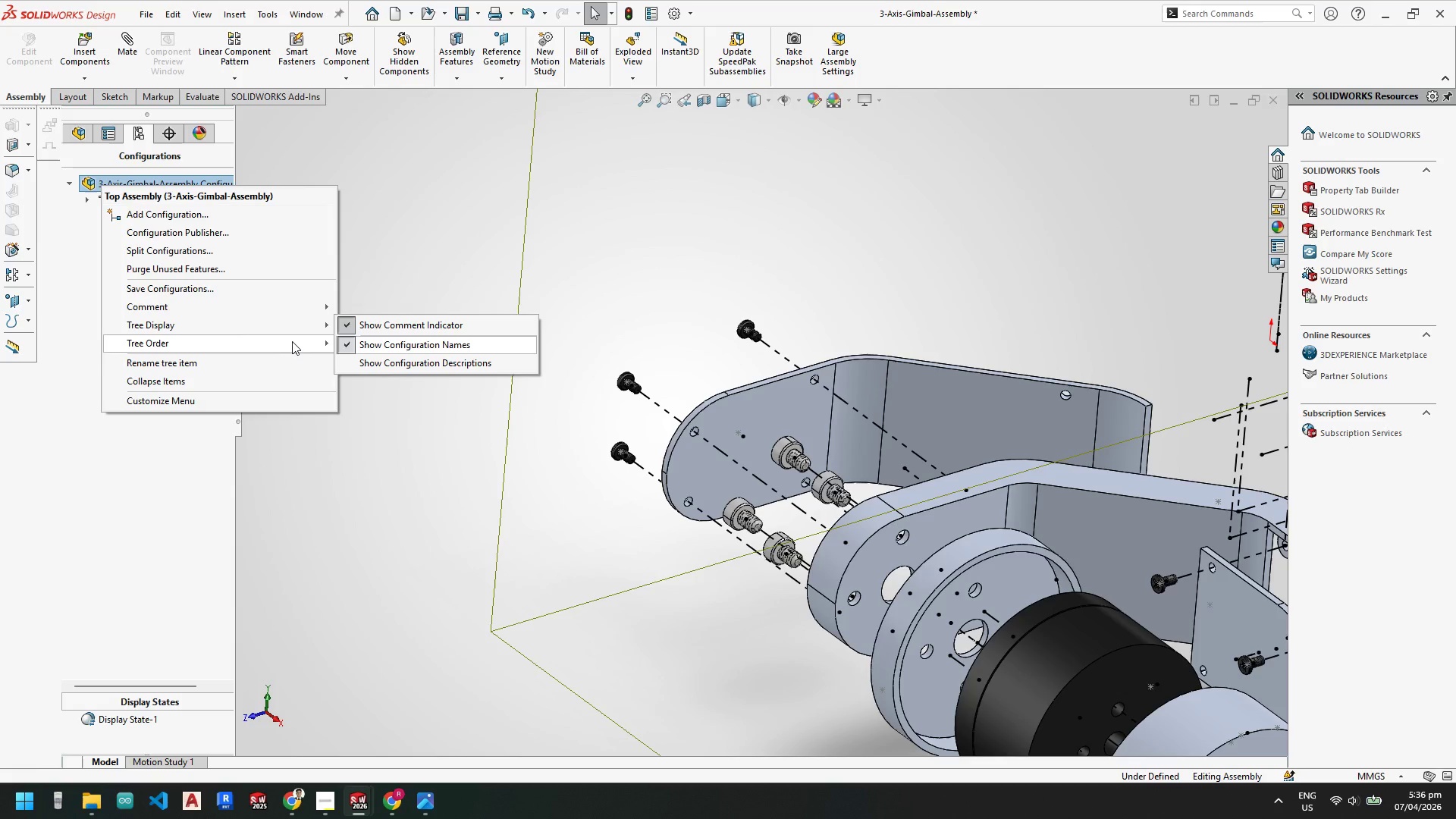 
double_click([147, 194])
 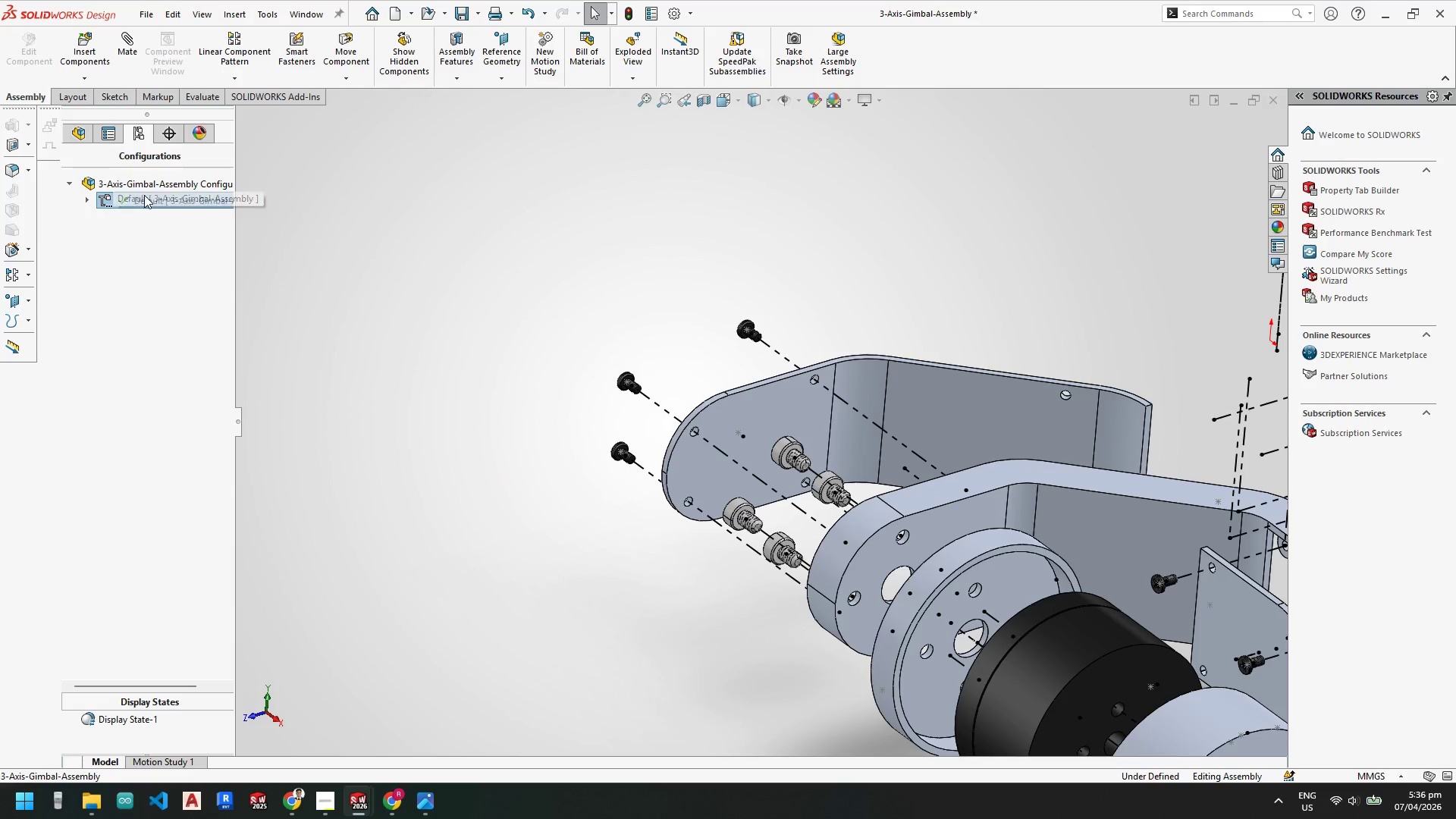 
right_click([143, 196])
 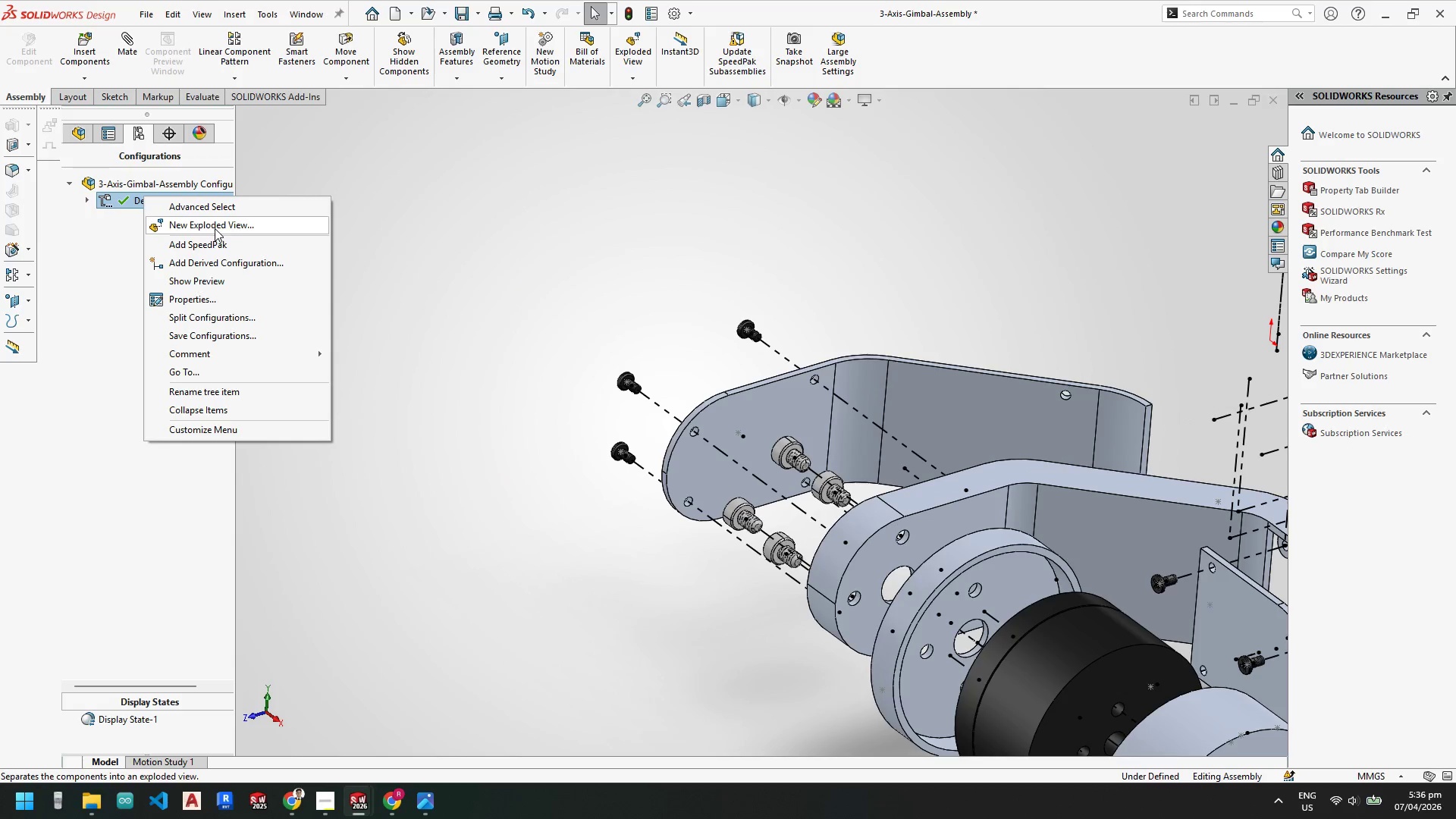 
left_click([86, 202])
 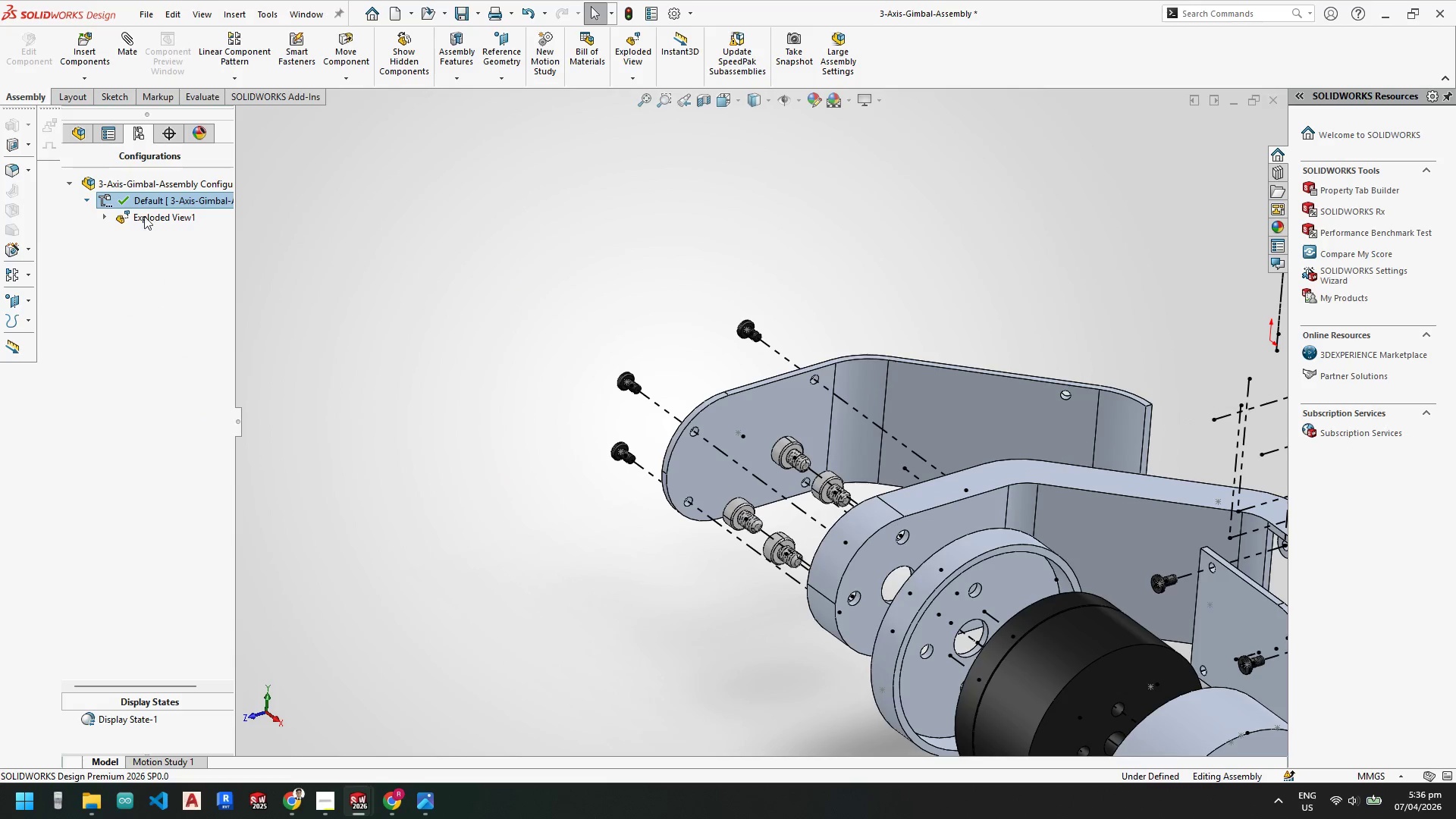 
right_click([149, 218])
 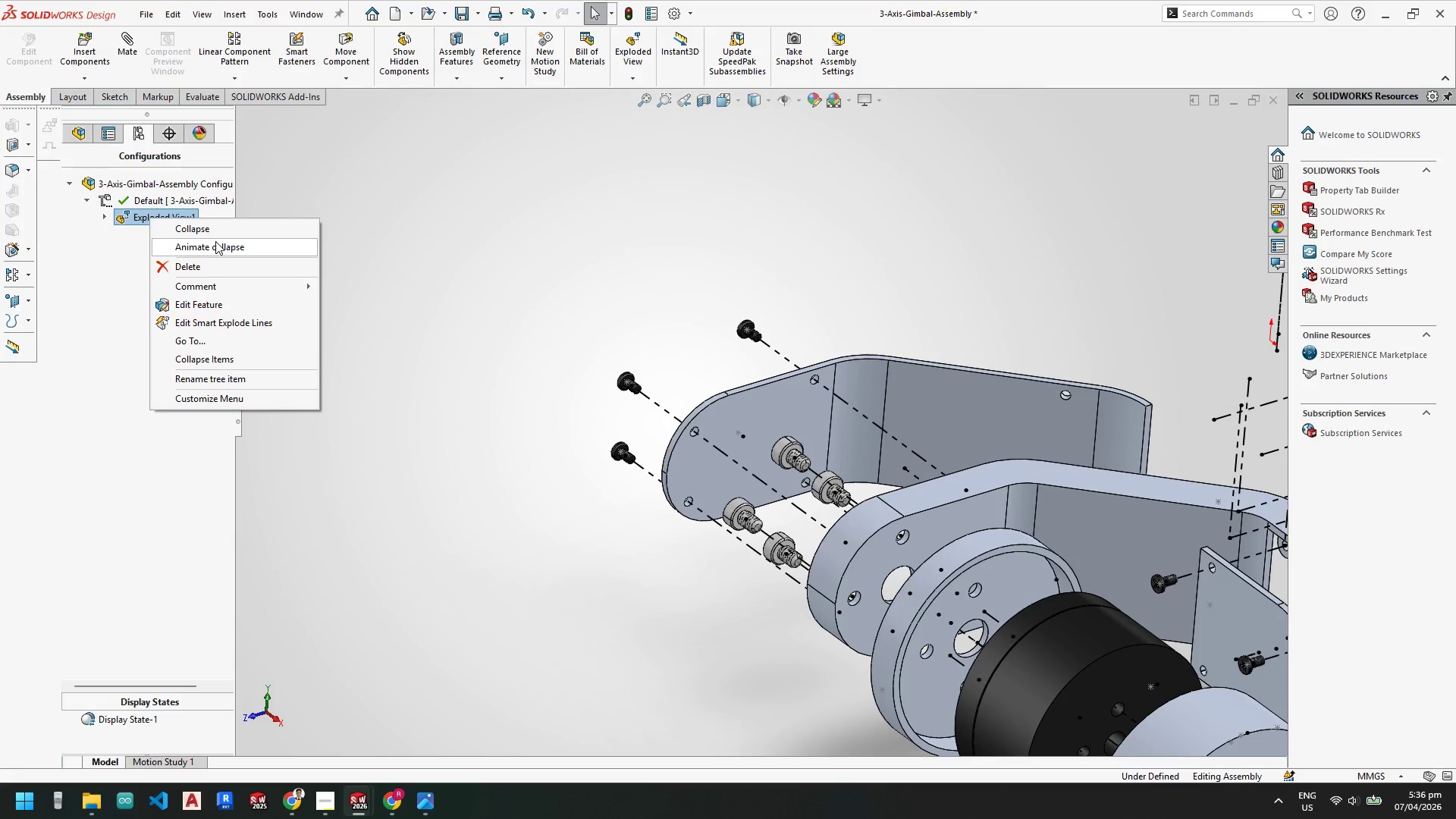 
left_click([216, 242])
 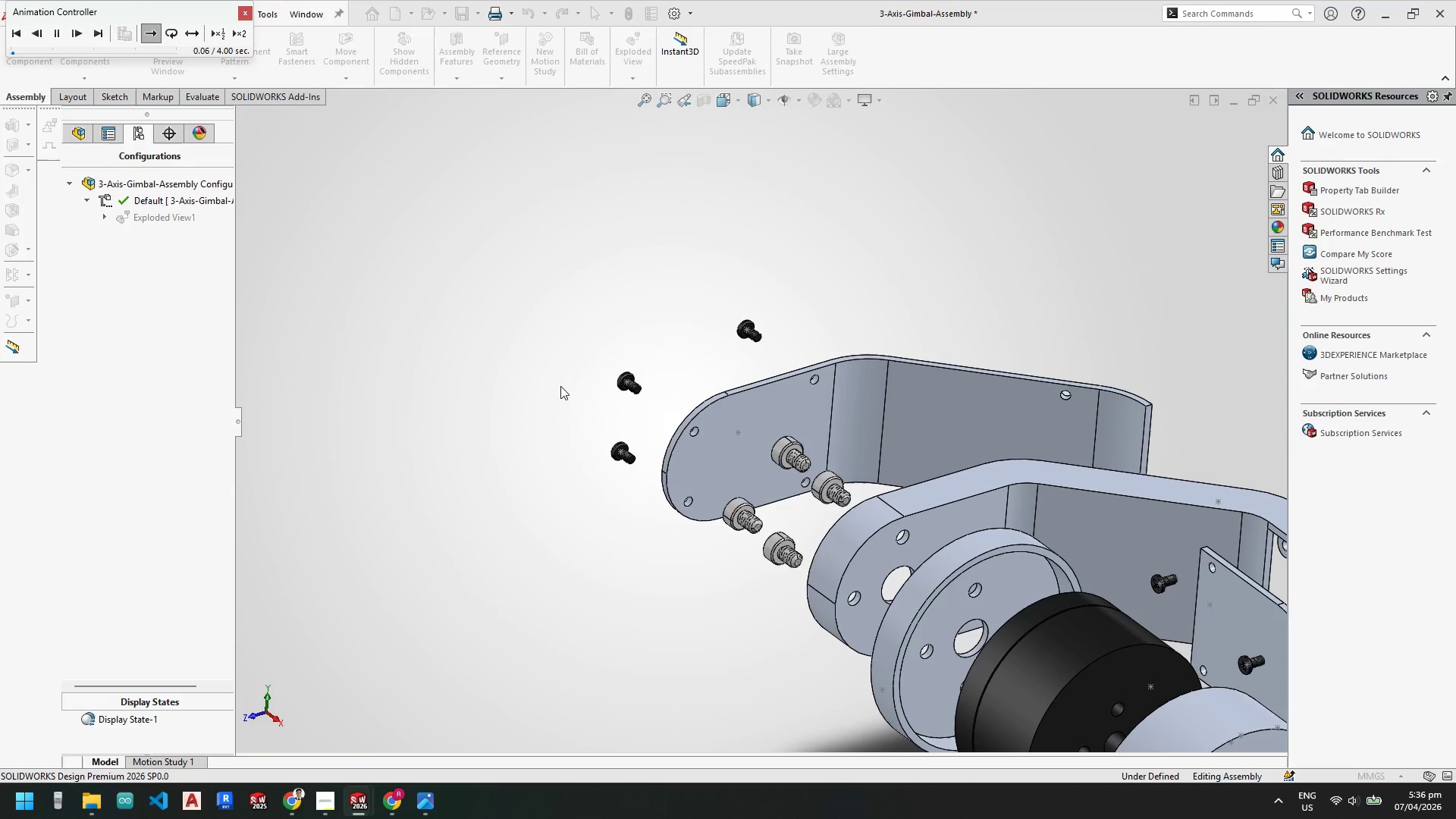 
scroll: coordinate [657, 541], scroll_direction: up, amount: 5.0
 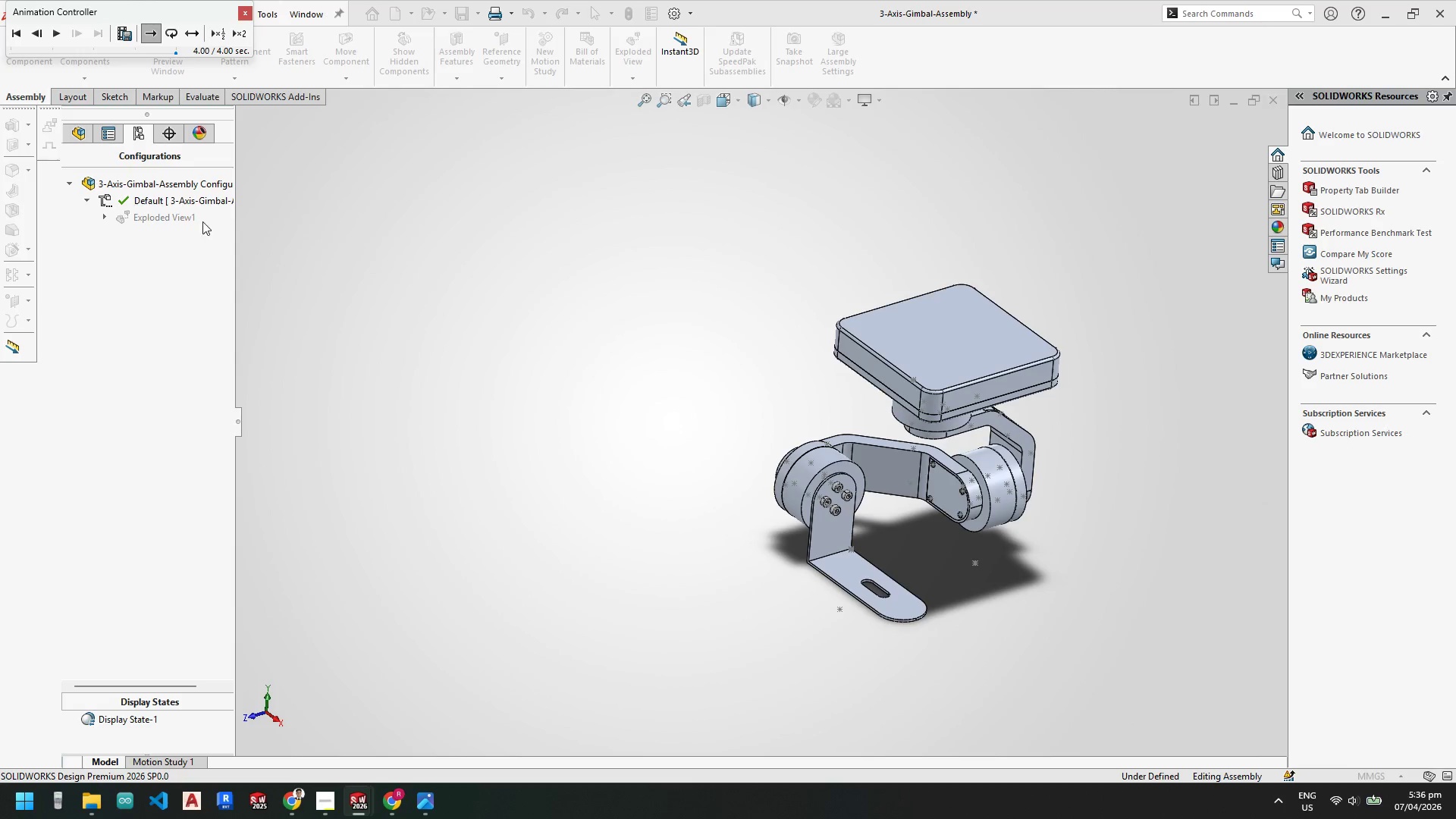 
scroll: coordinate [598, 346], scroll_direction: down, amount: 2.0
 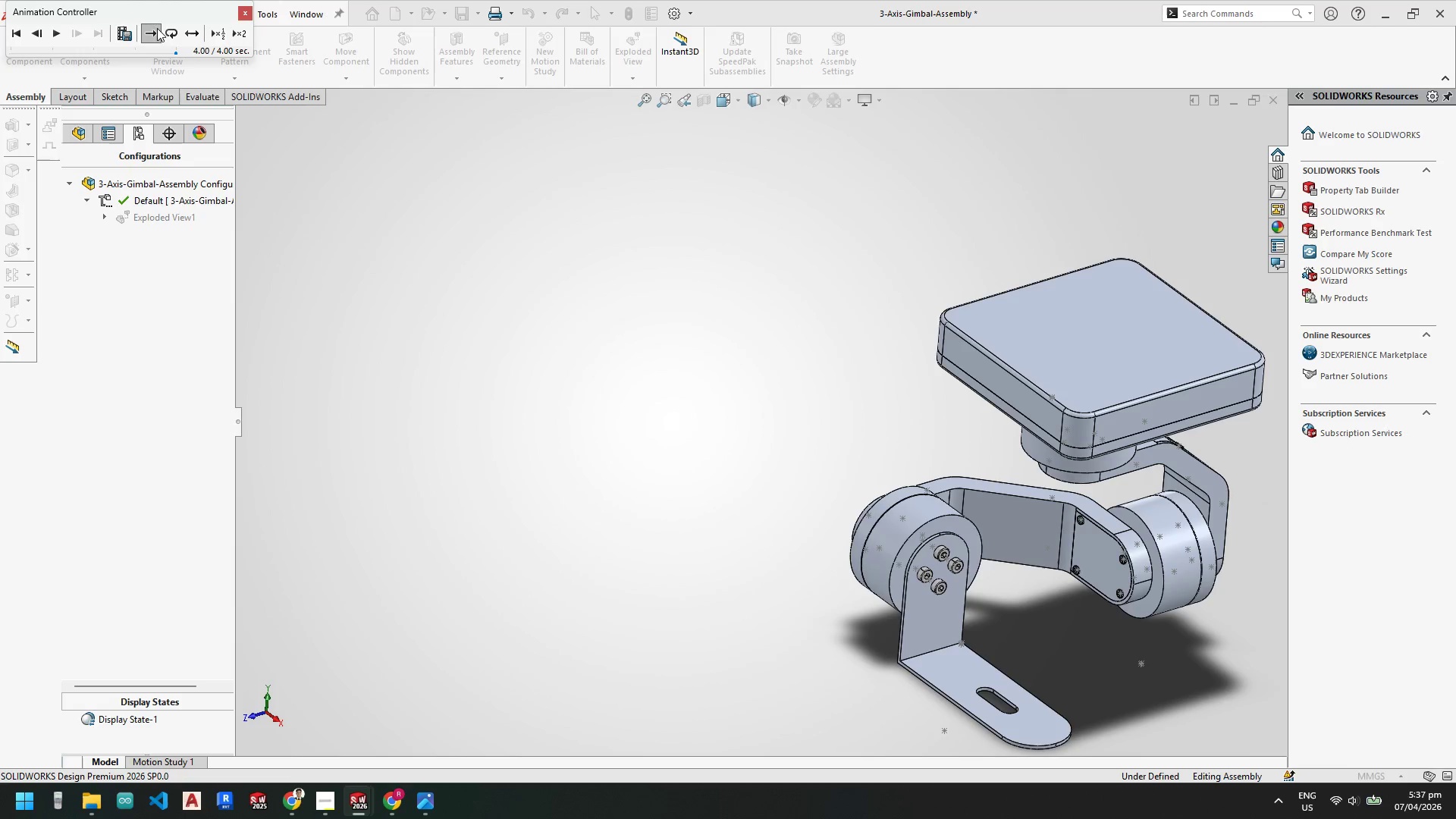 
left_click([243, 11])
 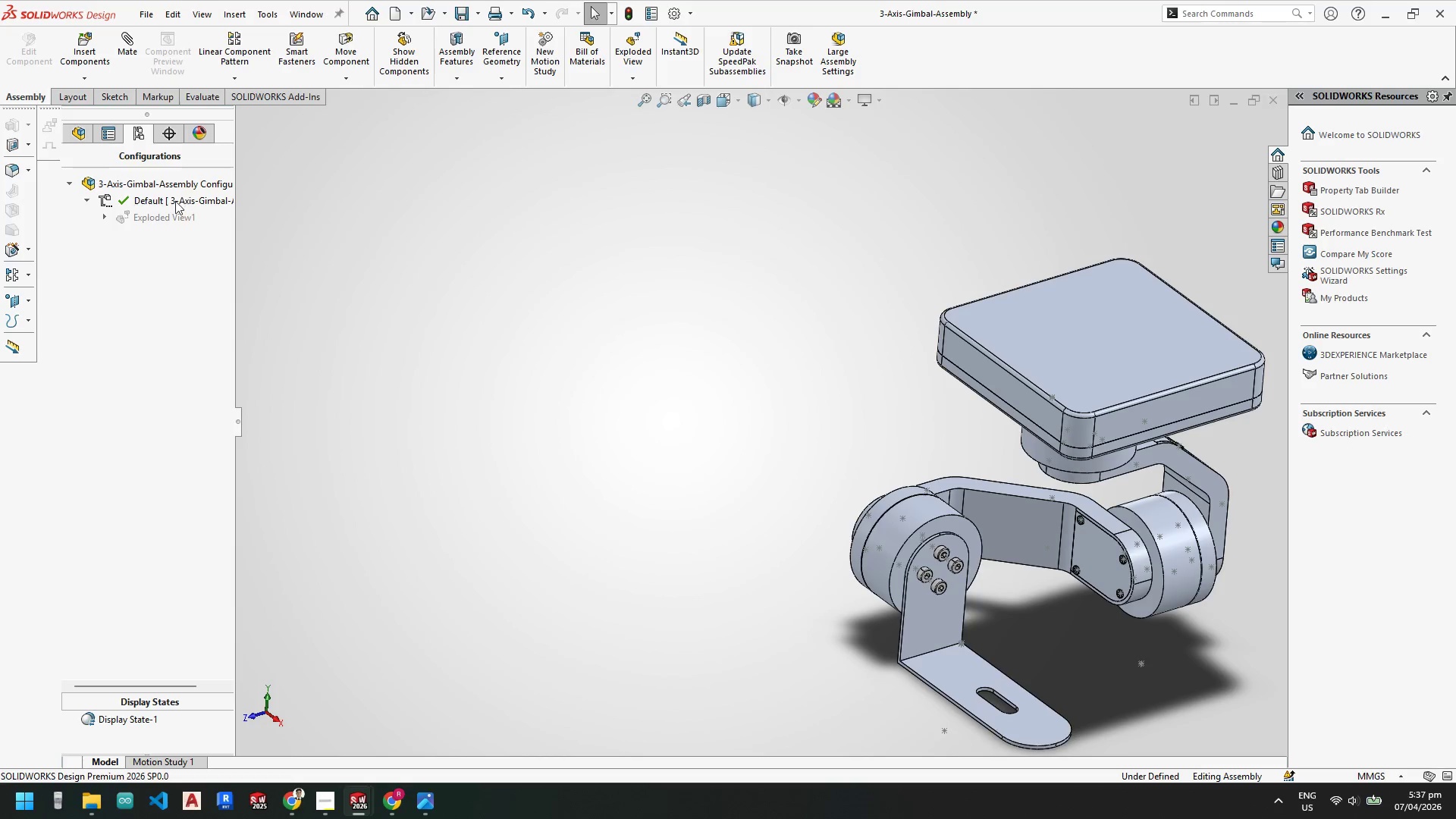 
left_click([168, 218])
 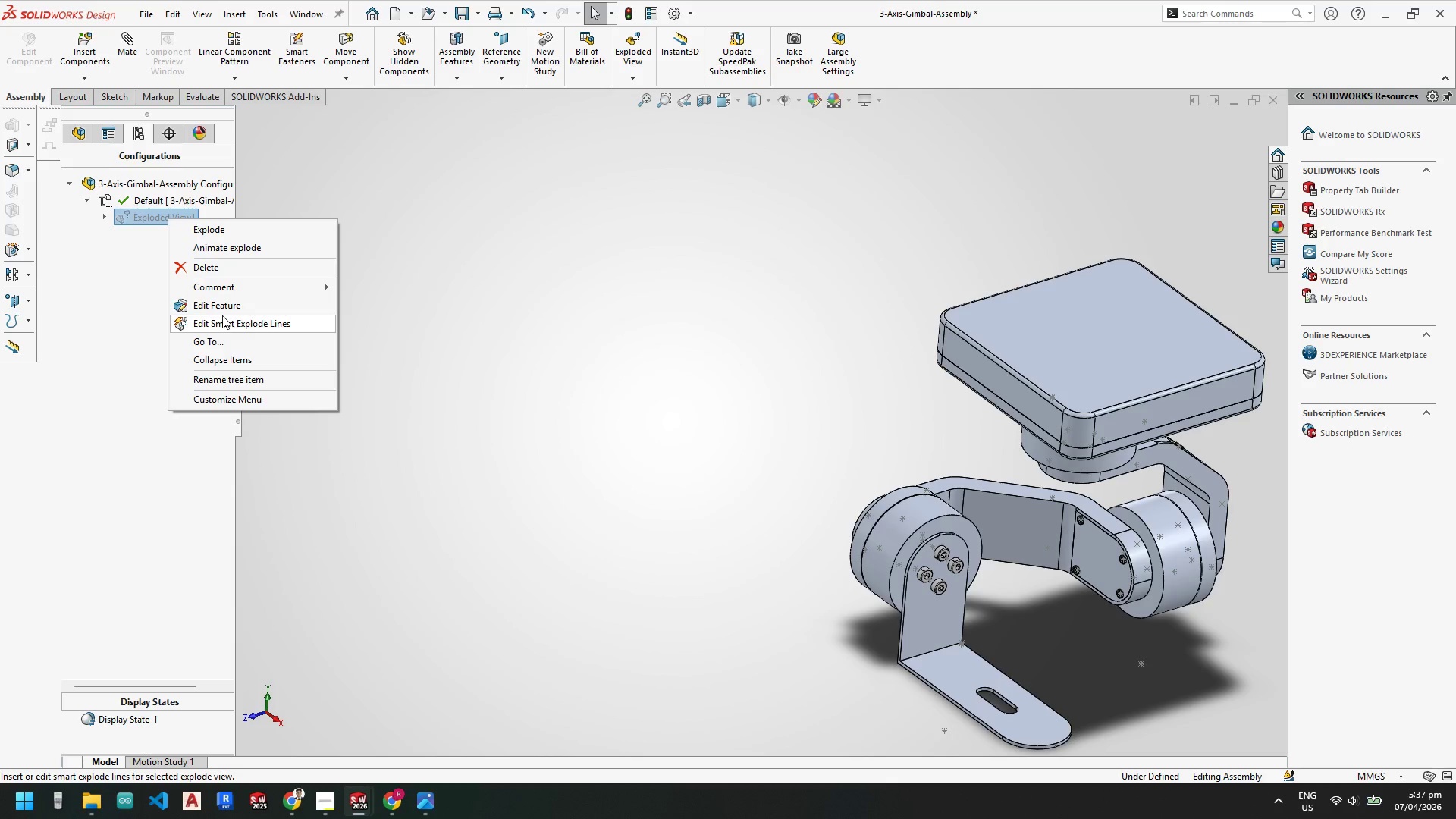 
wait(6.12)
 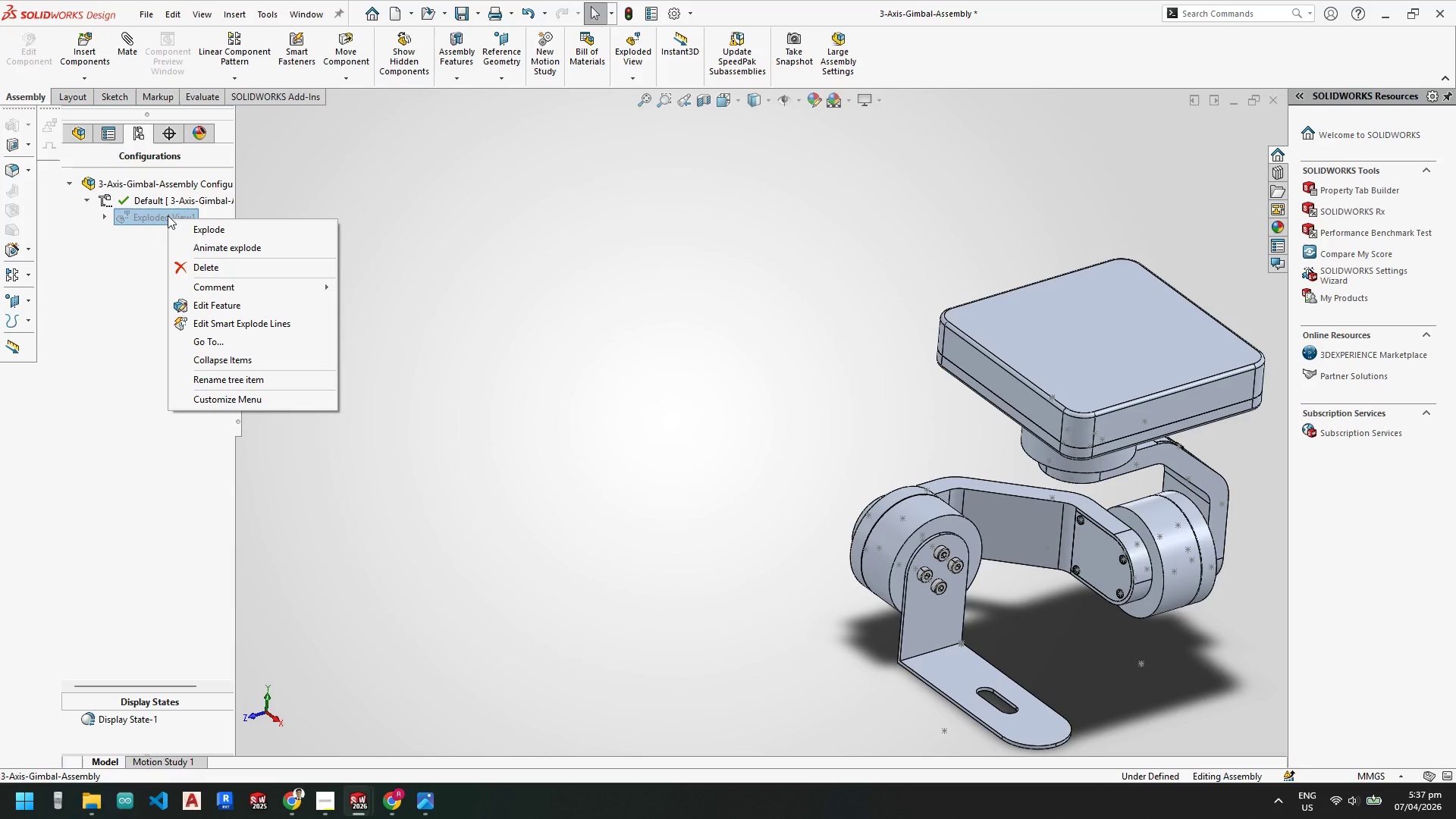 
mouse_move([231, 280])
 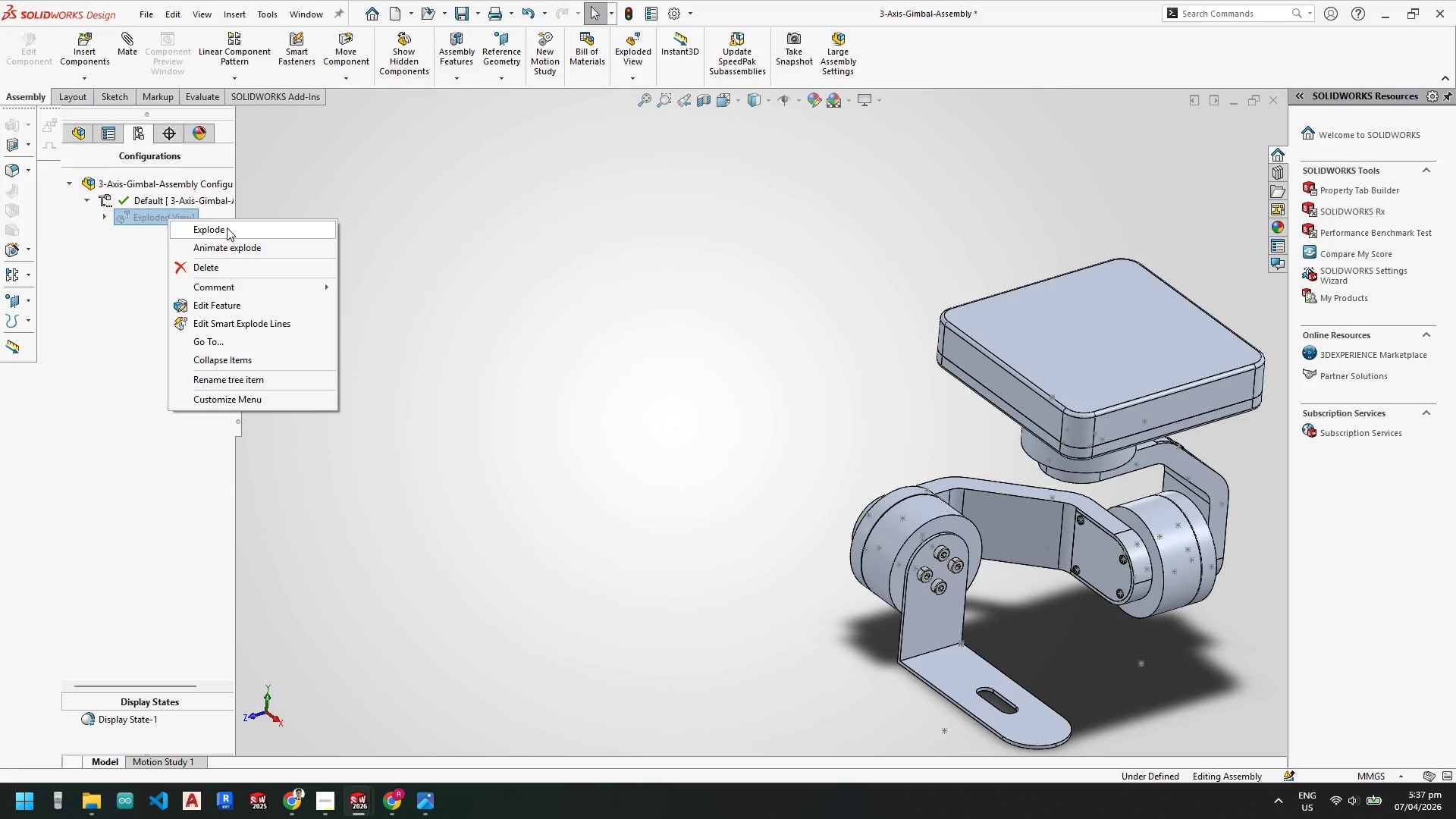 
left_click([228, 224])
 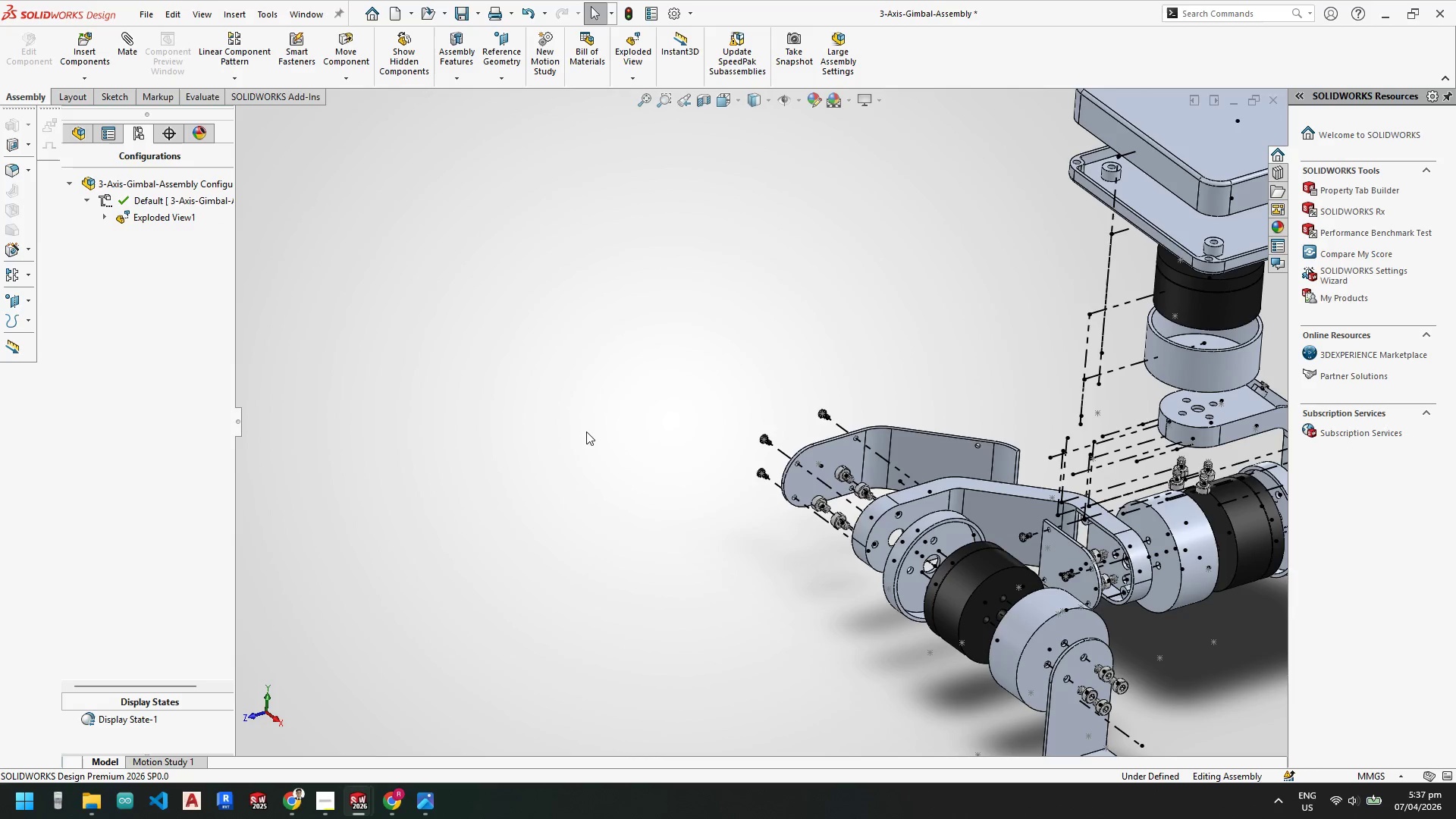 
scroll: coordinate [1039, 377], scroll_direction: up, amount: 2.0
 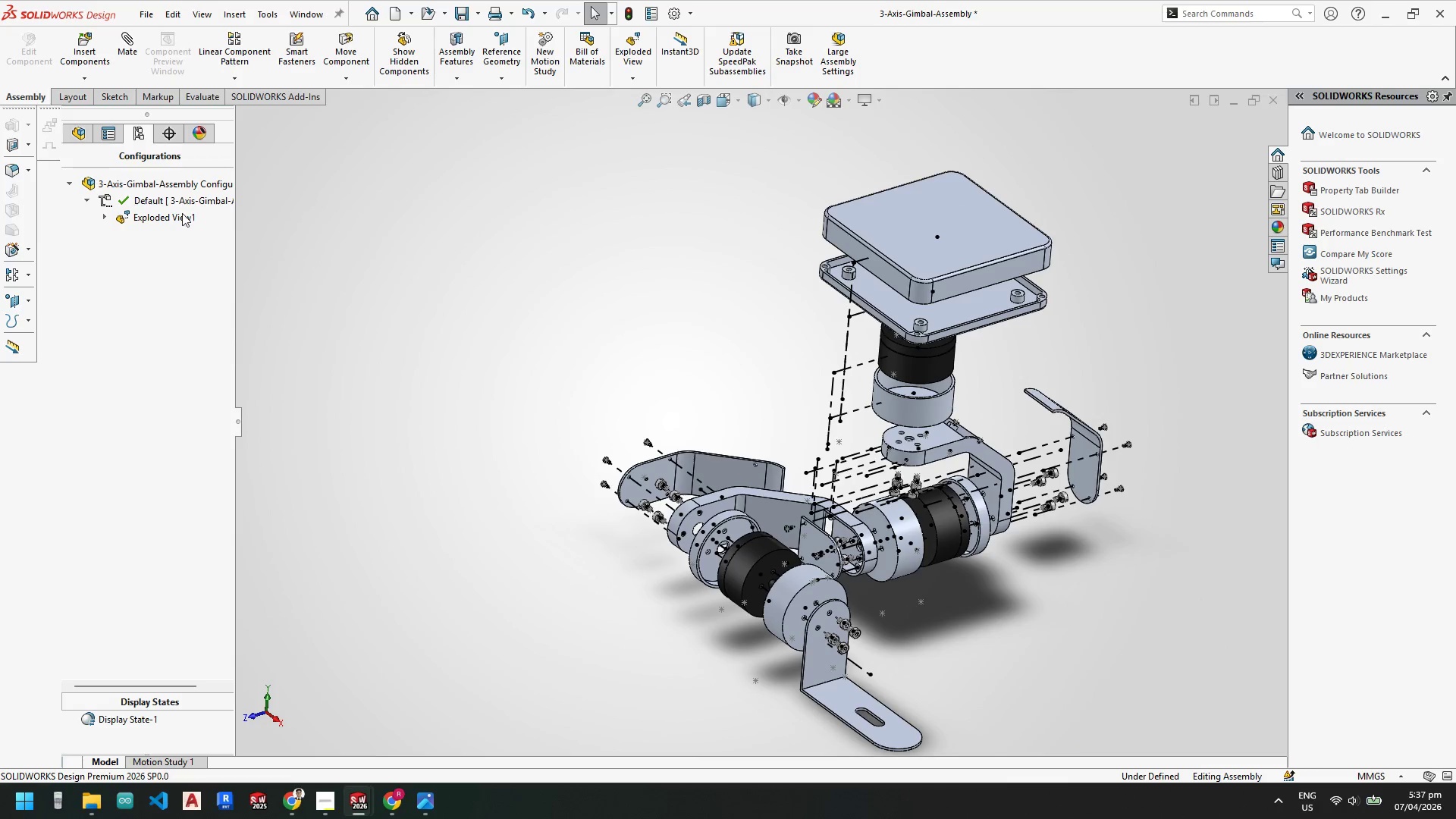 
right_click([174, 217])
 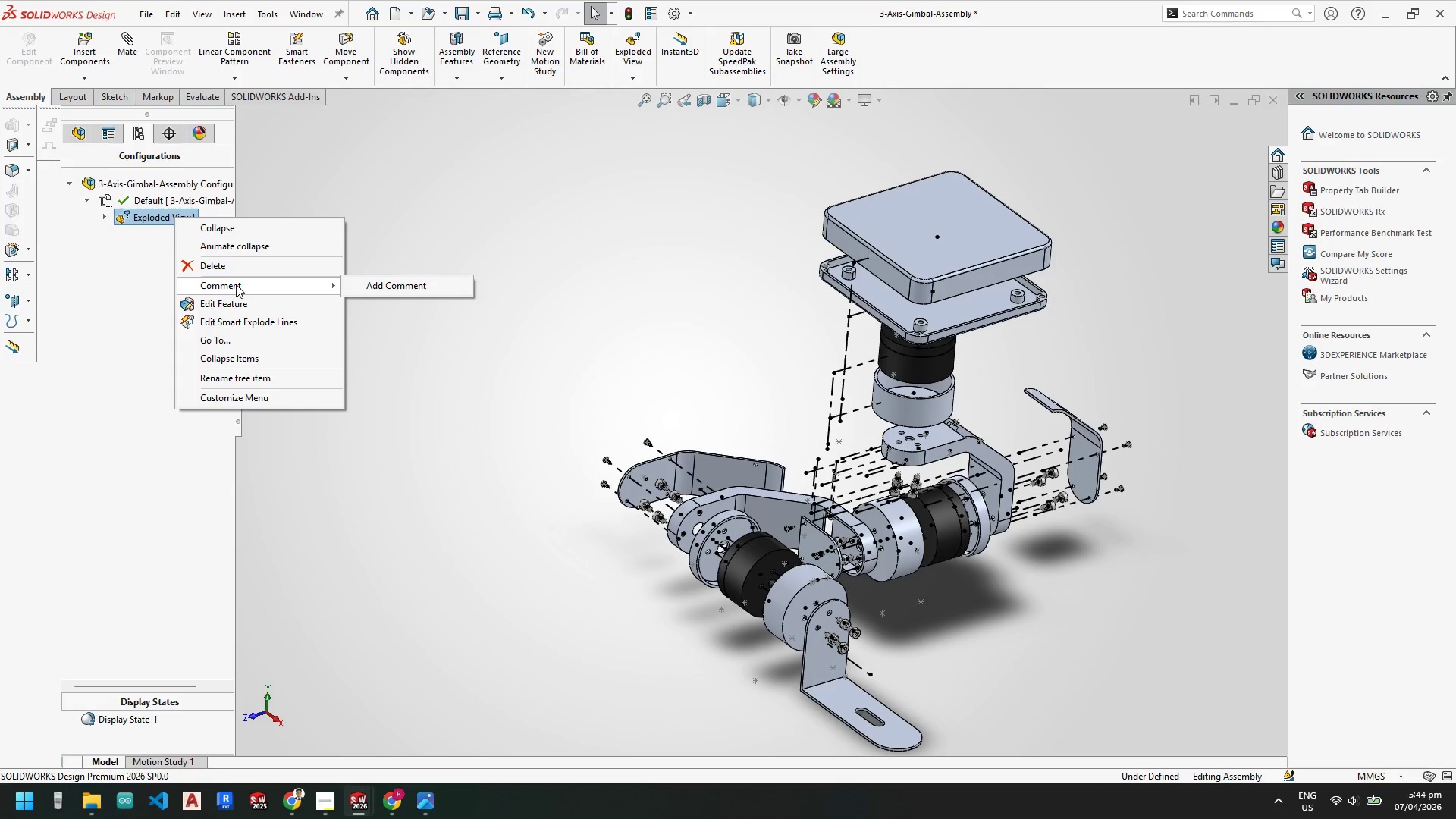 
wait(427.17)
 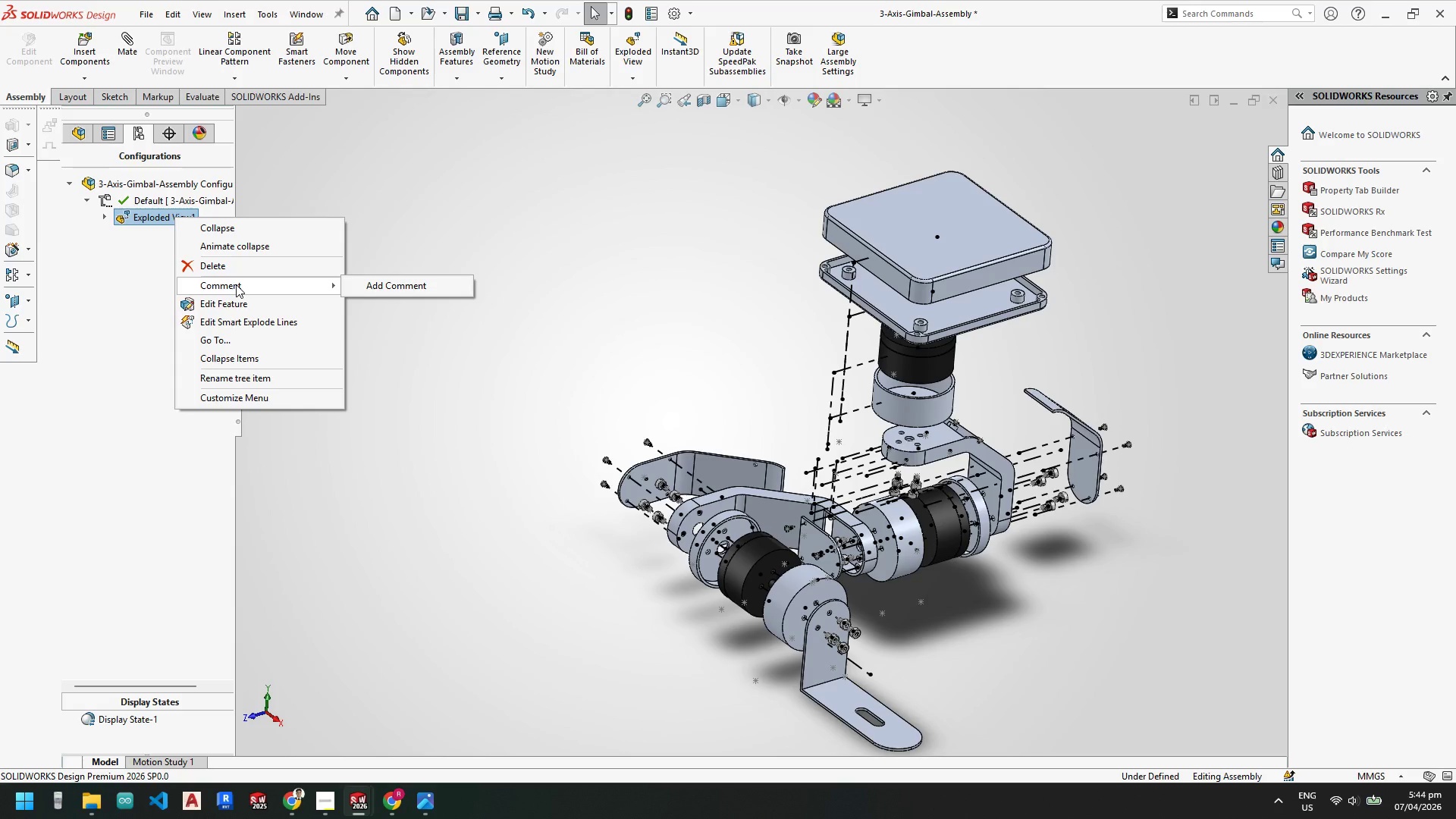 
left_click([502, 500])
 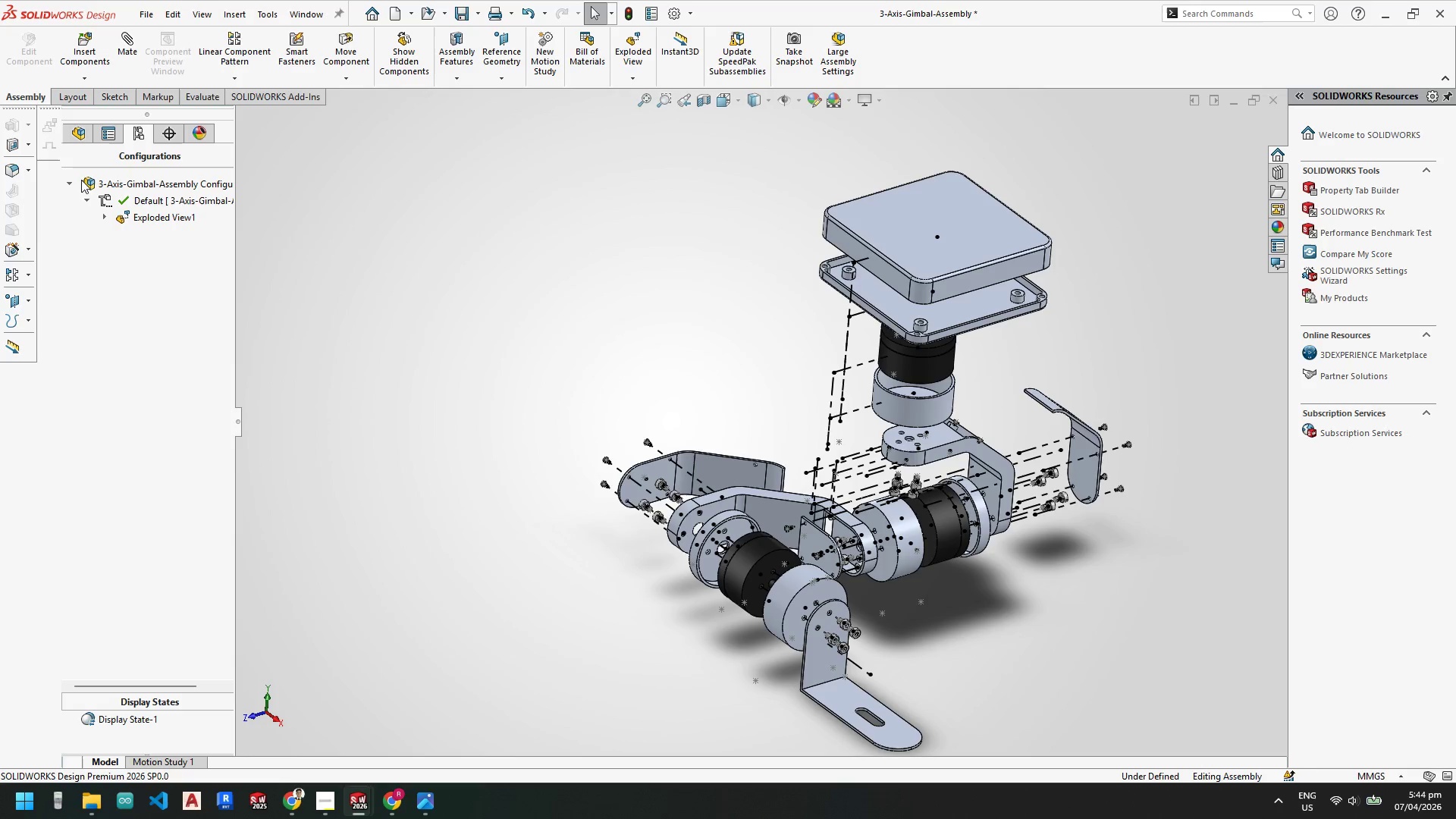 
left_click([148, 221])
 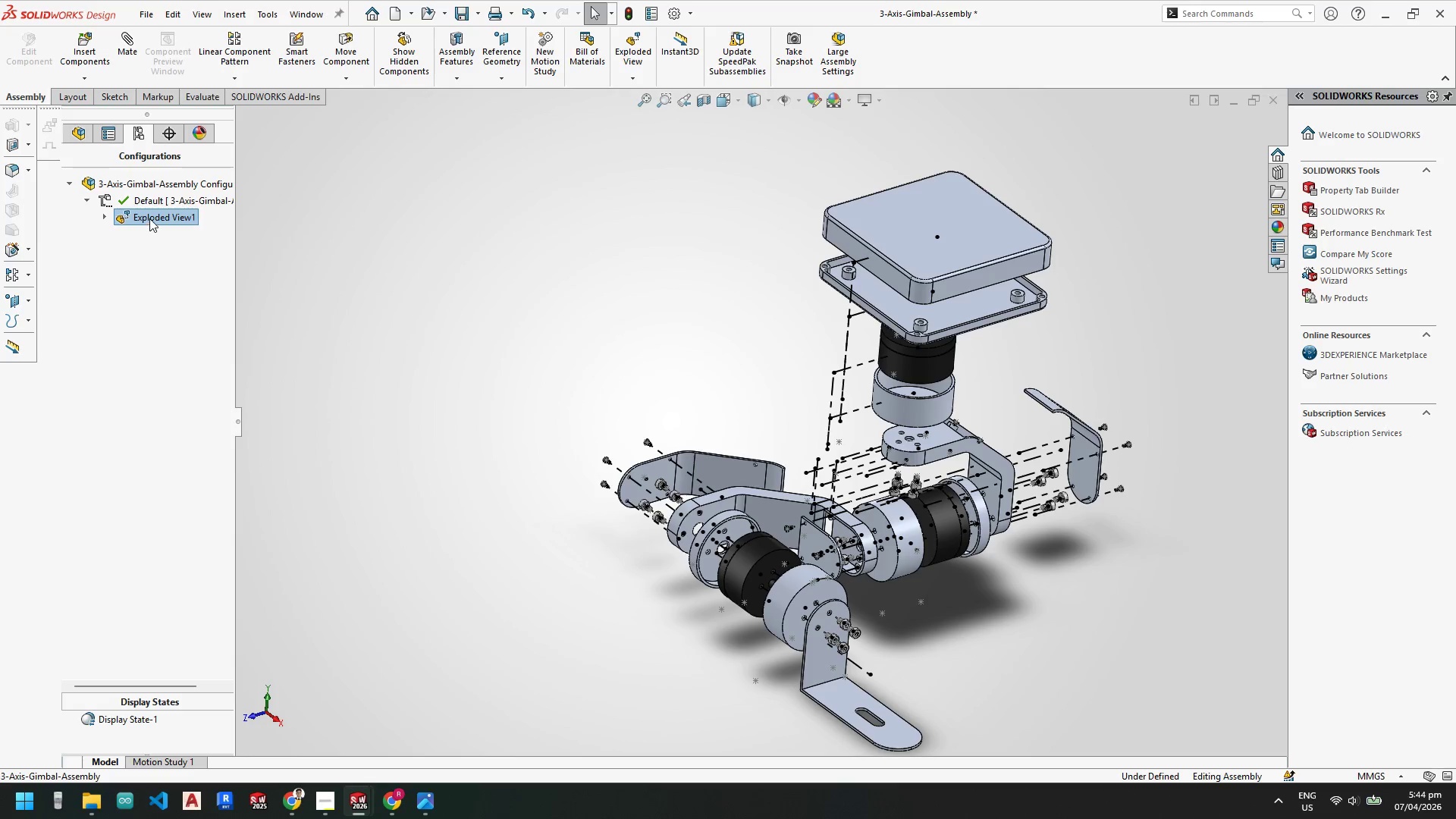 
right_click([150, 218])
 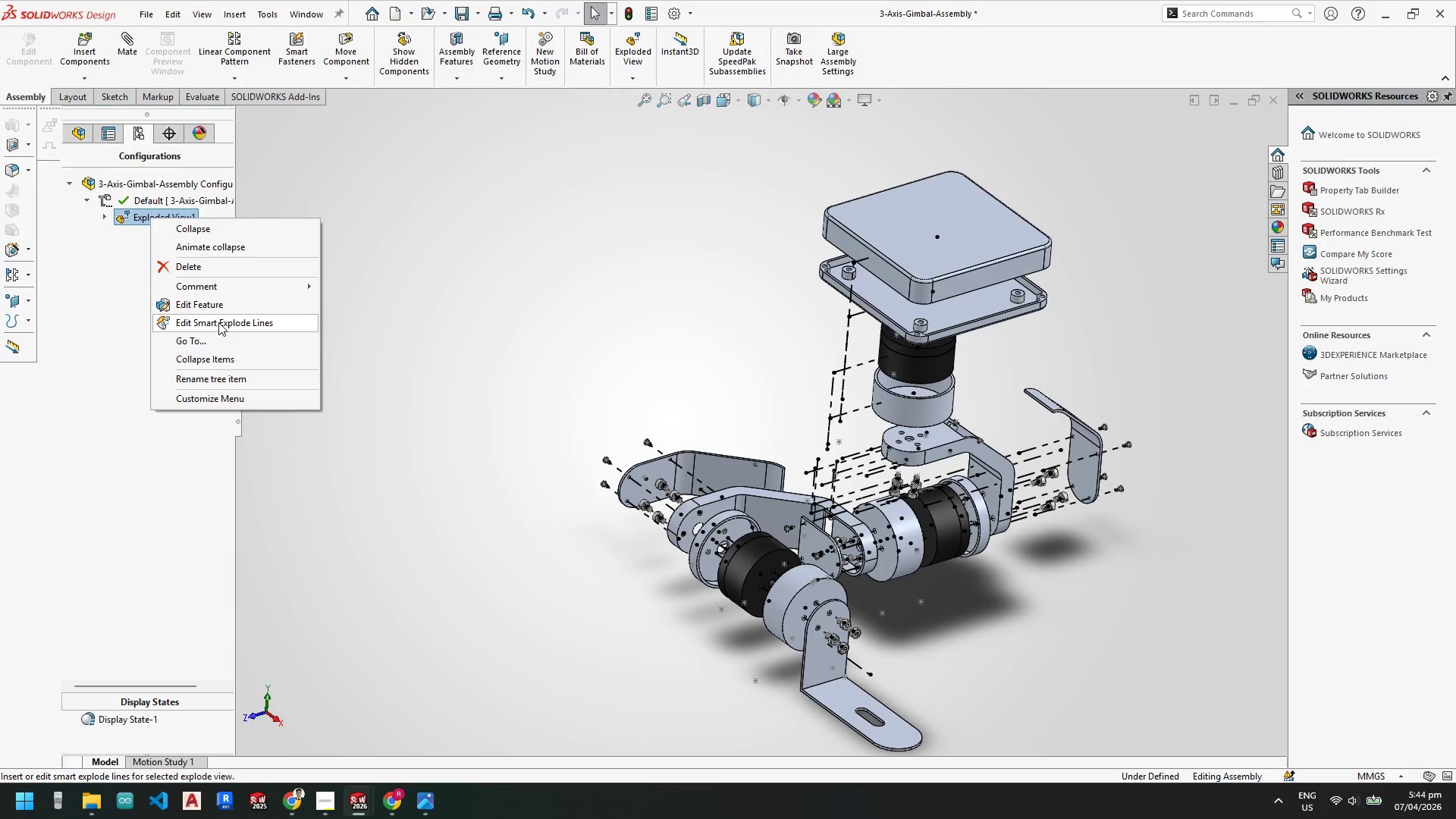 
wait(6.53)
 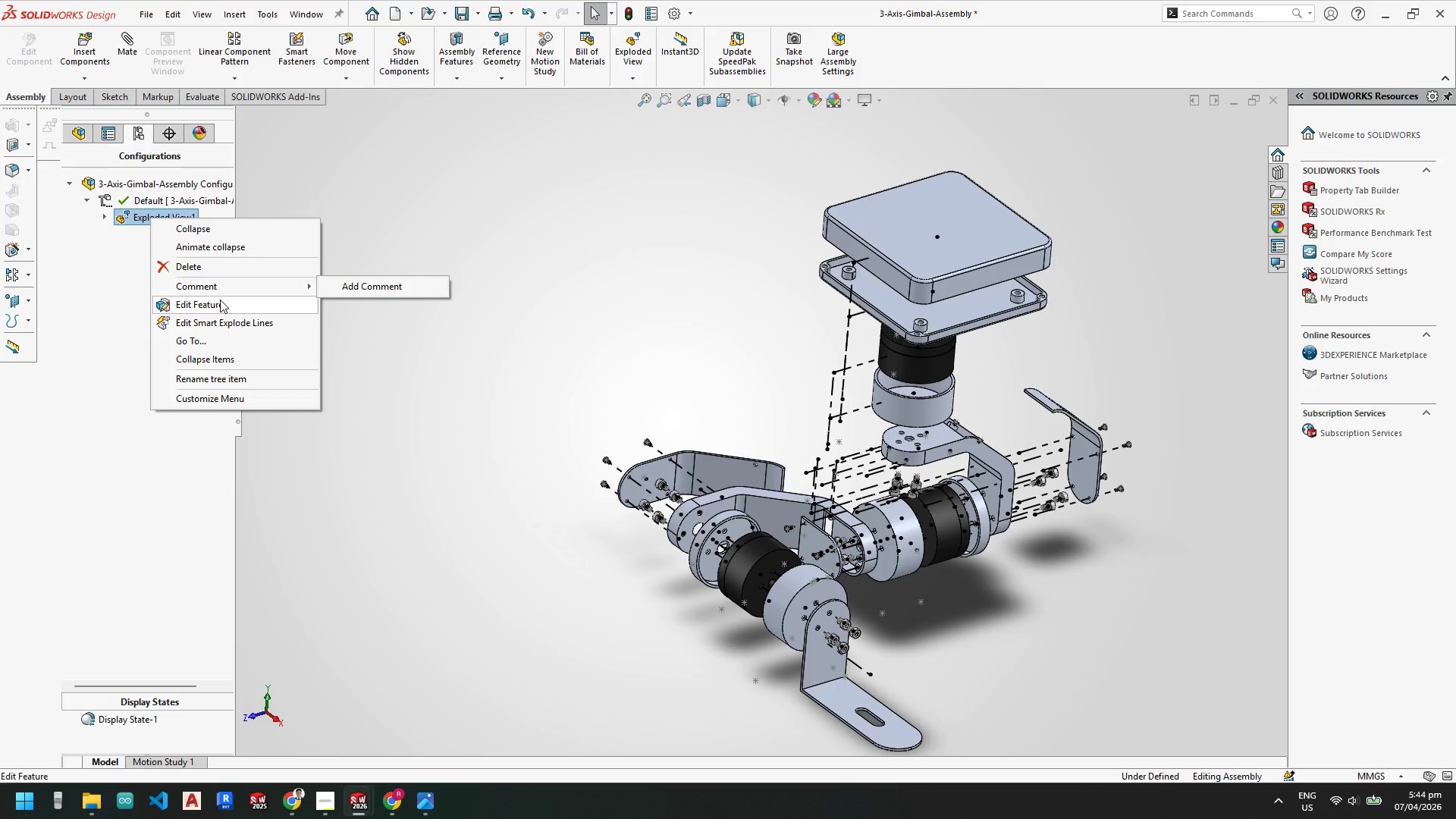 
left_click([297, 797])
 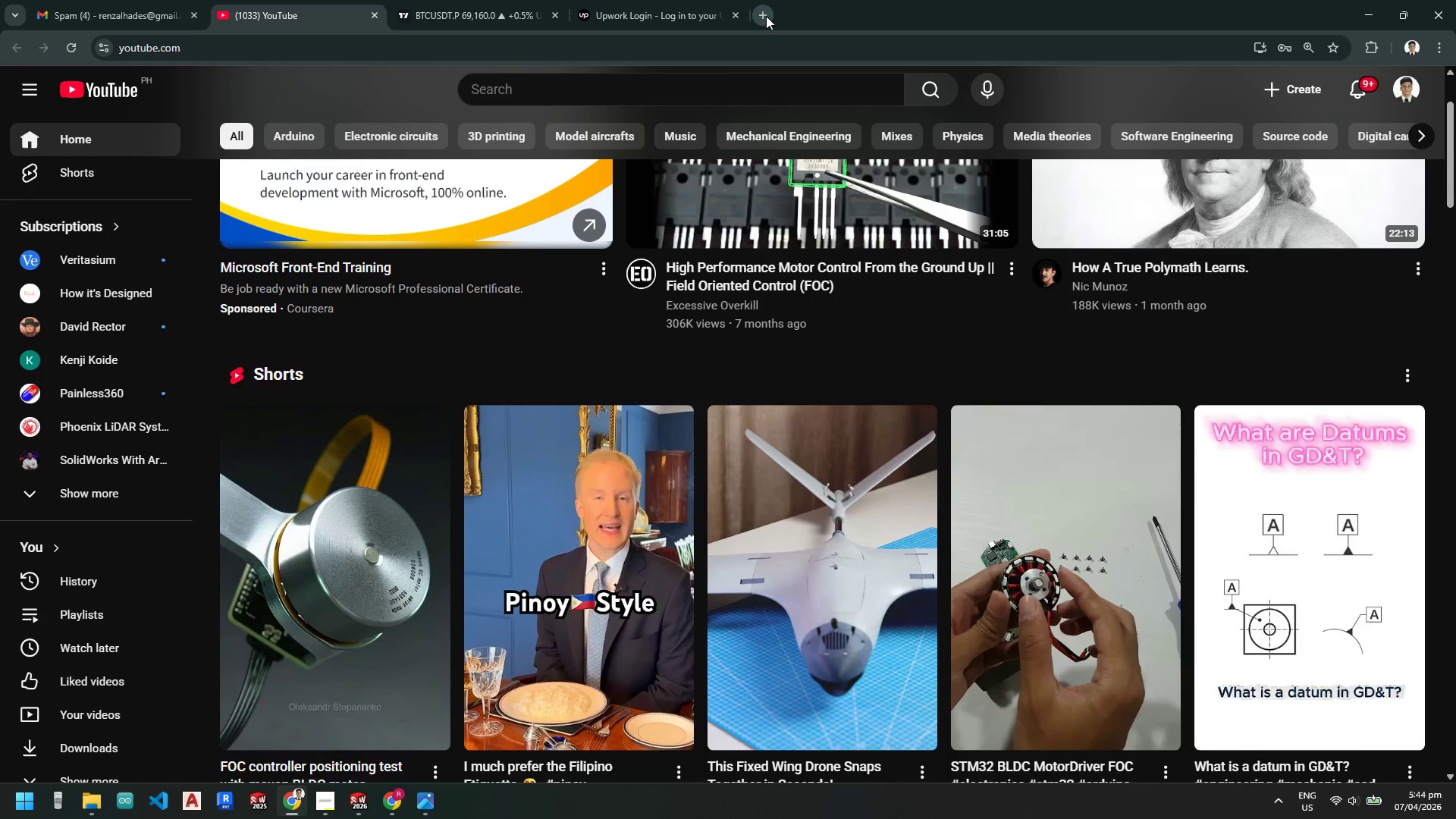 
left_click([395, 792])
 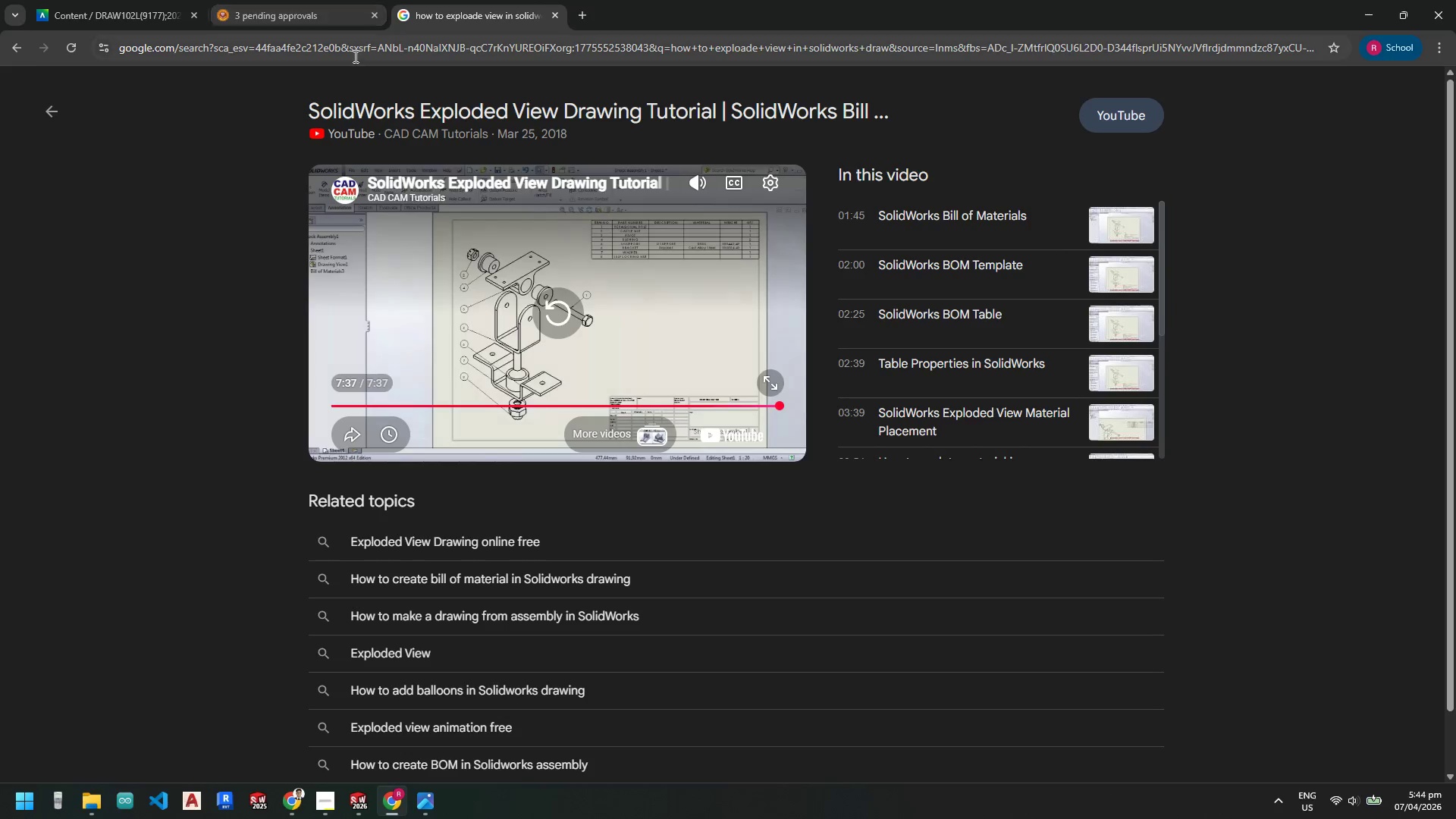 
left_click([354, 51])
 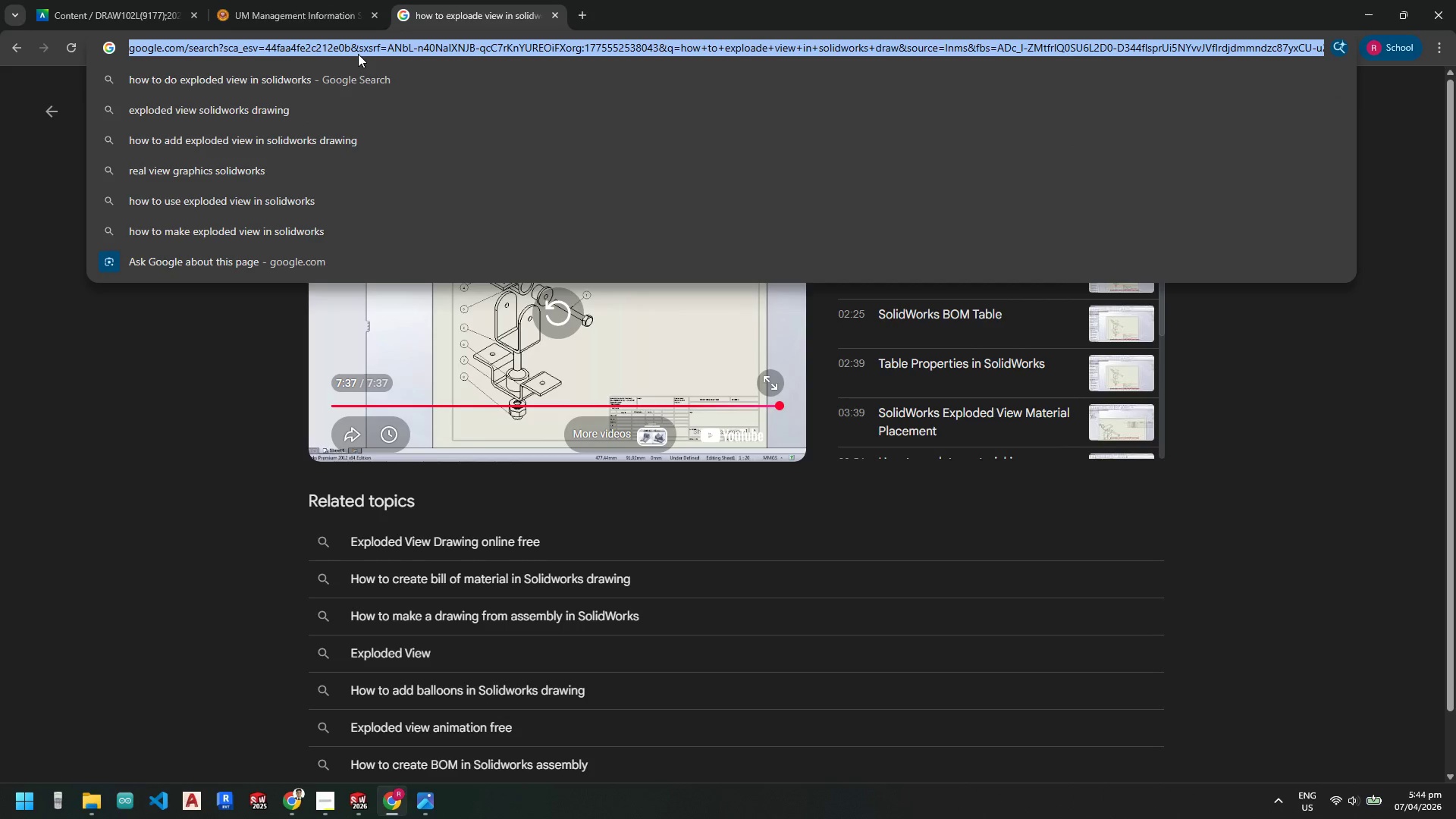 
type(how to delete expl)
key(Backspace)
type(loded)
key(Backspace)
key(Backspace)
type( )
key(Backspace)
type(de l)
key(Backspace)
key(Backspace)
key(Backspace)
type( lines)
 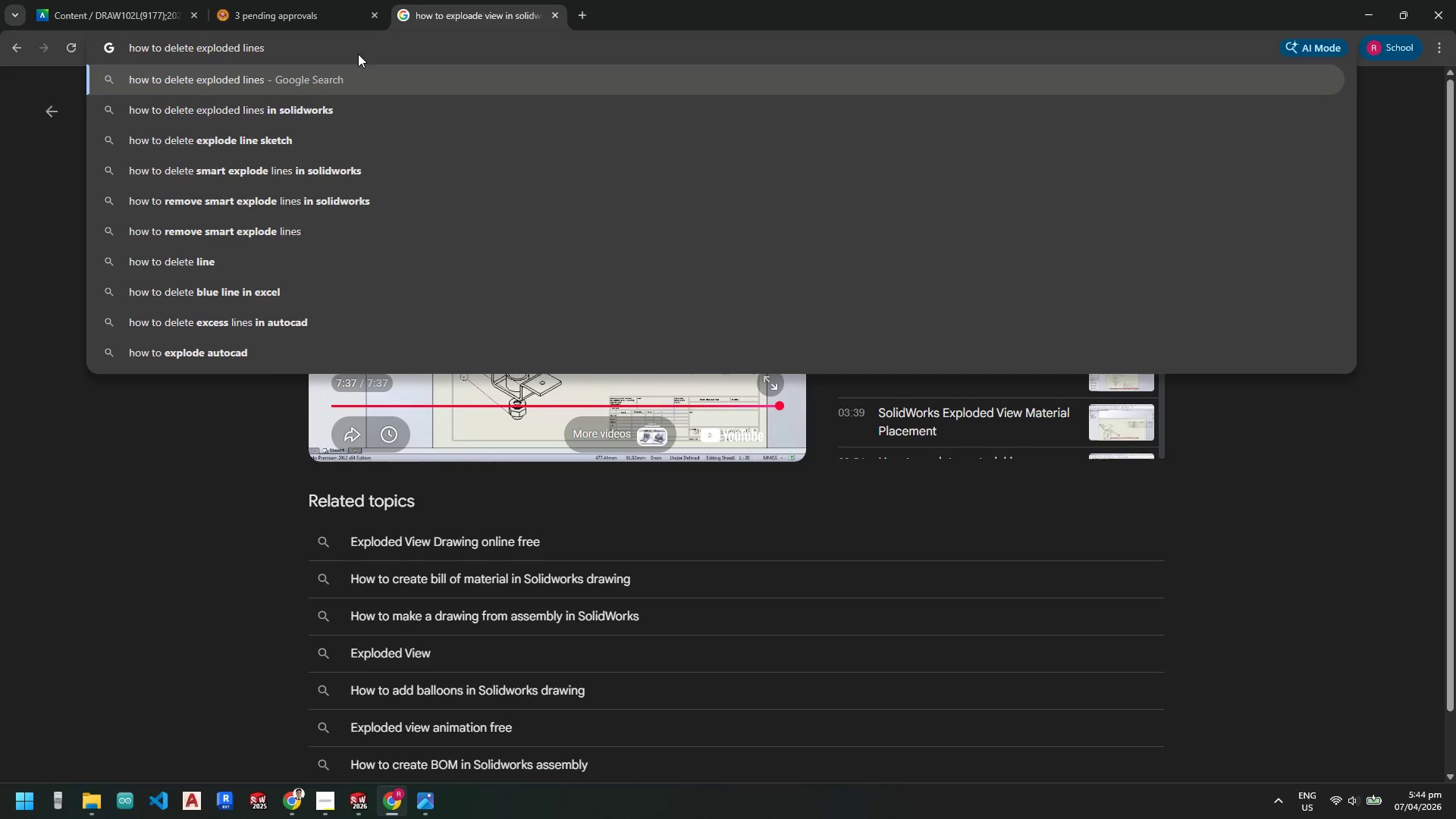 
key(ArrowDown)
 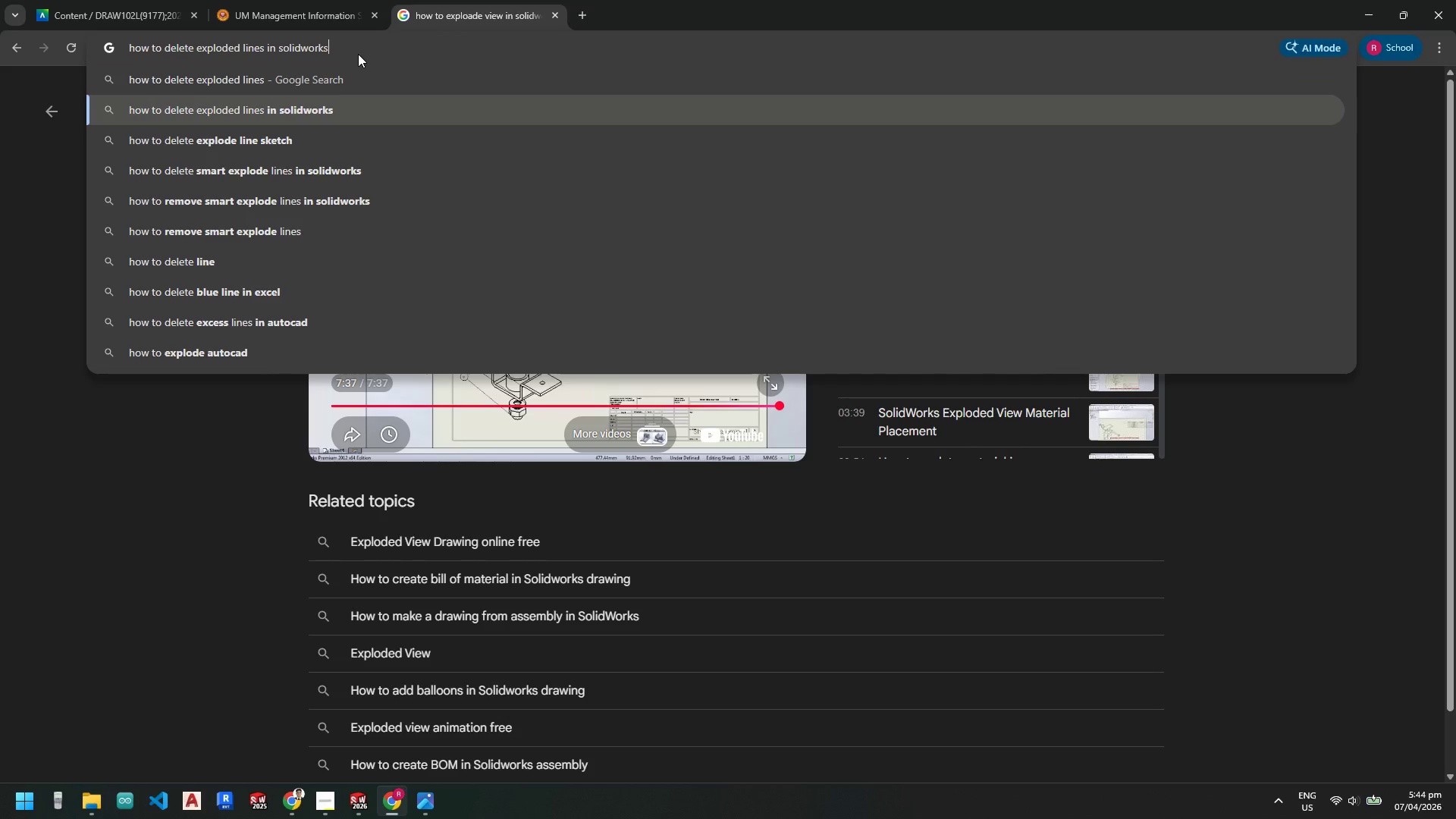 
key(Enter)
 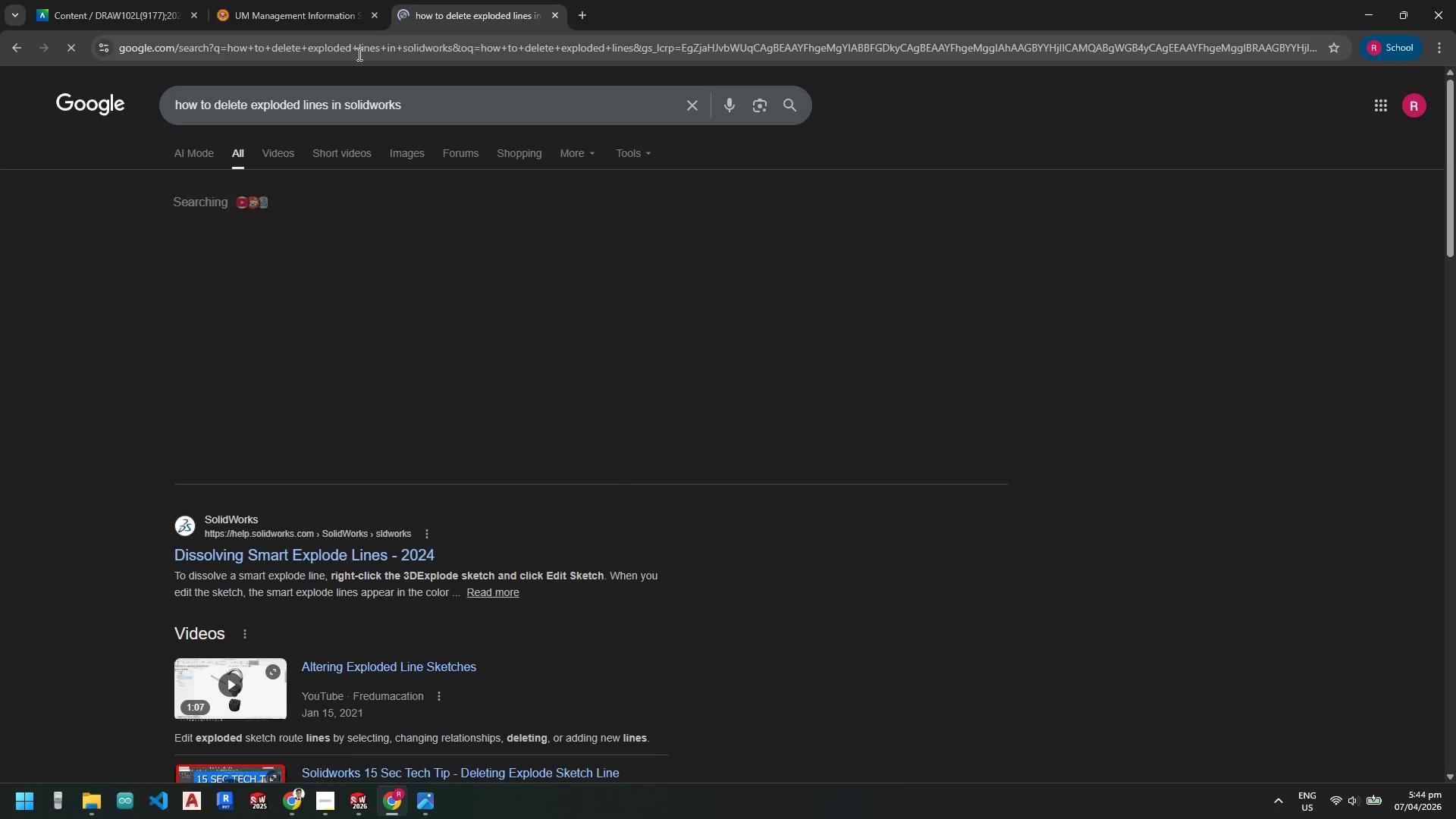 
mouse_move([224, 314])
 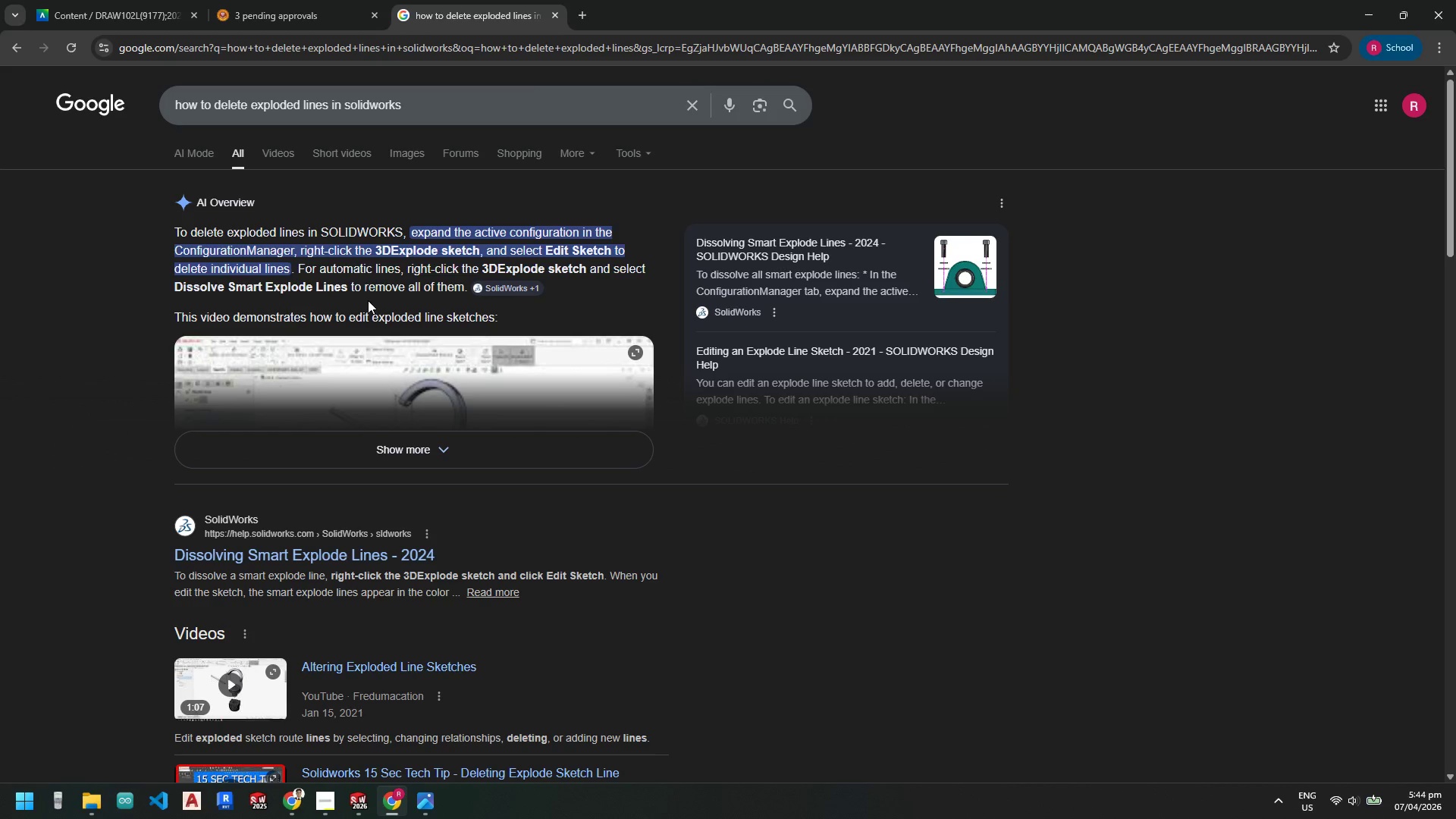 
left_click([397, 805])
 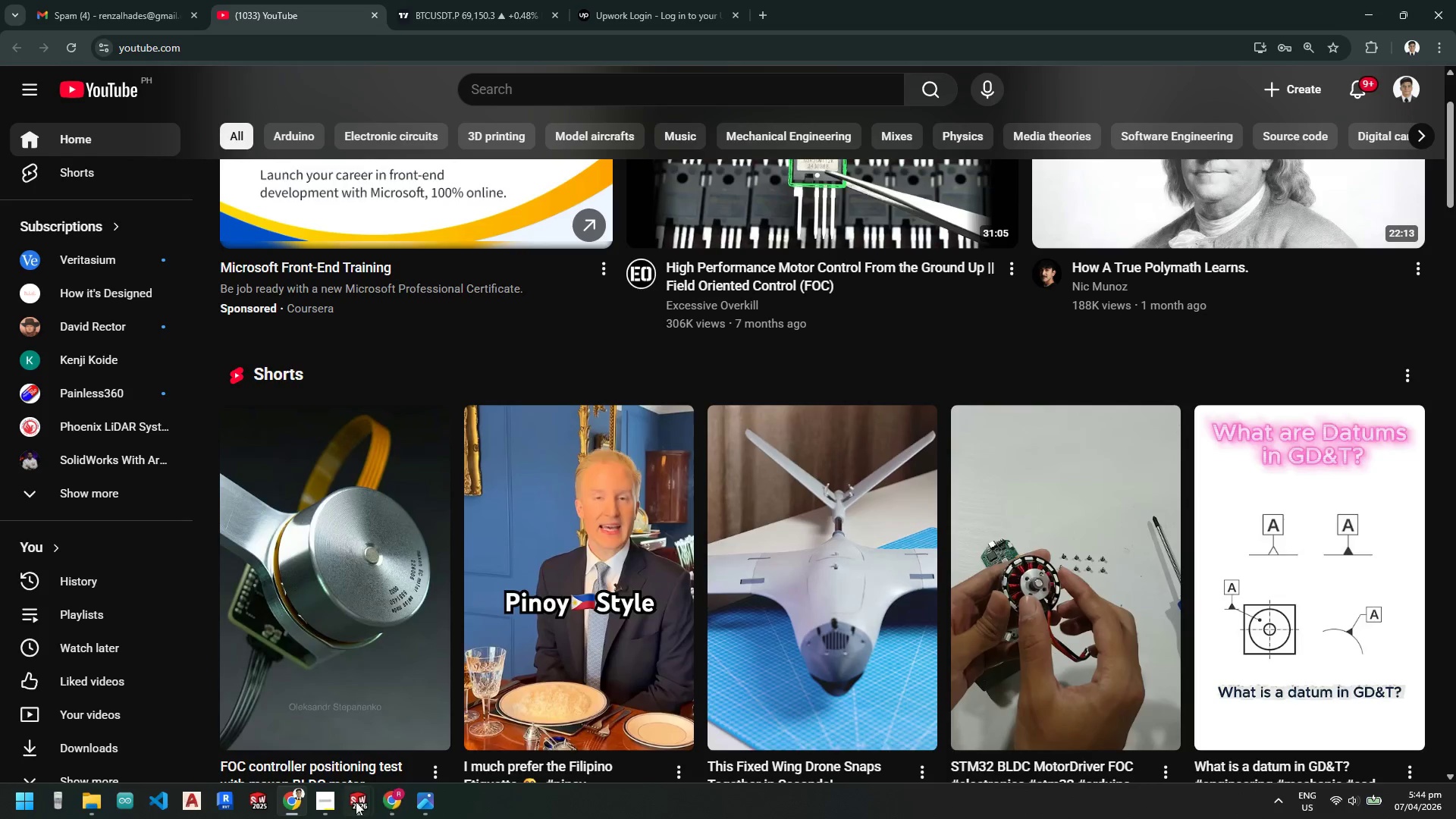 
left_click([350, 800])
 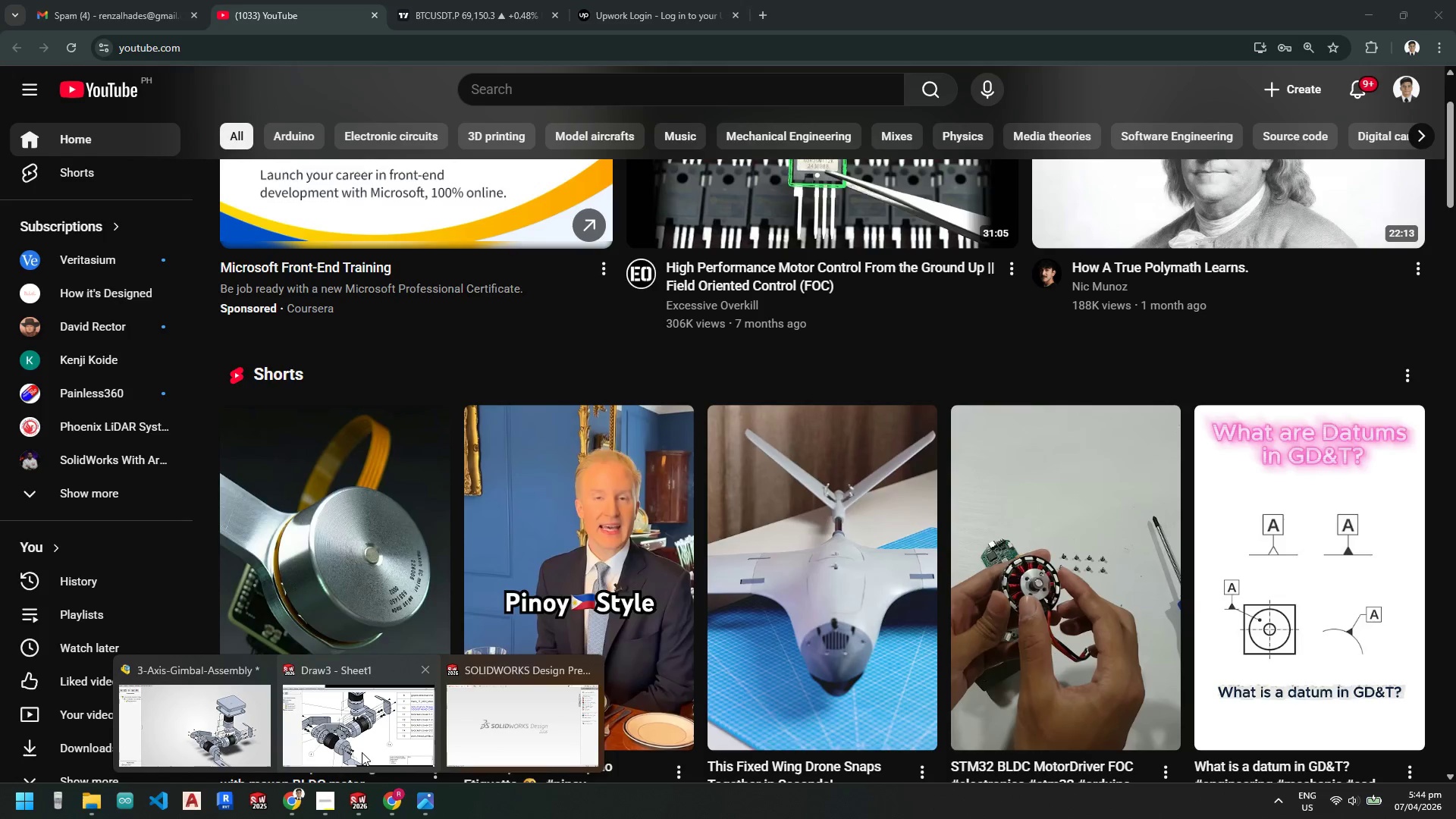 
left_click([362, 749])
 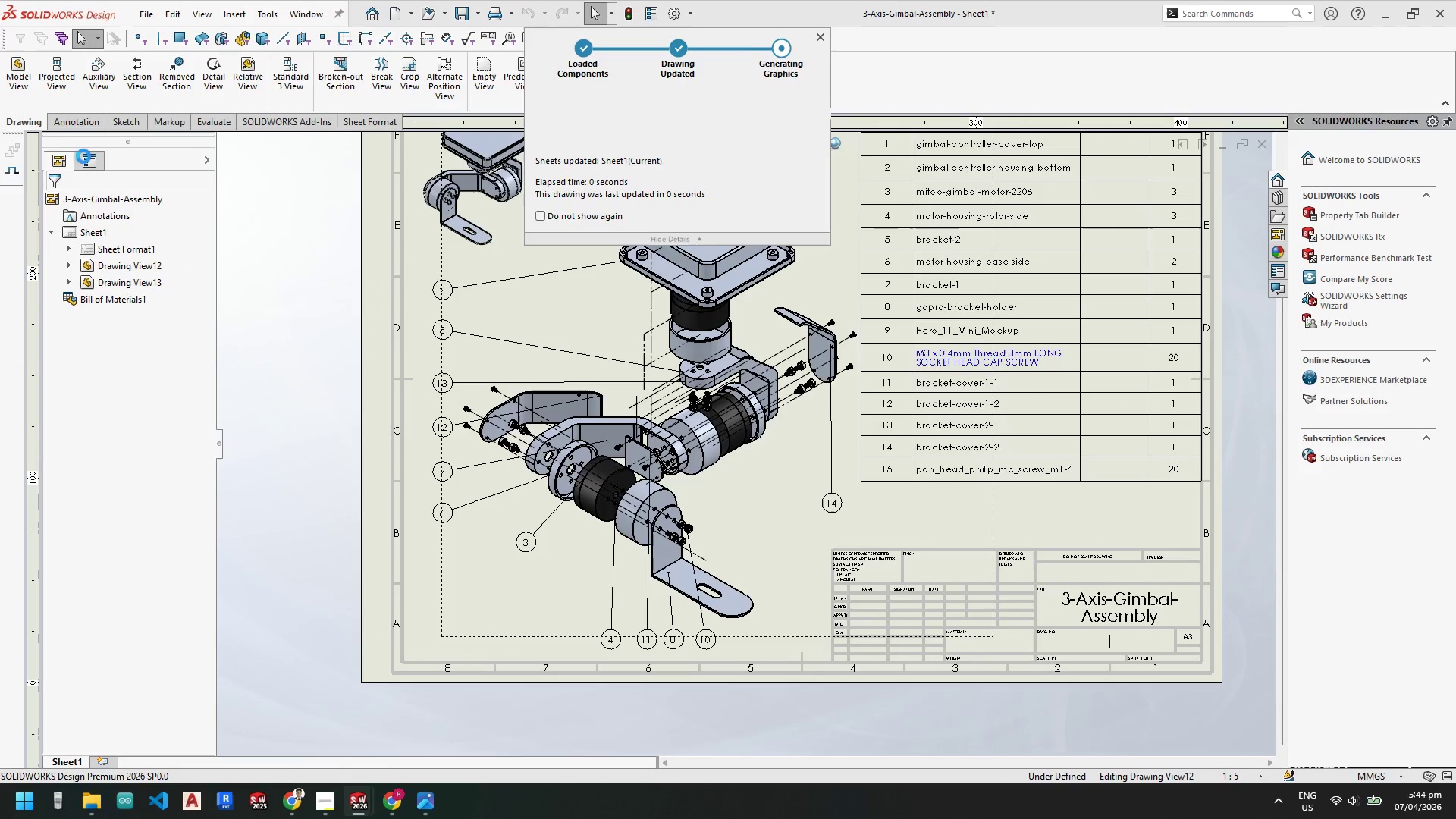 
left_click([87, 161])
 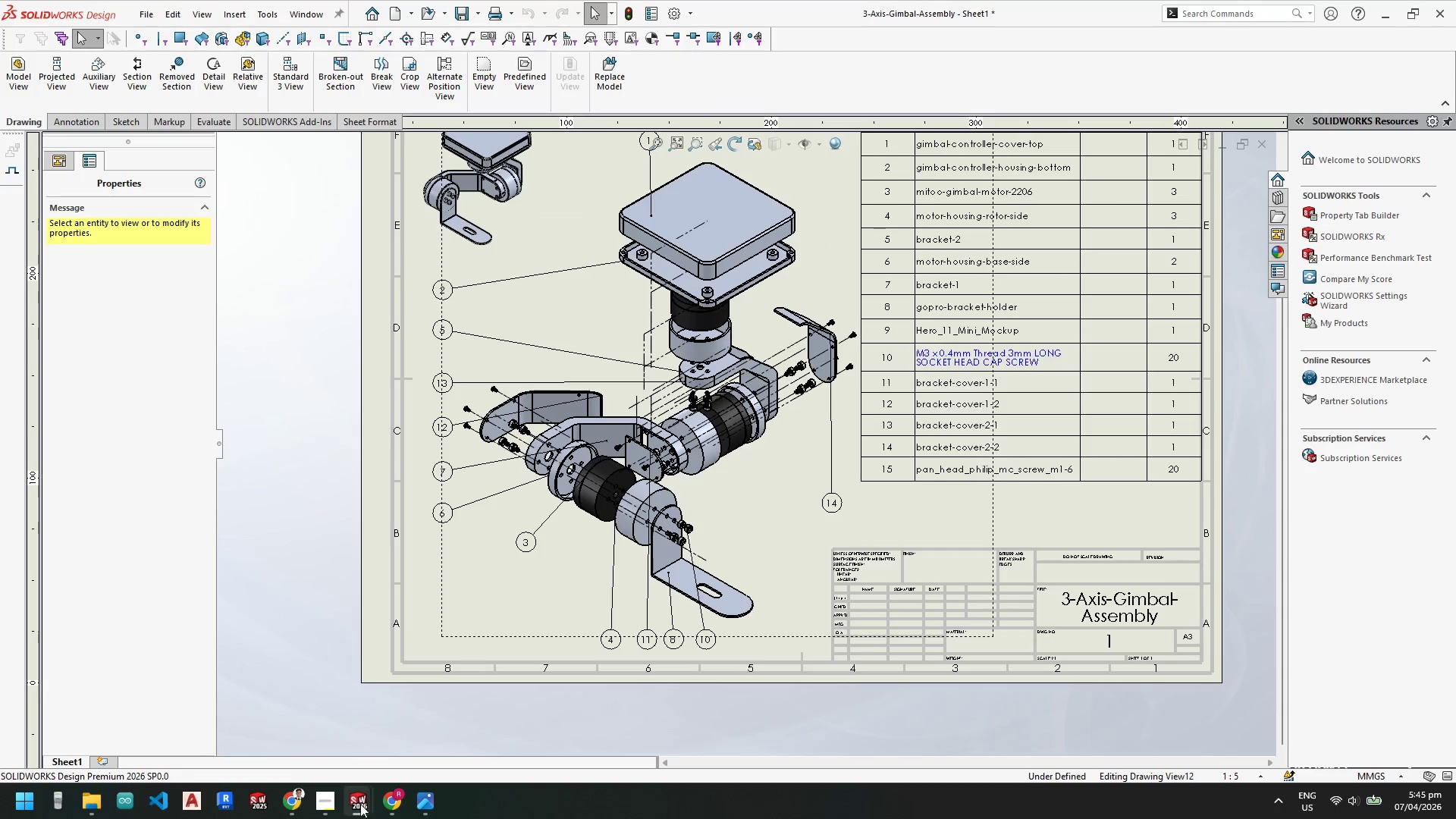 
left_click([245, 727])
 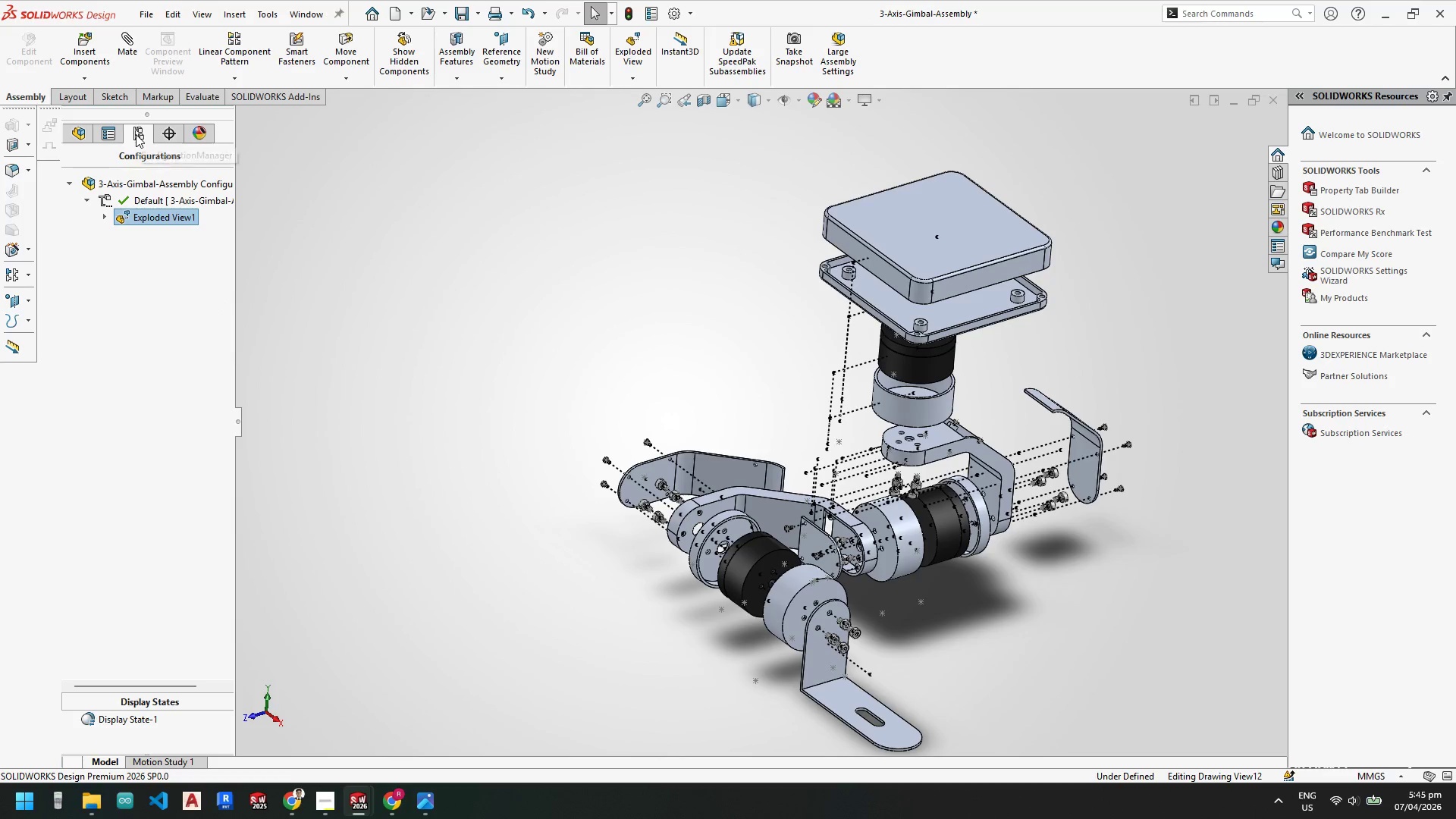 
left_click([136, 133])
 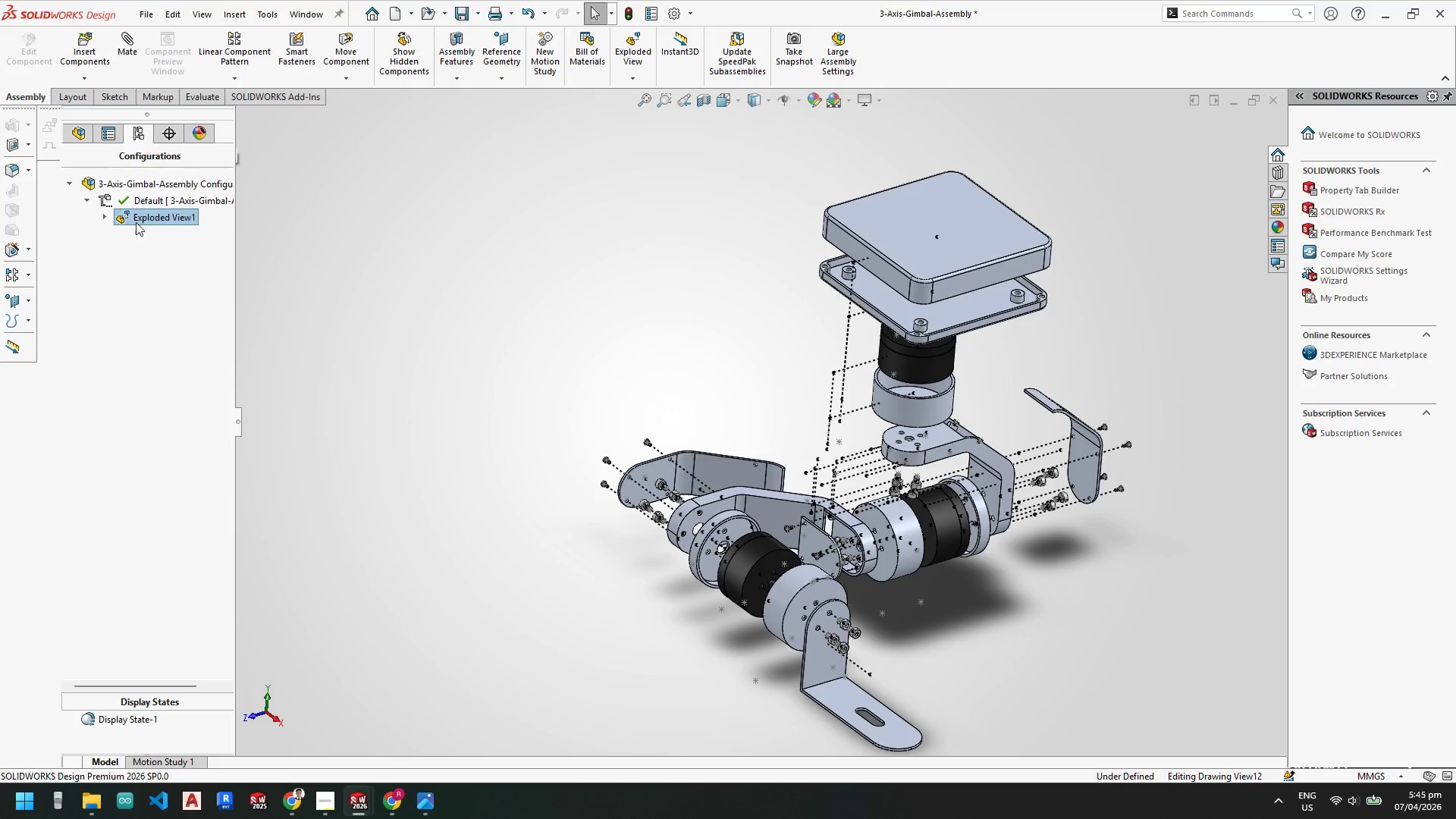 
left_click([105, 218])
 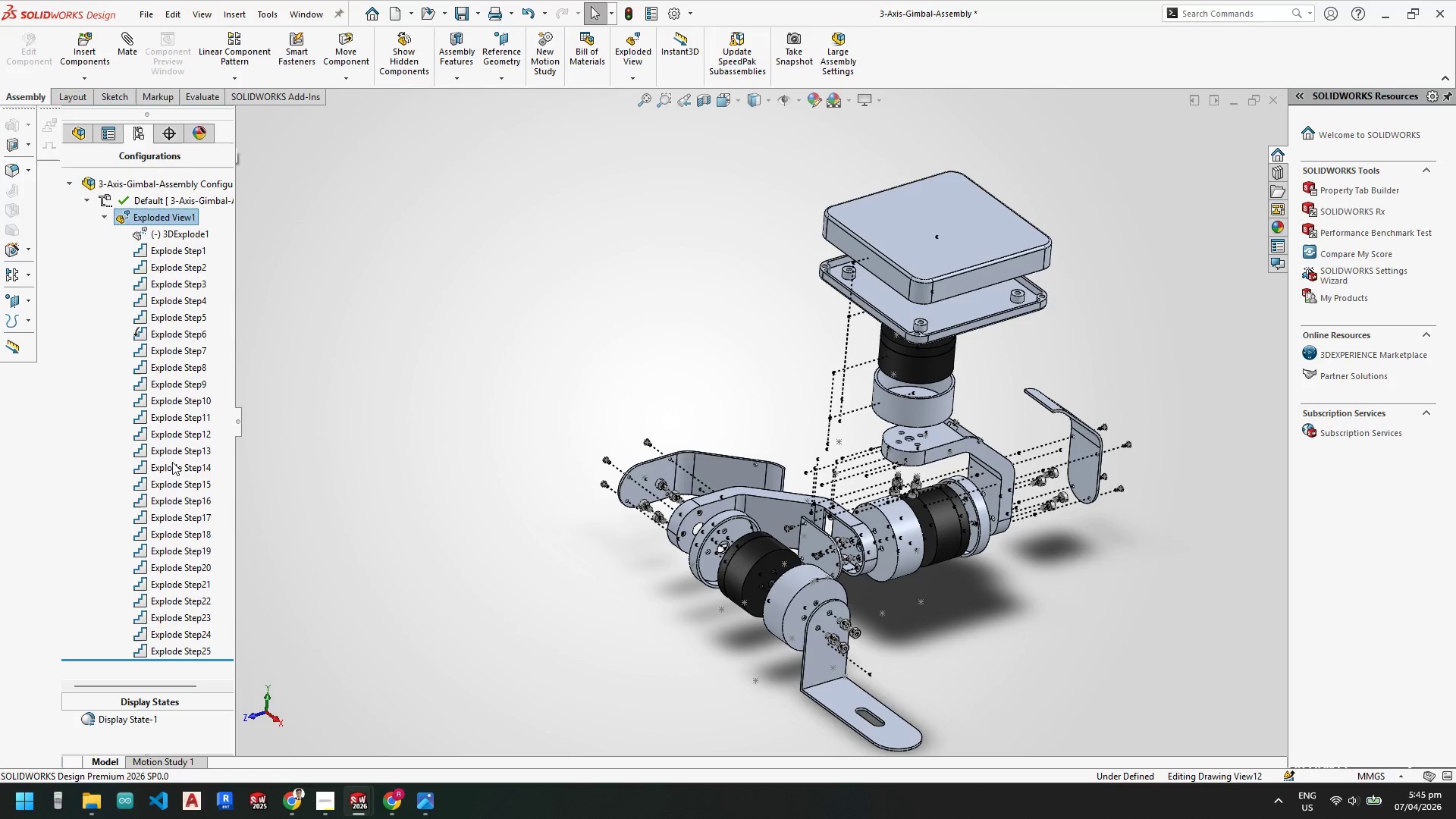 
scroll: coordinate [180, 568], scroll_direction: down, amount: 4.0
 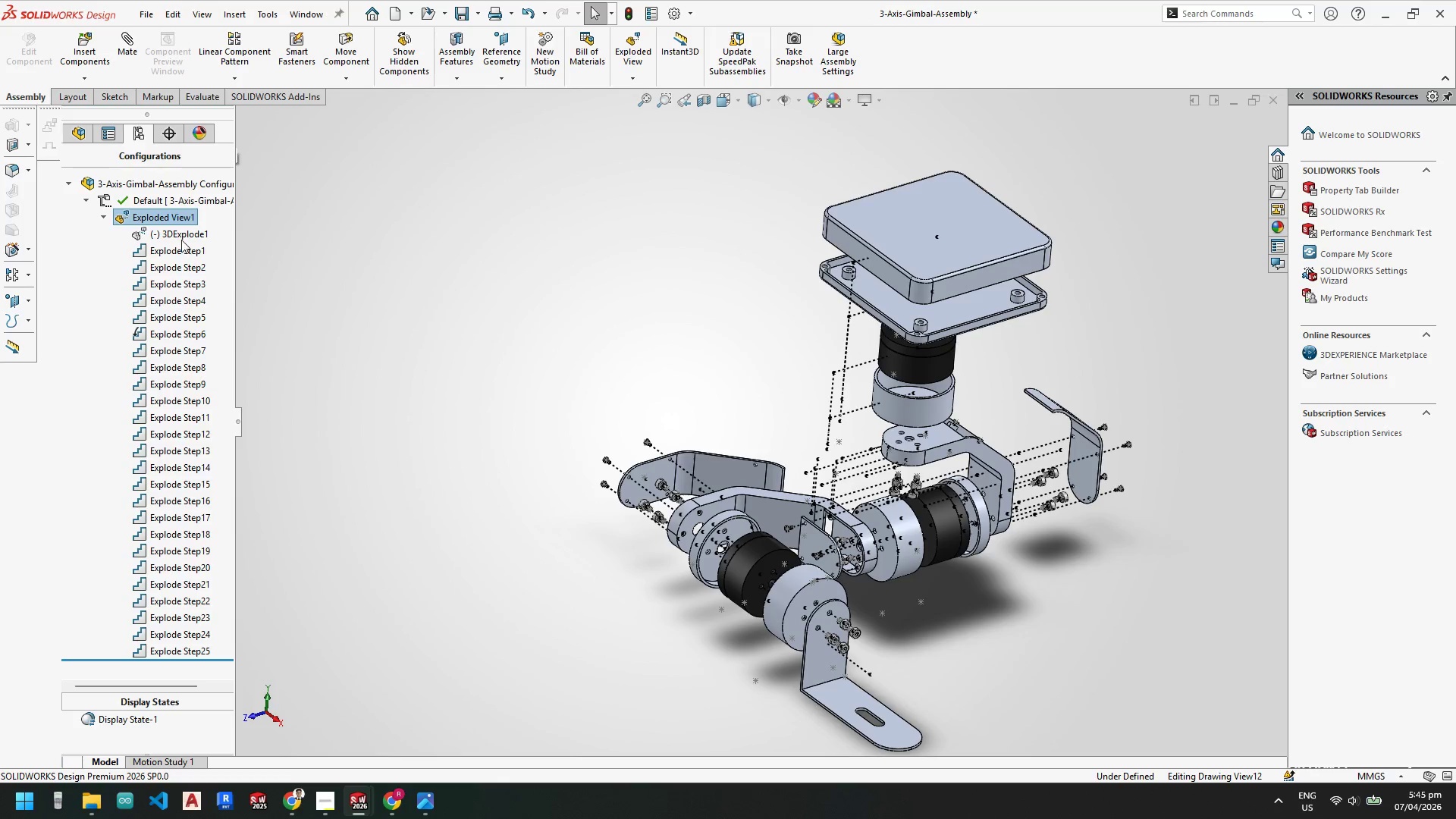 
left_click([178, 232])
 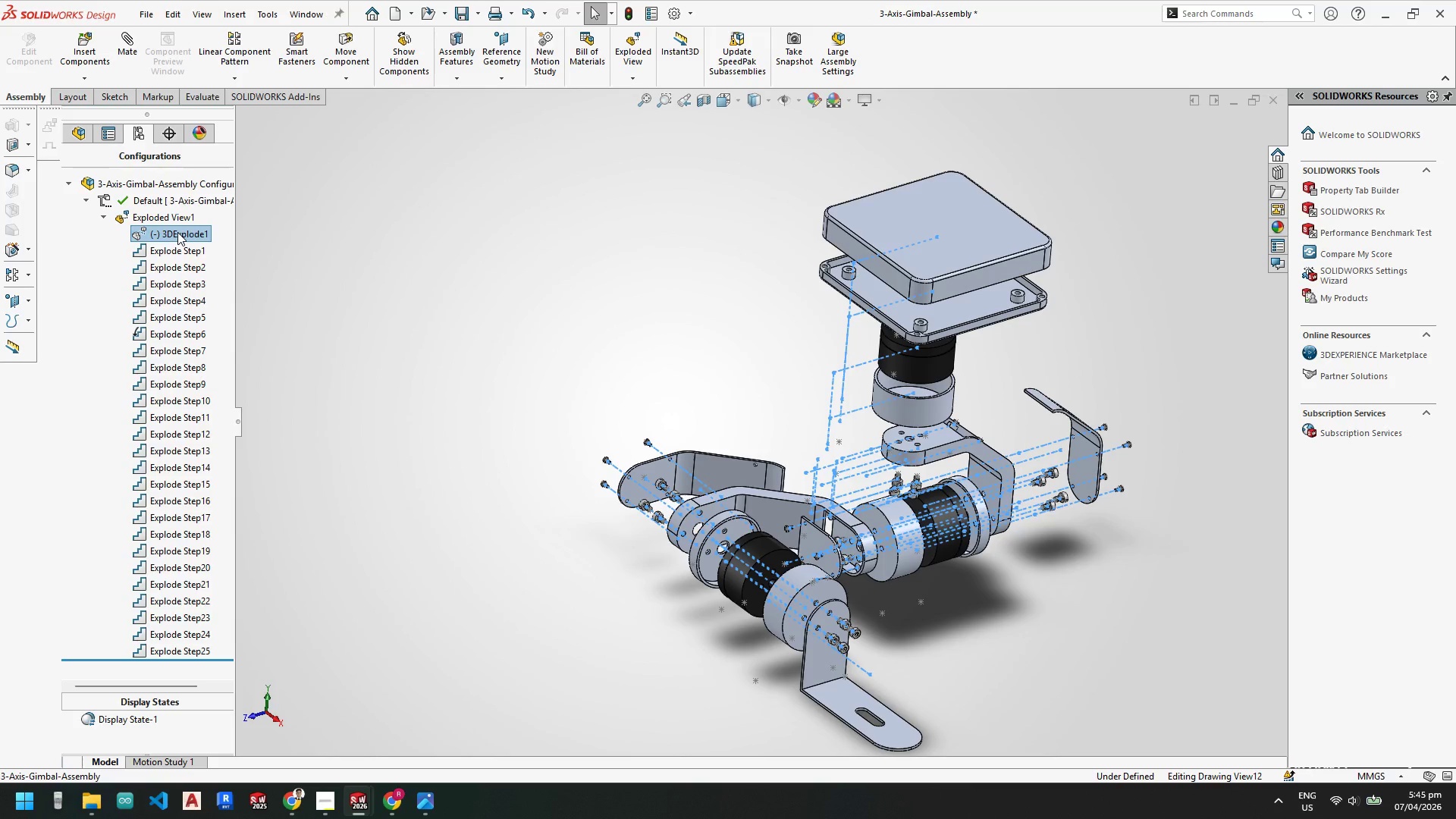 
right_click([177, 232])
 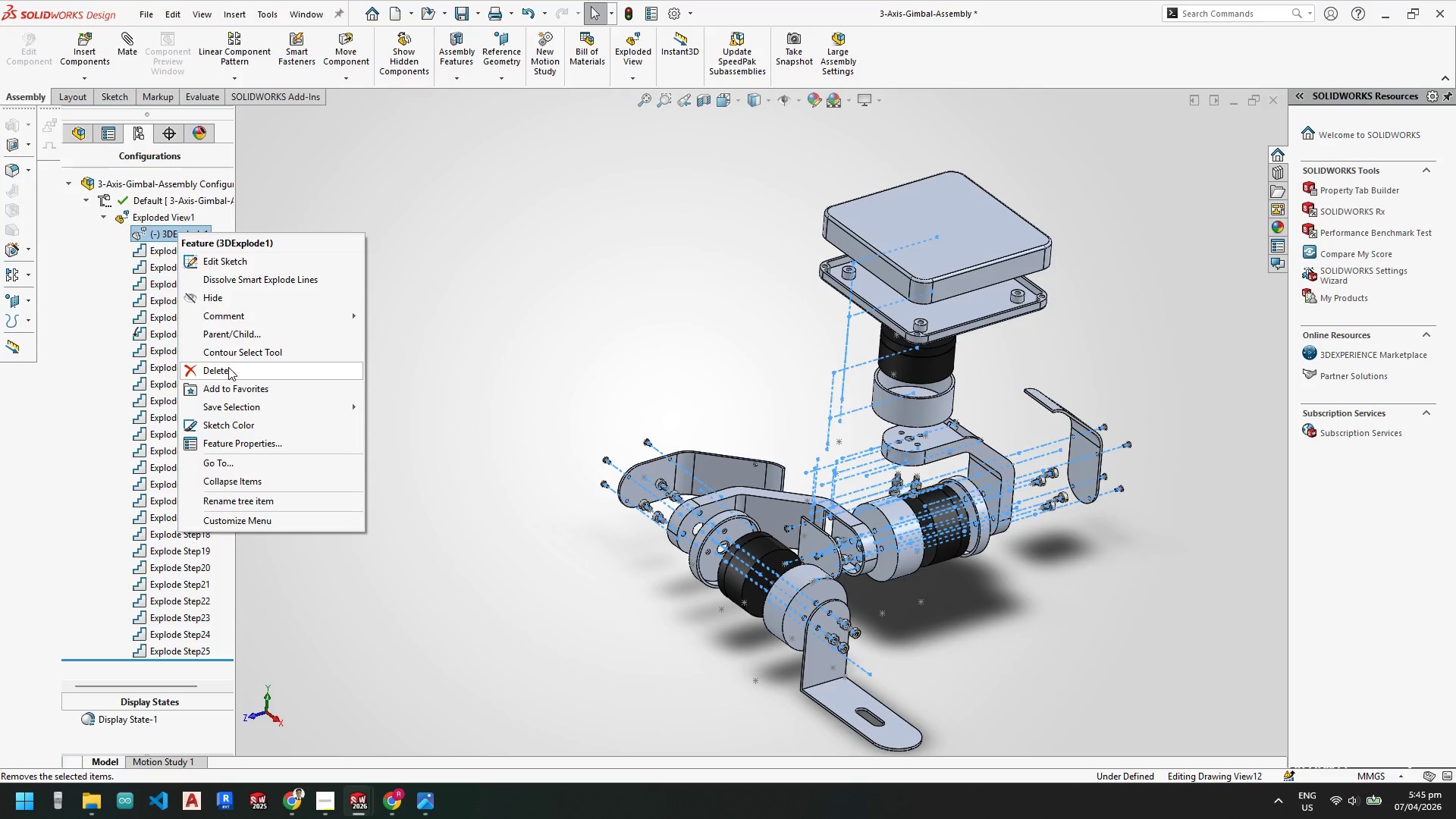 
left_click([228, 367])
 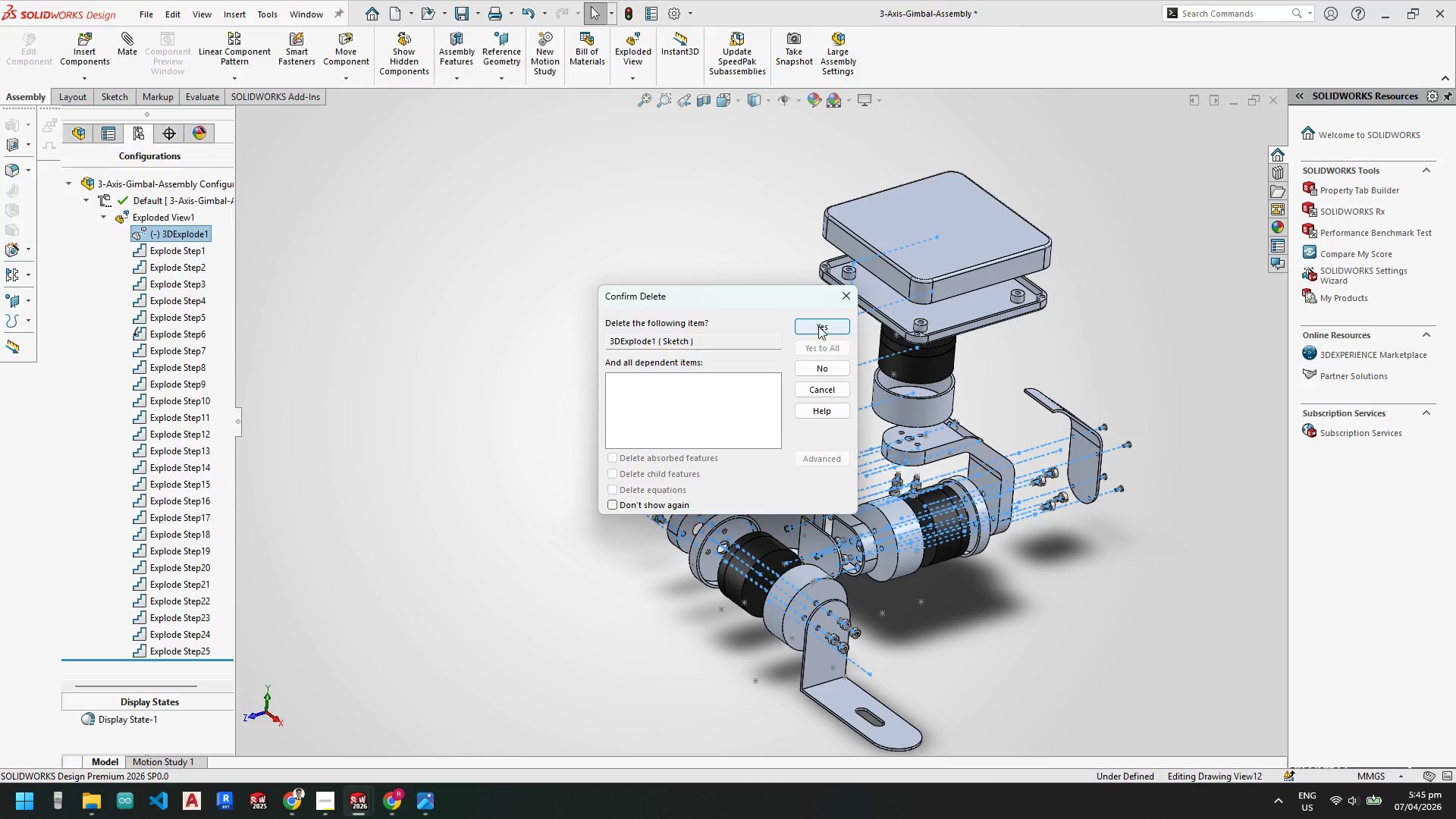 
left_click([817, 326])
 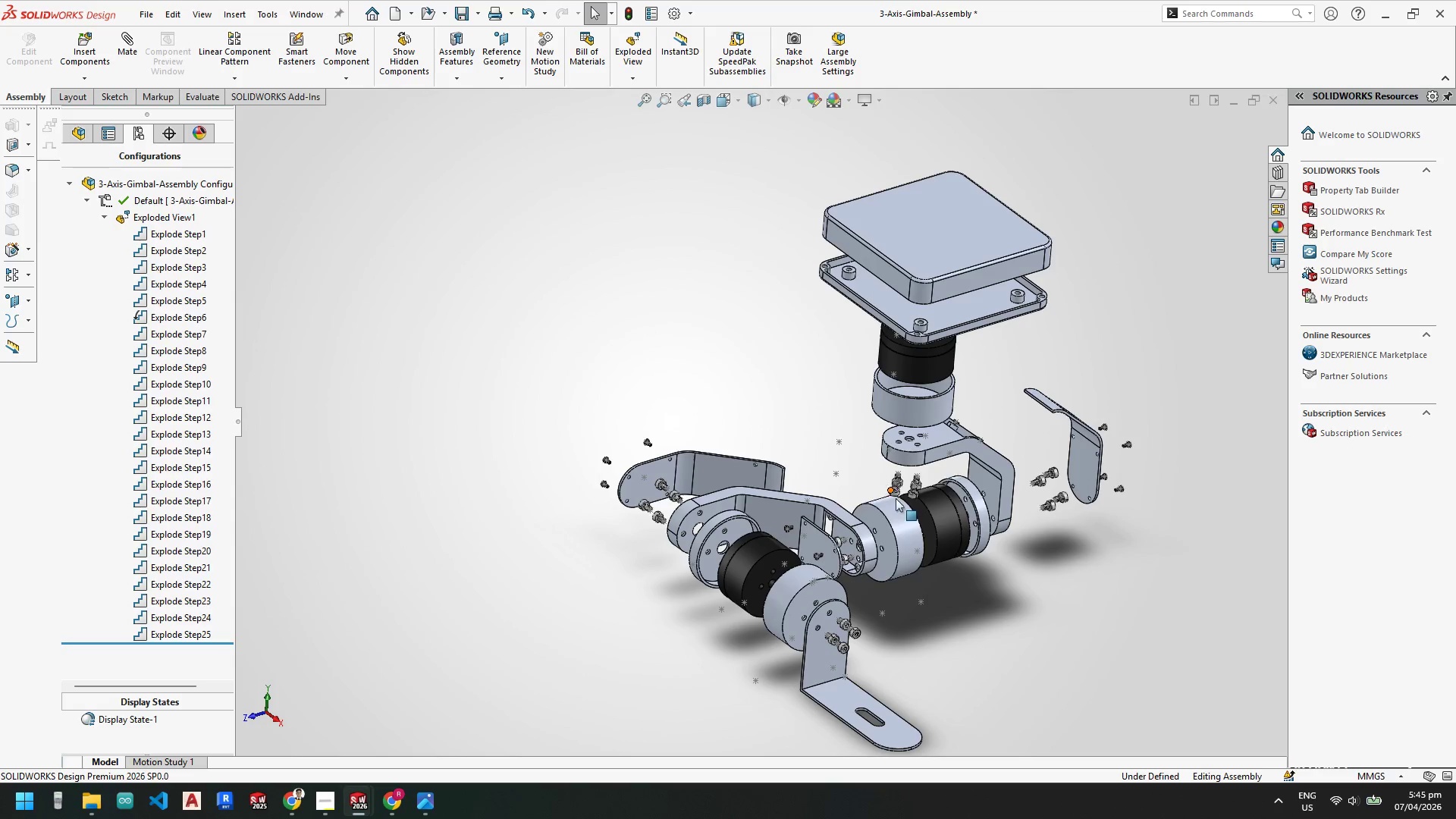 
scroll: coordinate [911, 565], scroll_direction: down, amount: 2.0
 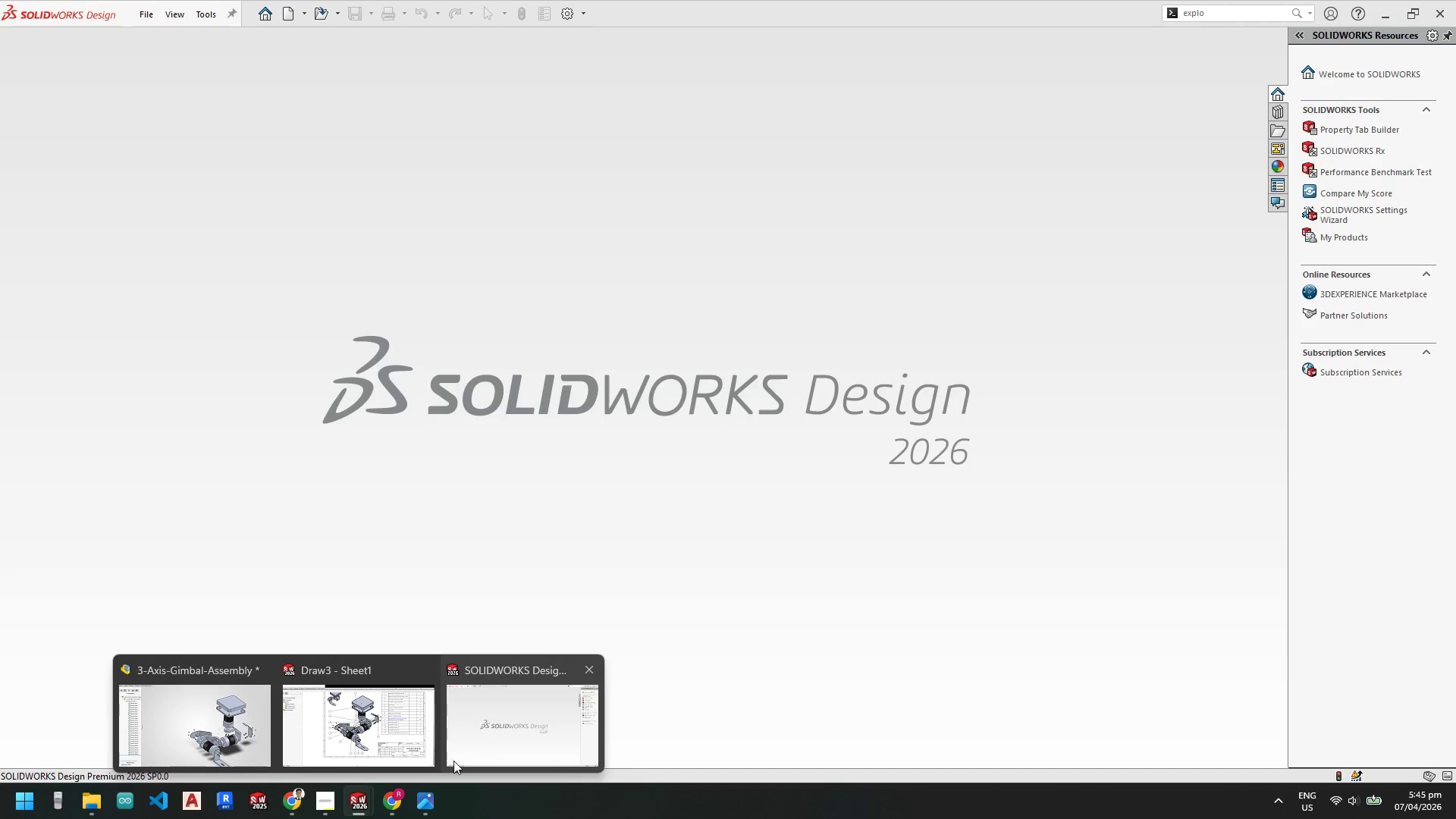 
wait(5.3)
 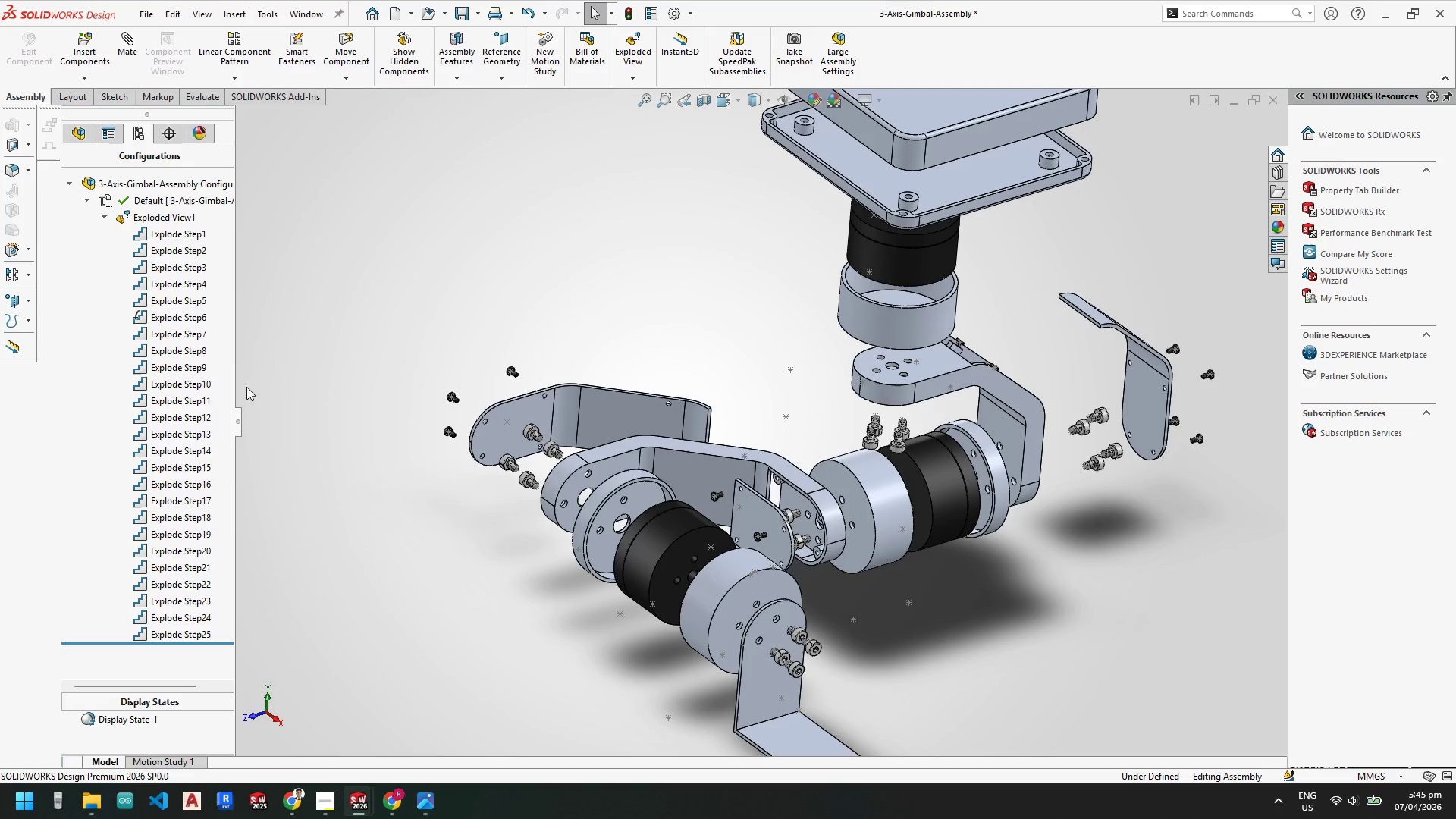 
left_click([94, 799])
 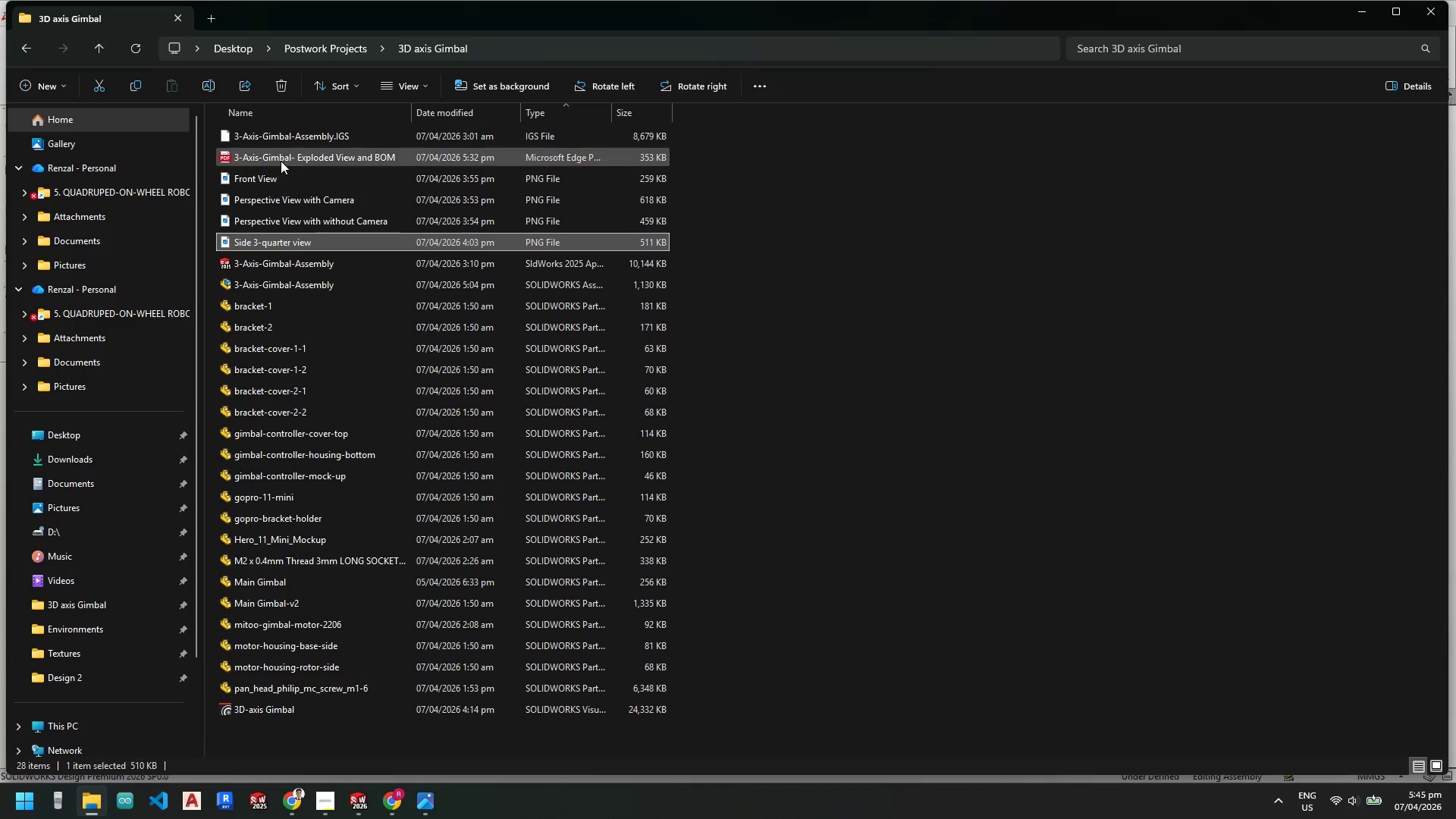 
double_click([281, 158])
 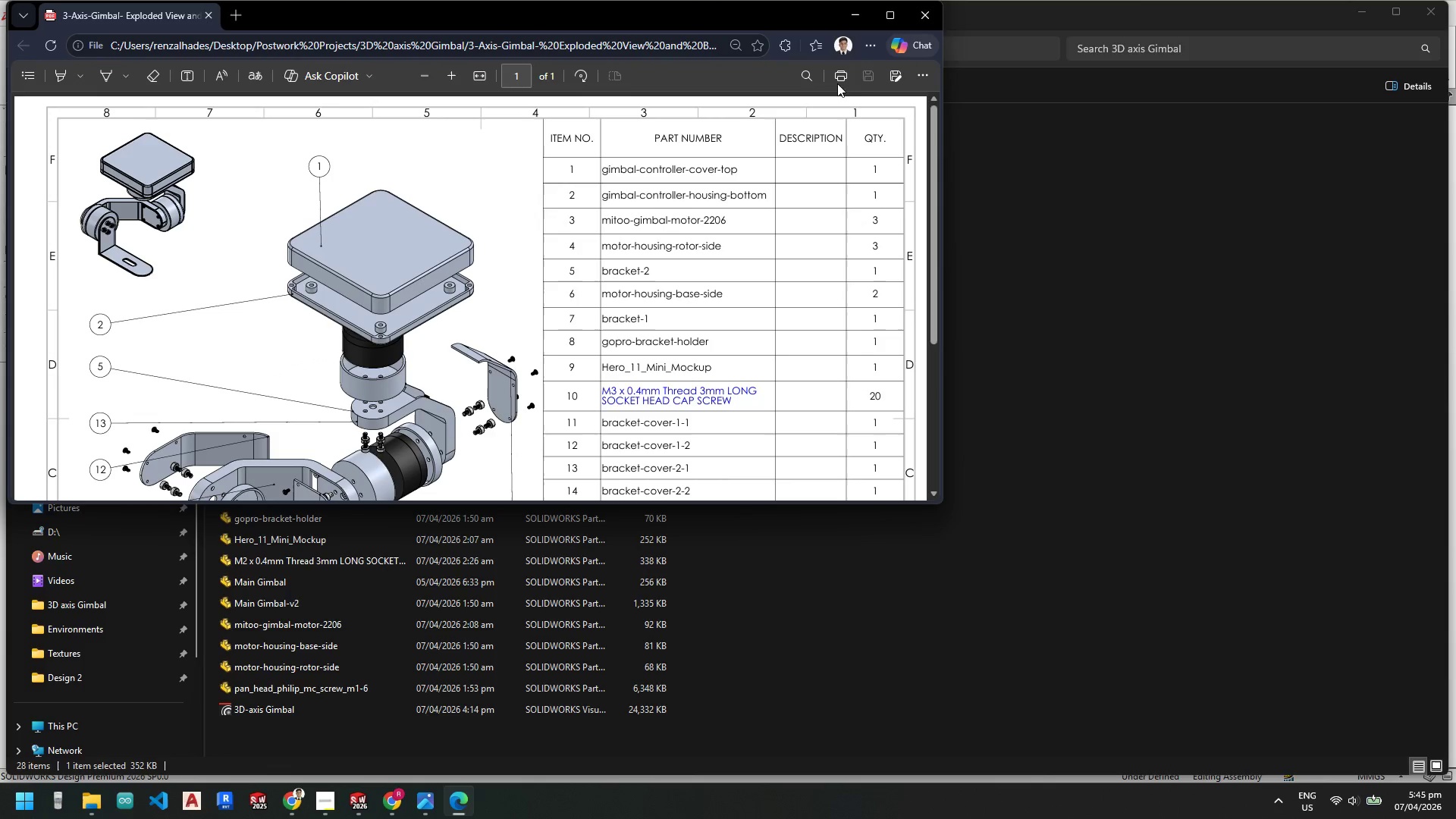 
left_click([889, 14])
 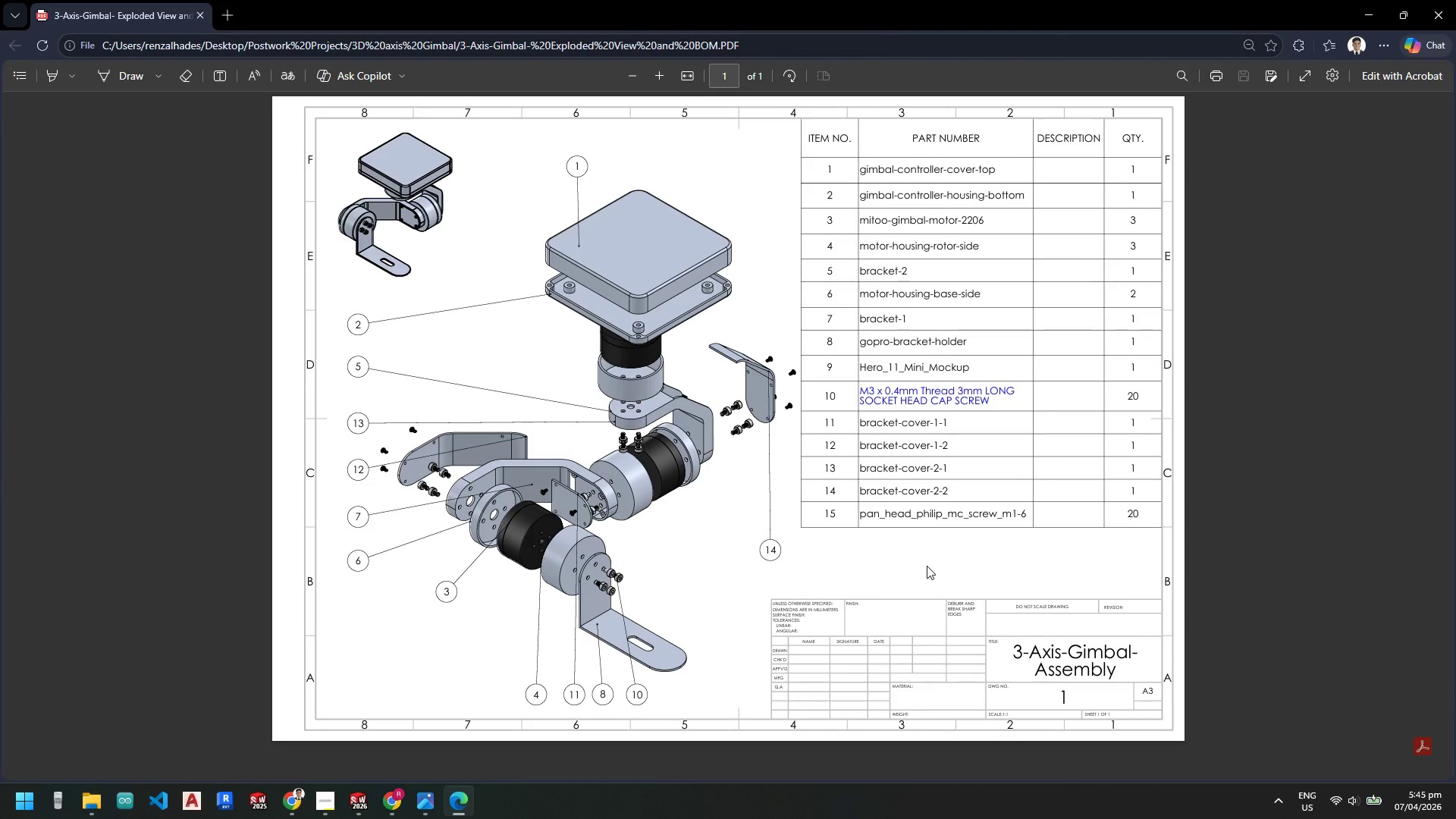 
scroll: coordinate [891, 513], scroll_direction: up, amount: 2.0
 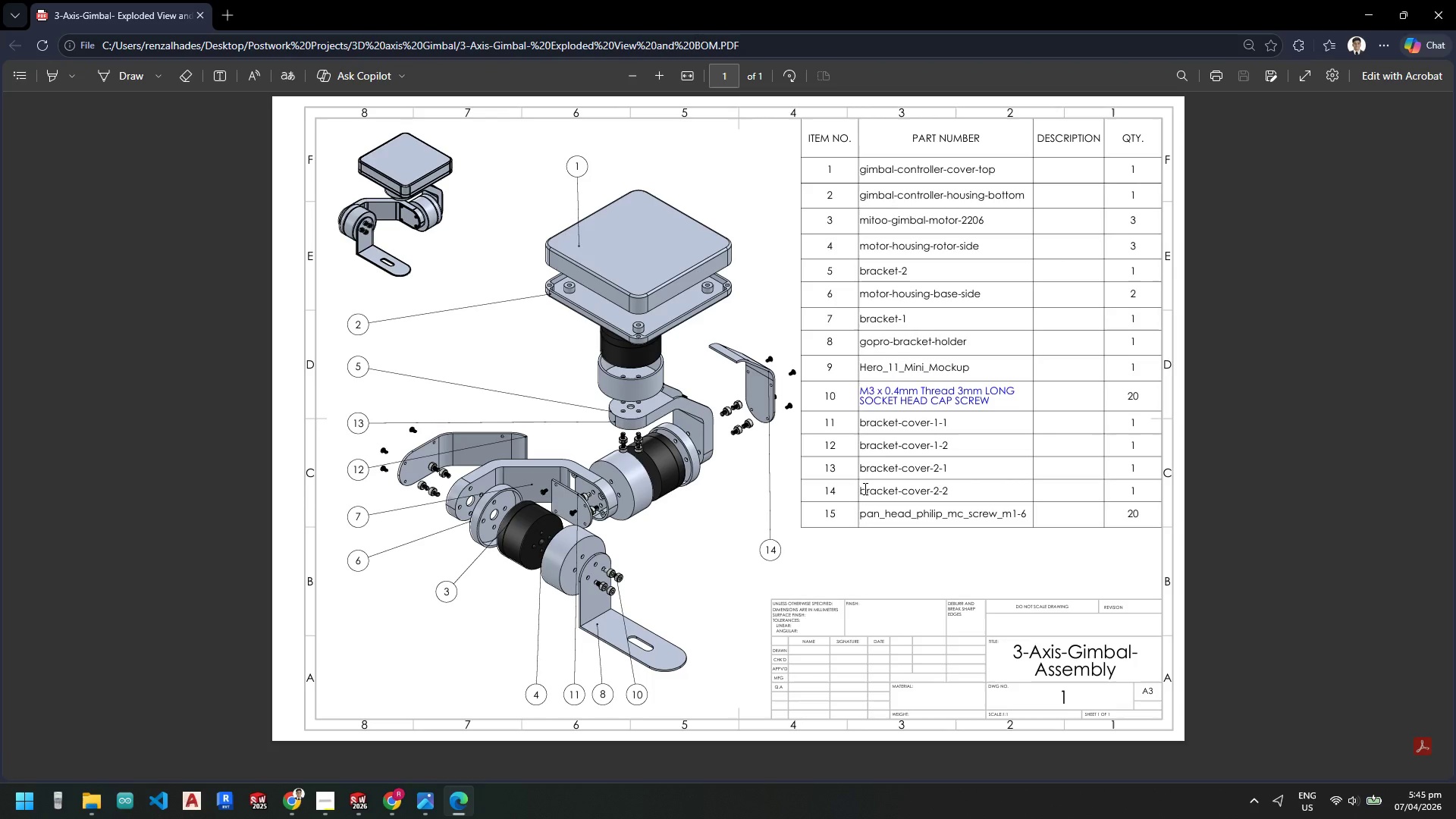 
wait(9.96)
 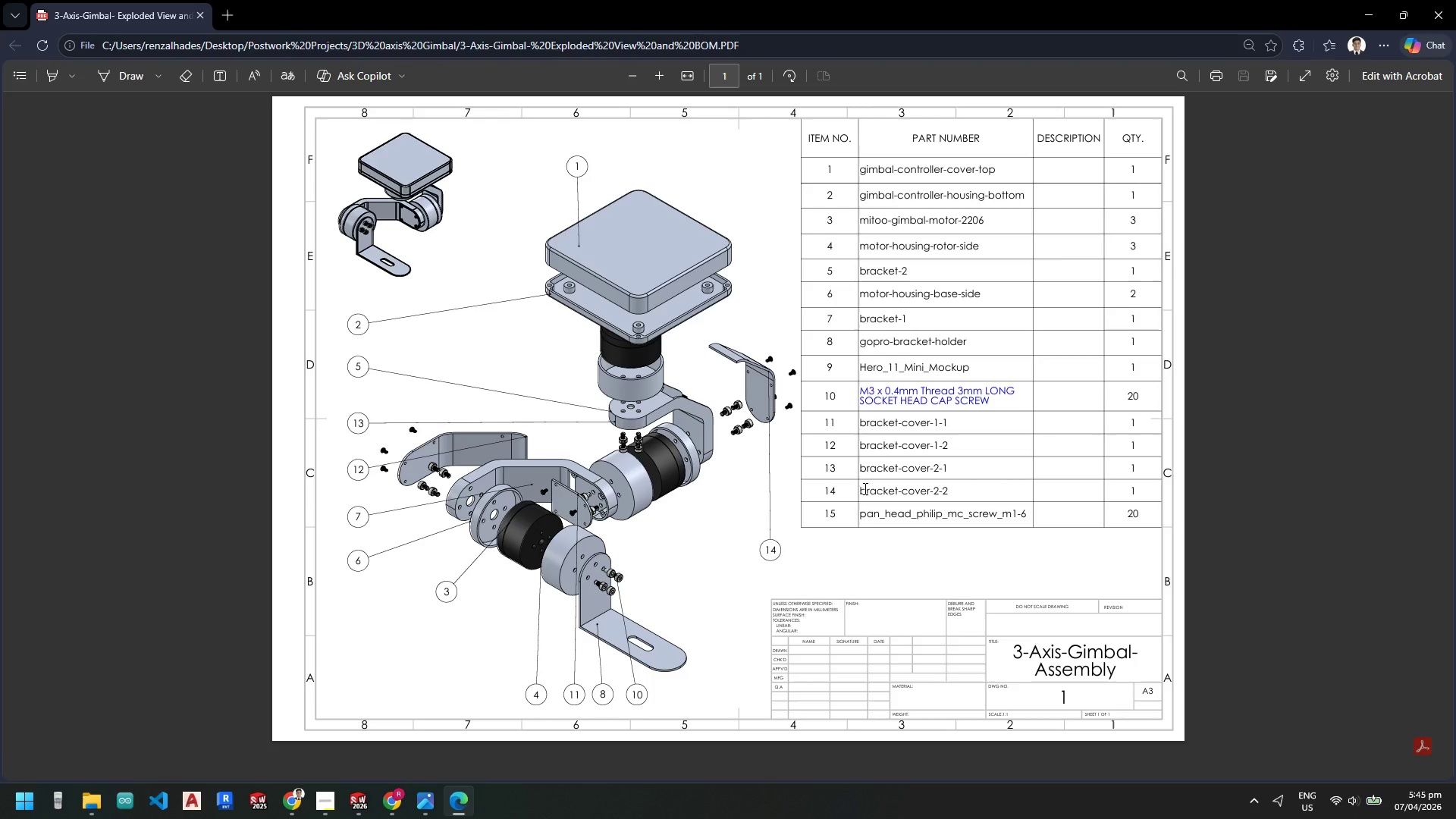 
left_click([1361, 21])
 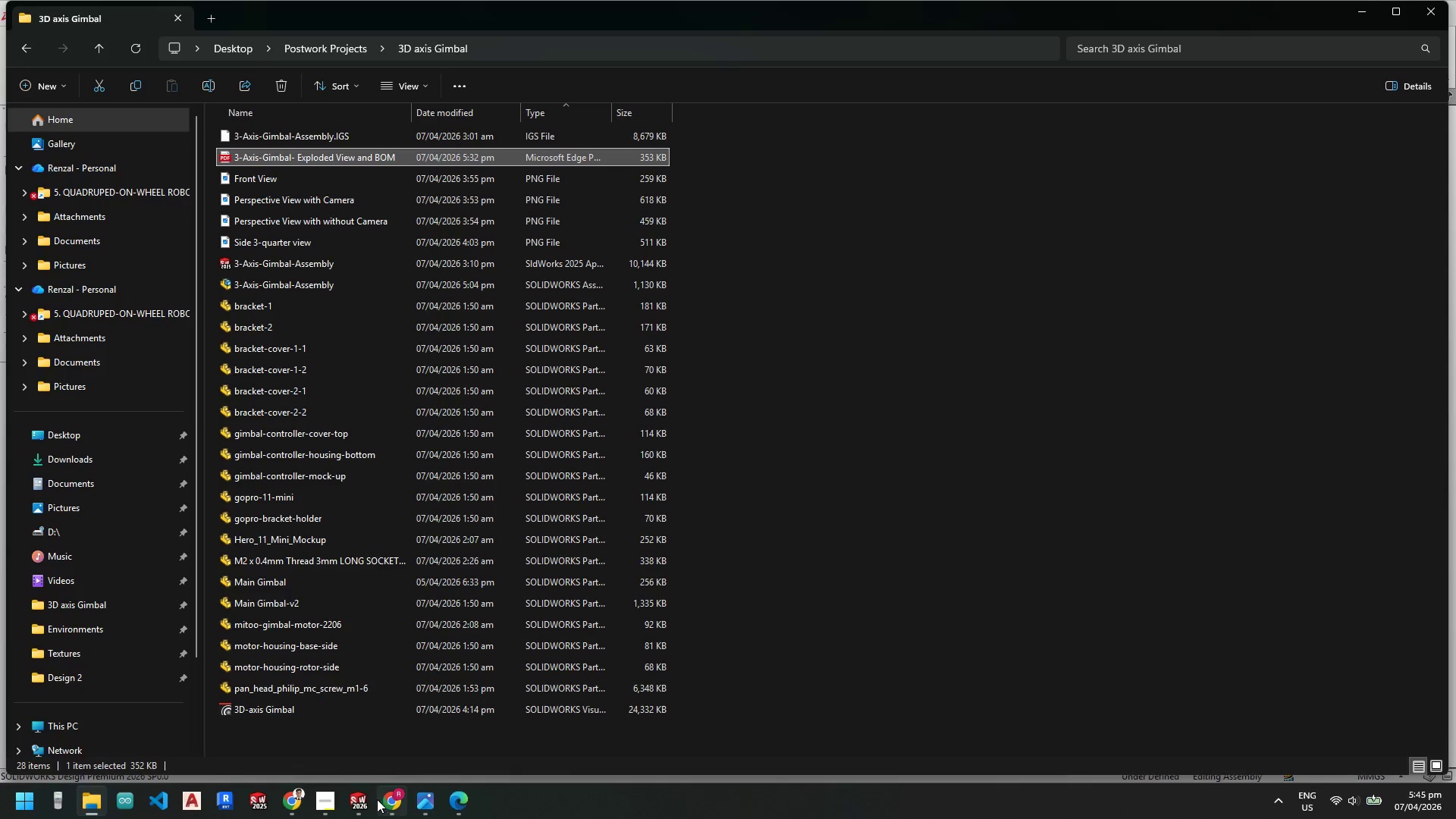 
left_click([361, 804])
 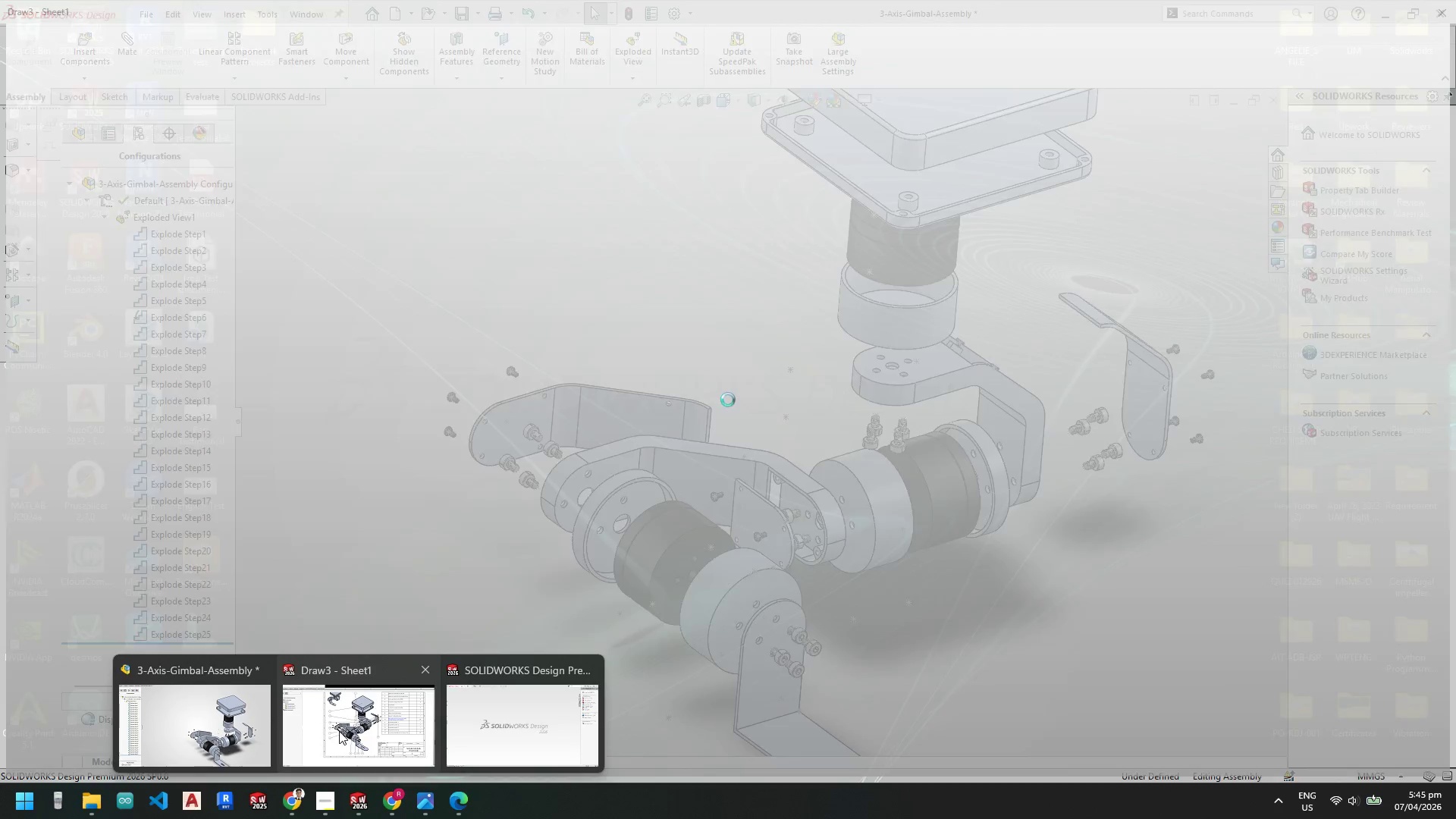 
left_click([335, 730])
 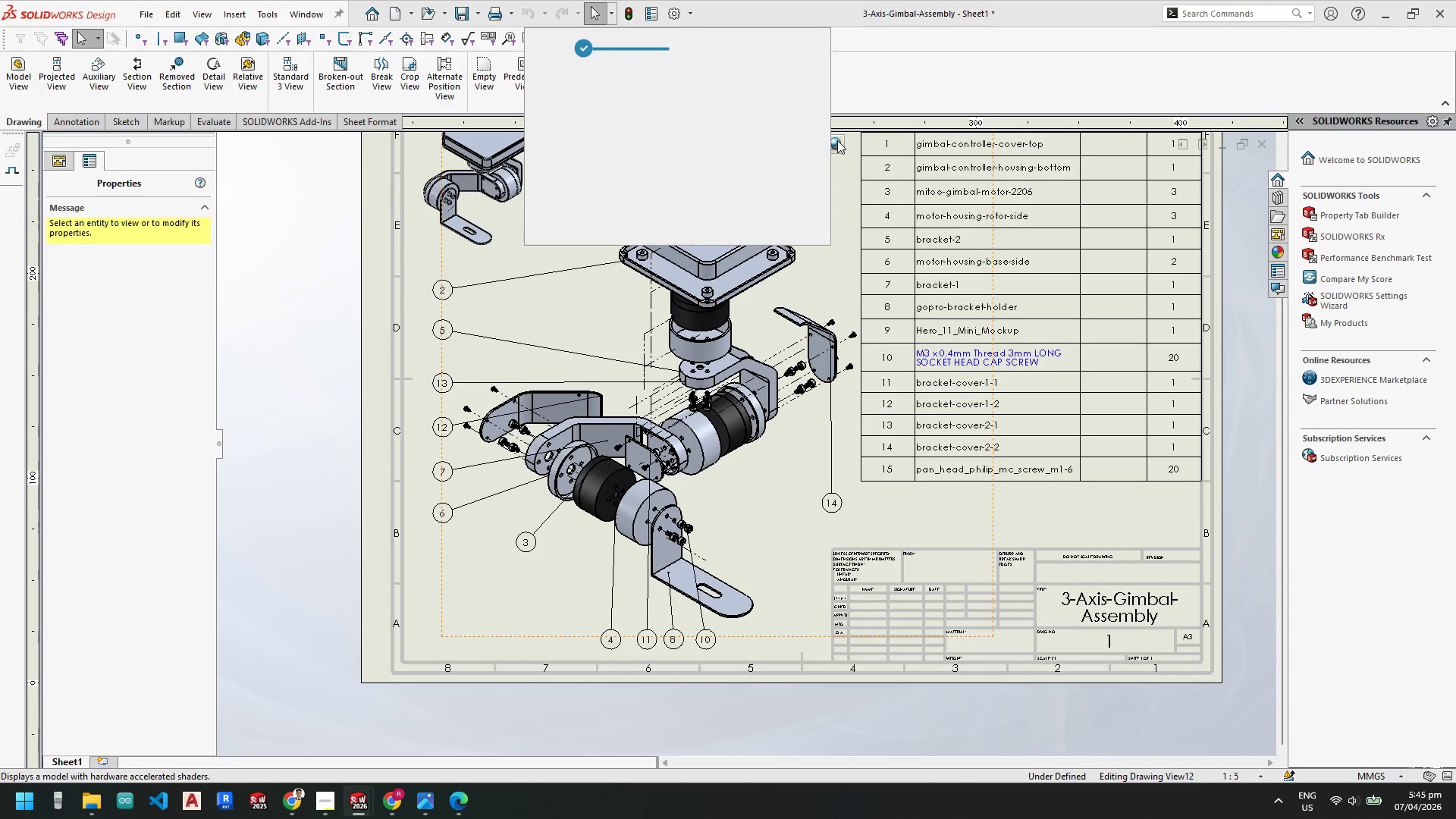 
left_click([774, 500])
 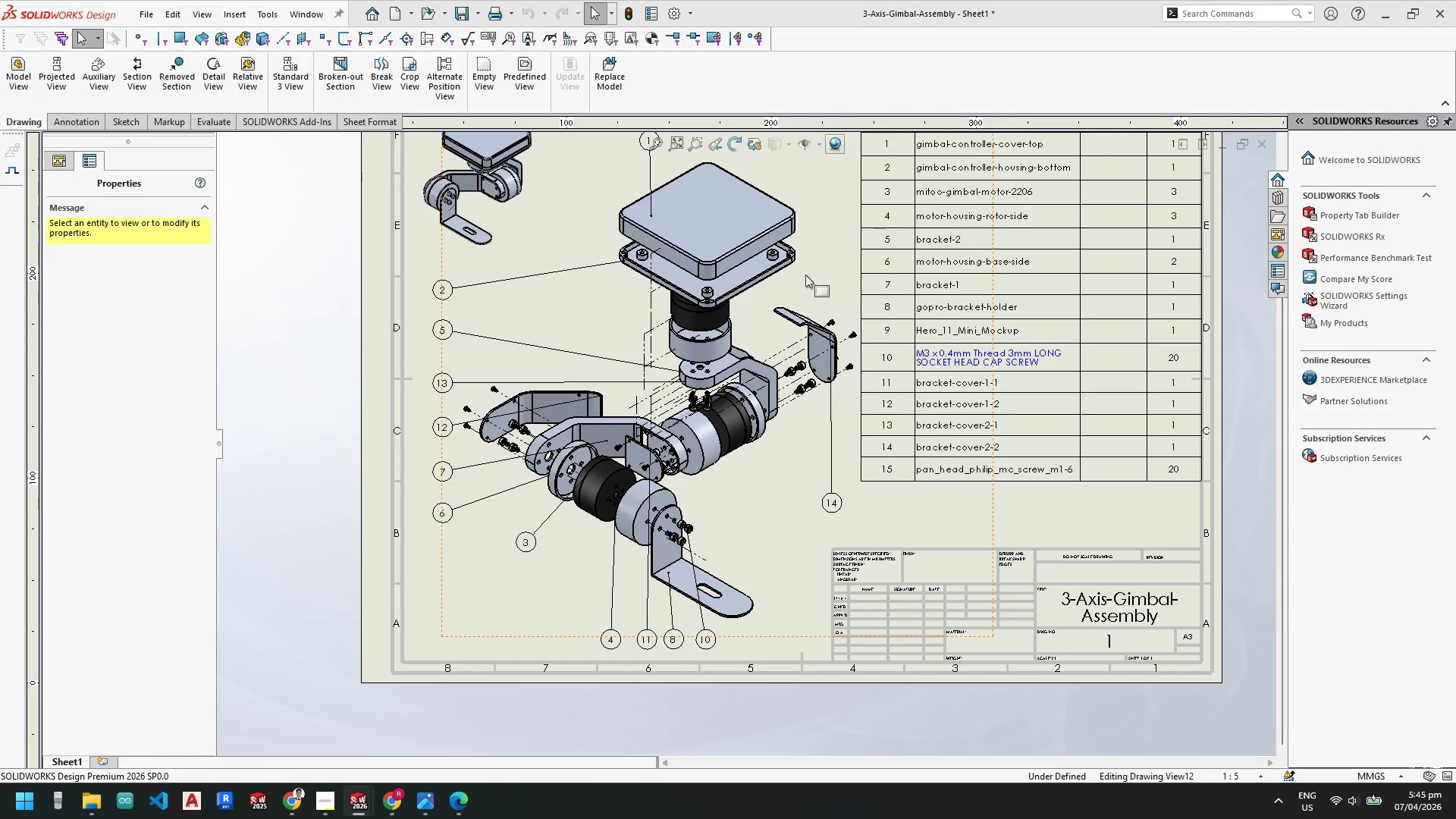 
key(Control+Z)
 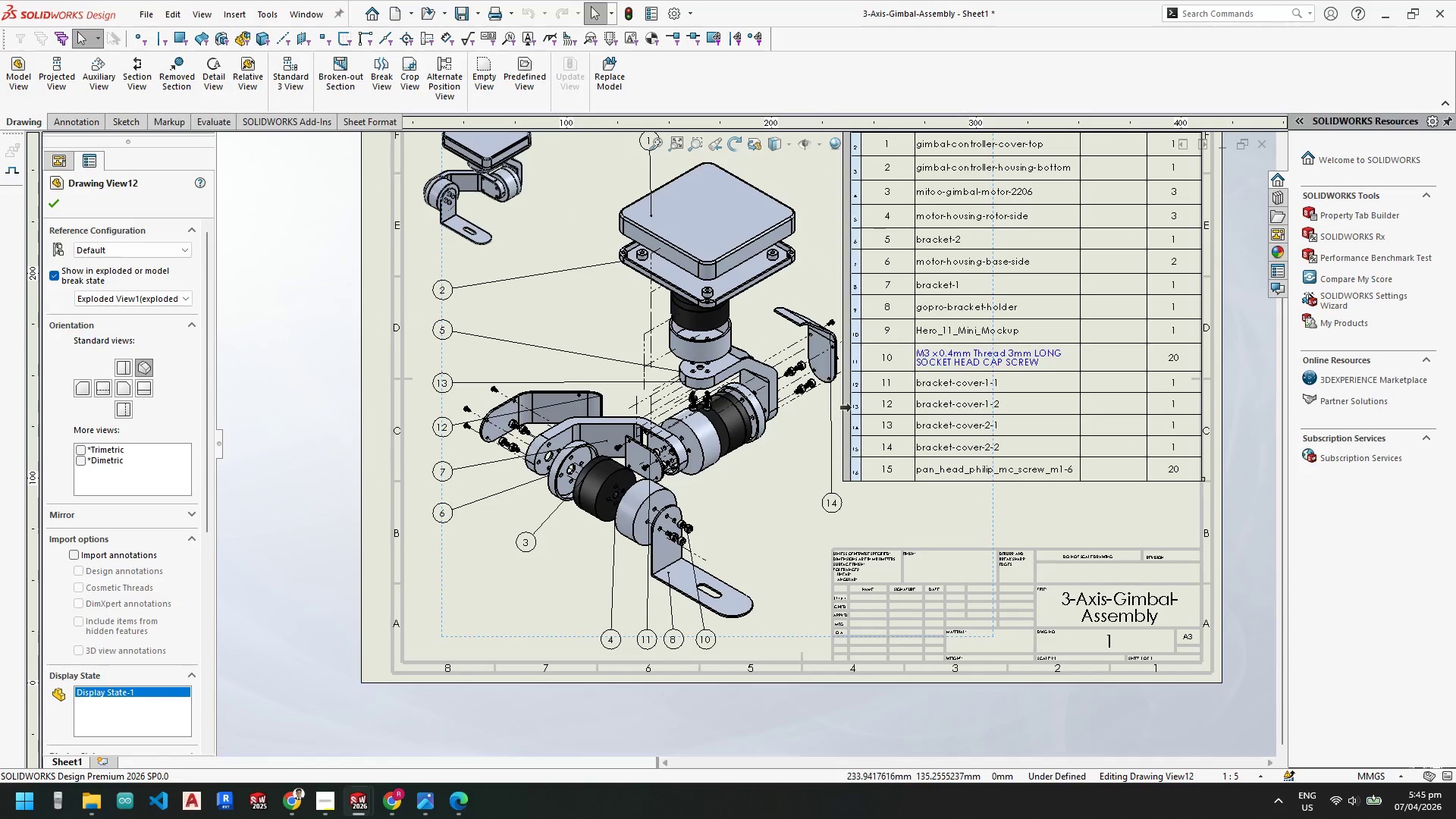 
key(Control+Z)
 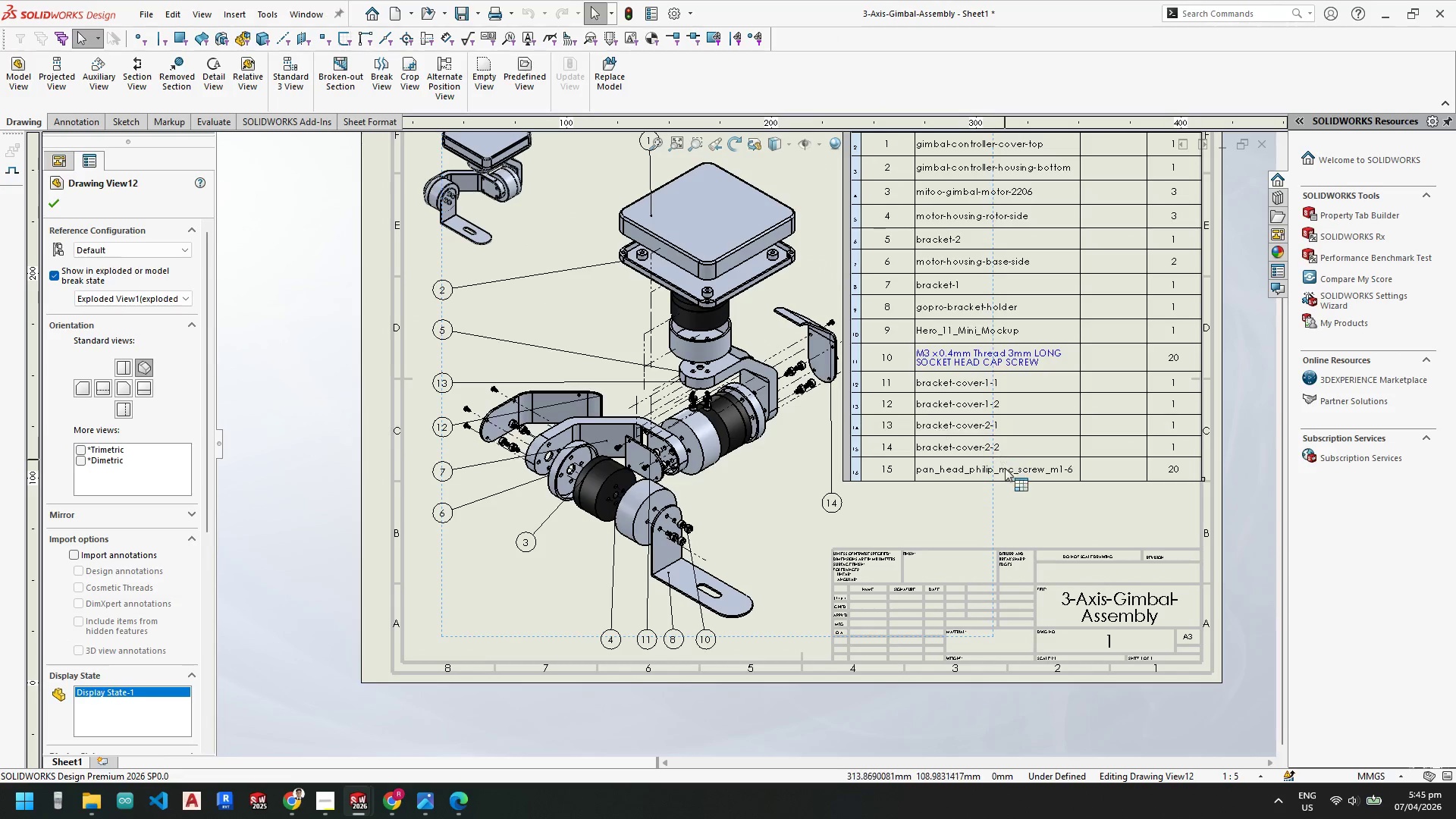 
left_click([952, 482])
 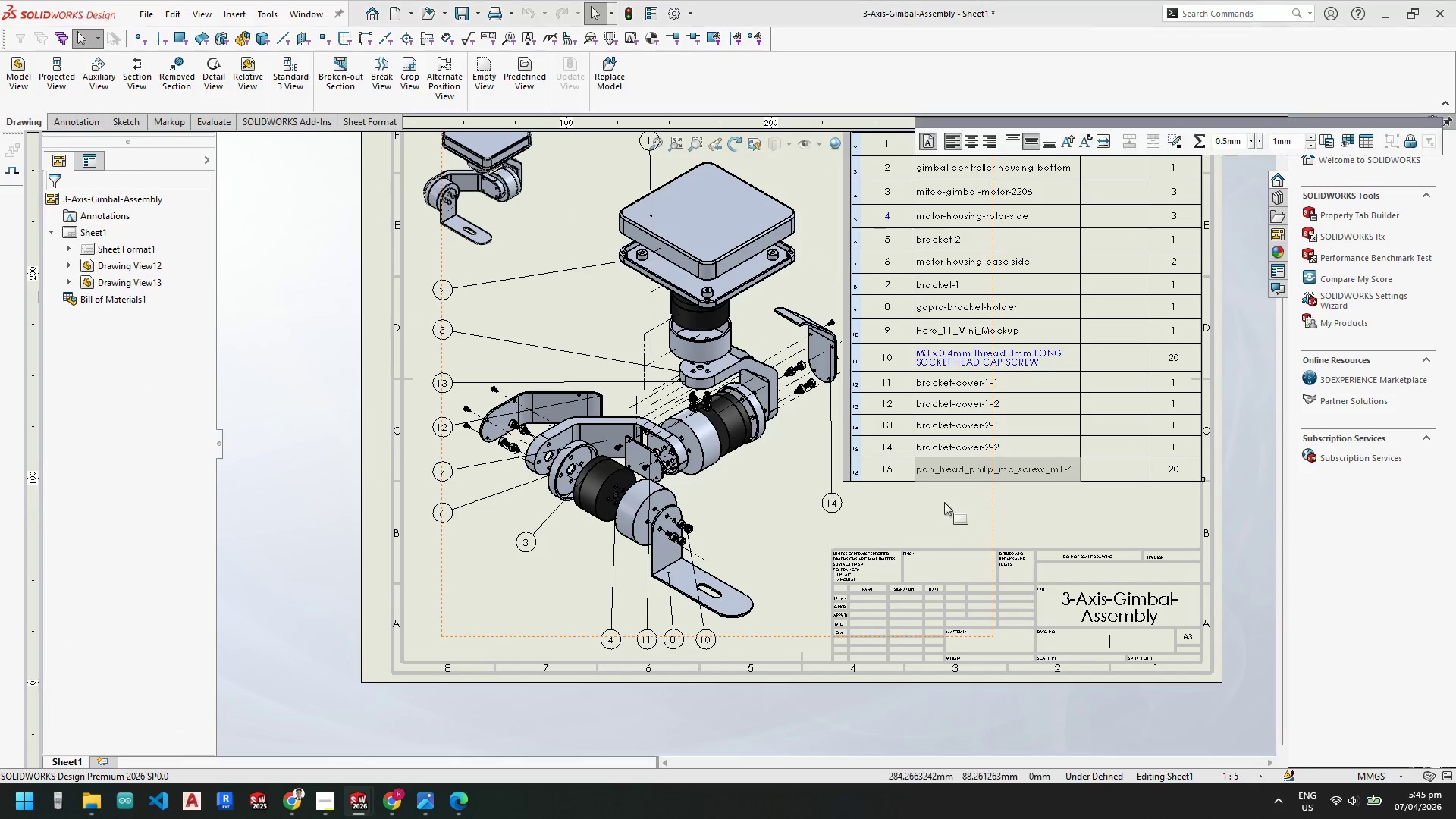 
key(Escape)
 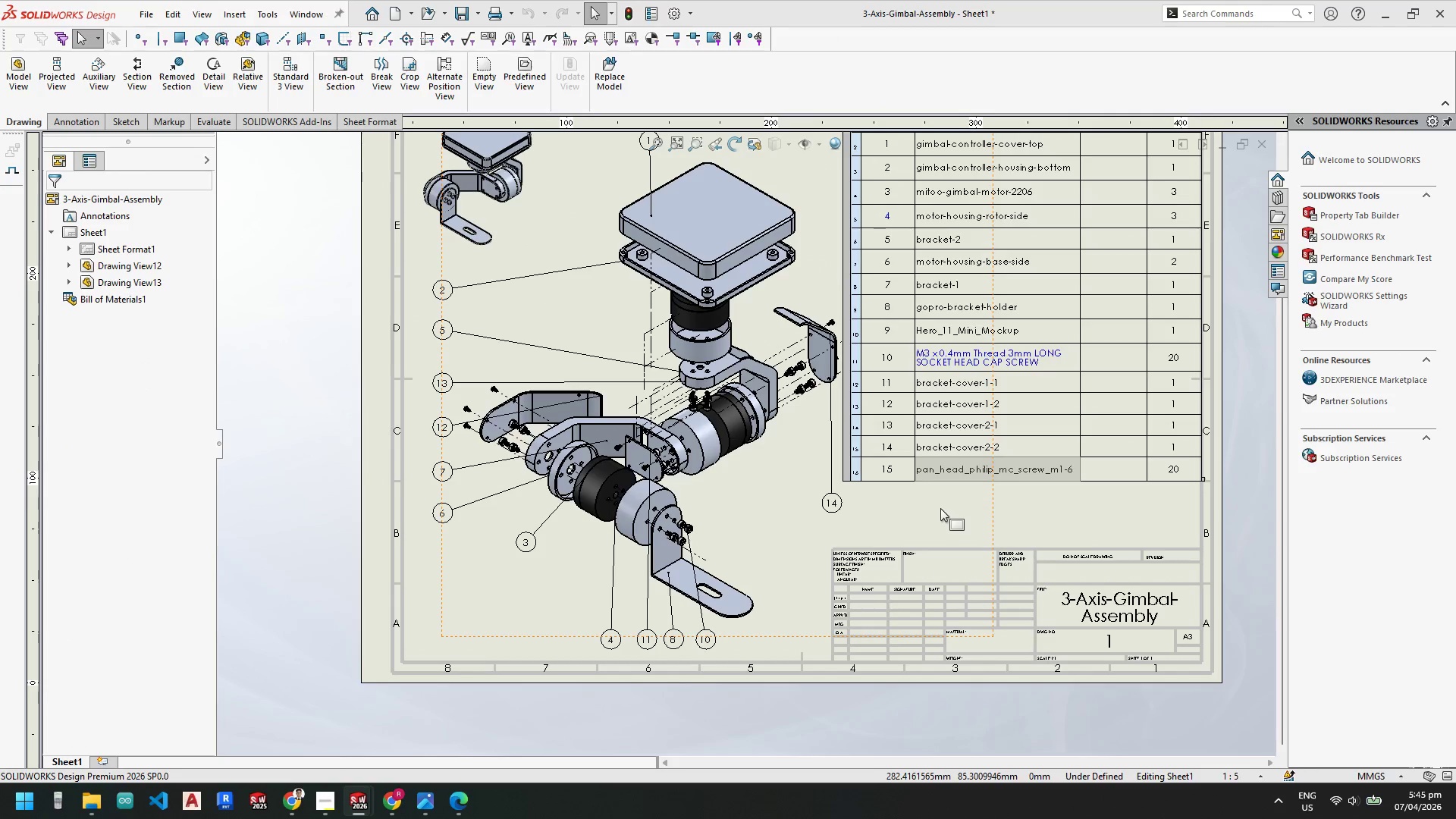 
key(Escape)
 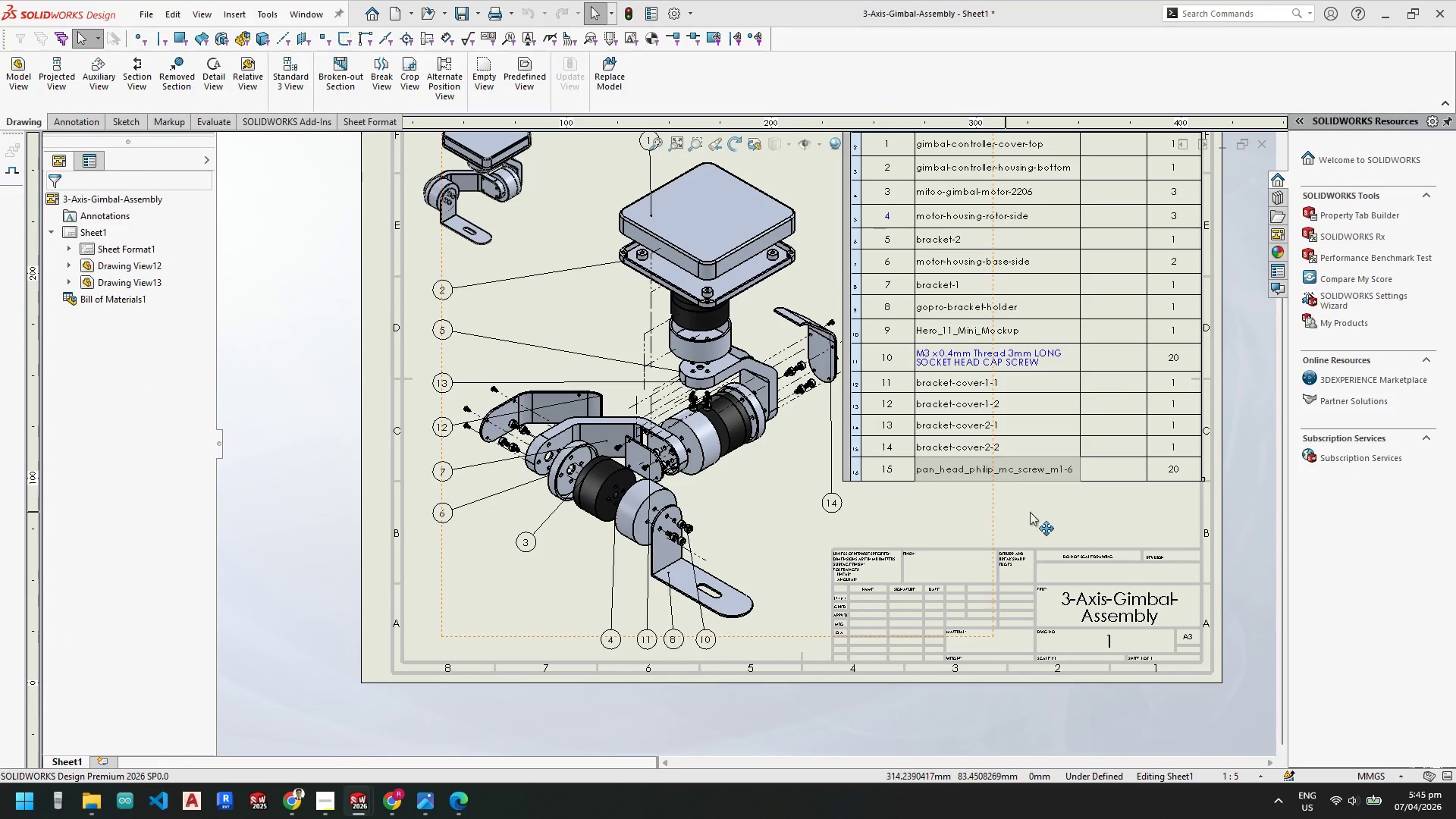 
key(Escape)
 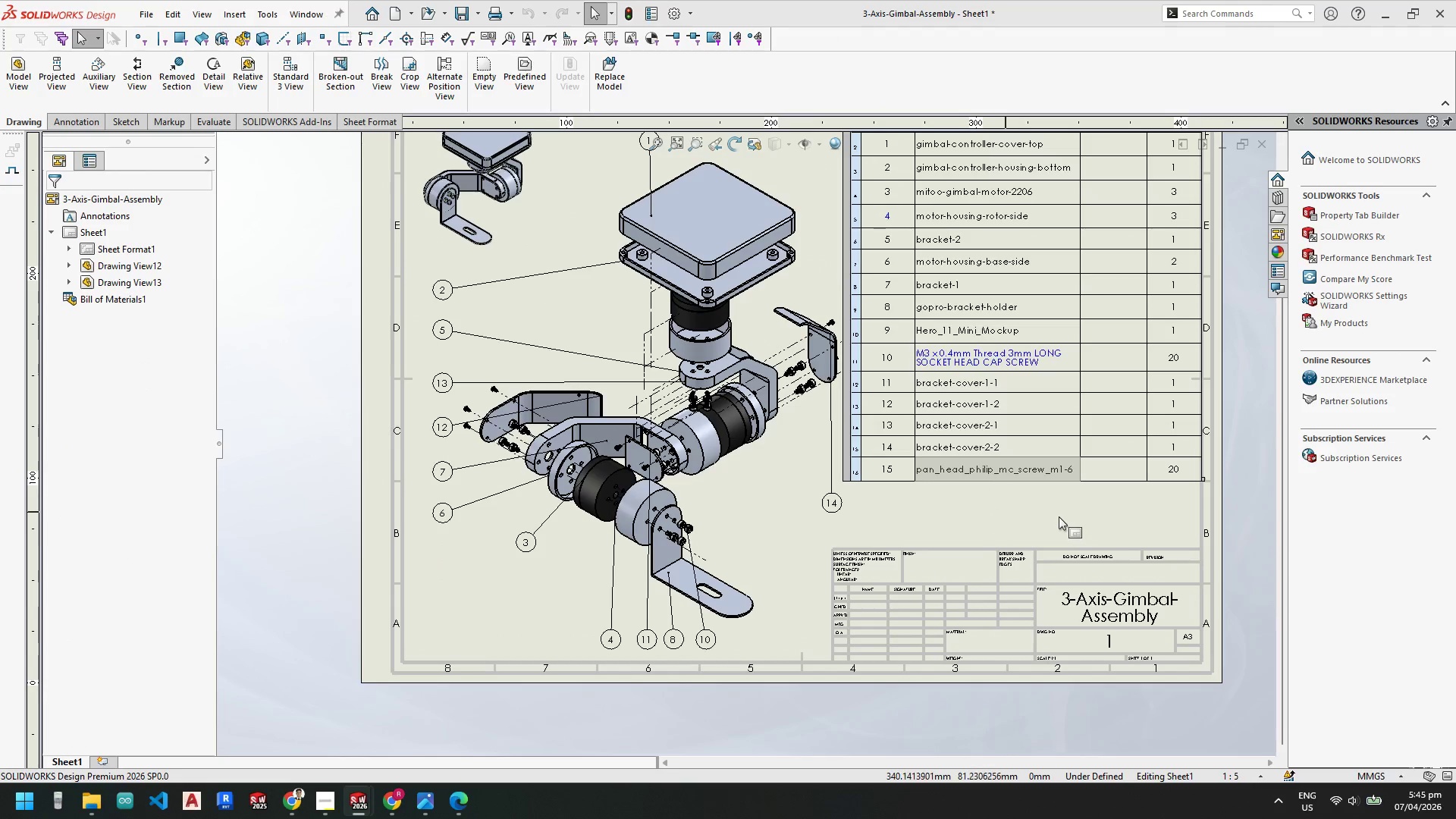 
left_click([1059, 516])
 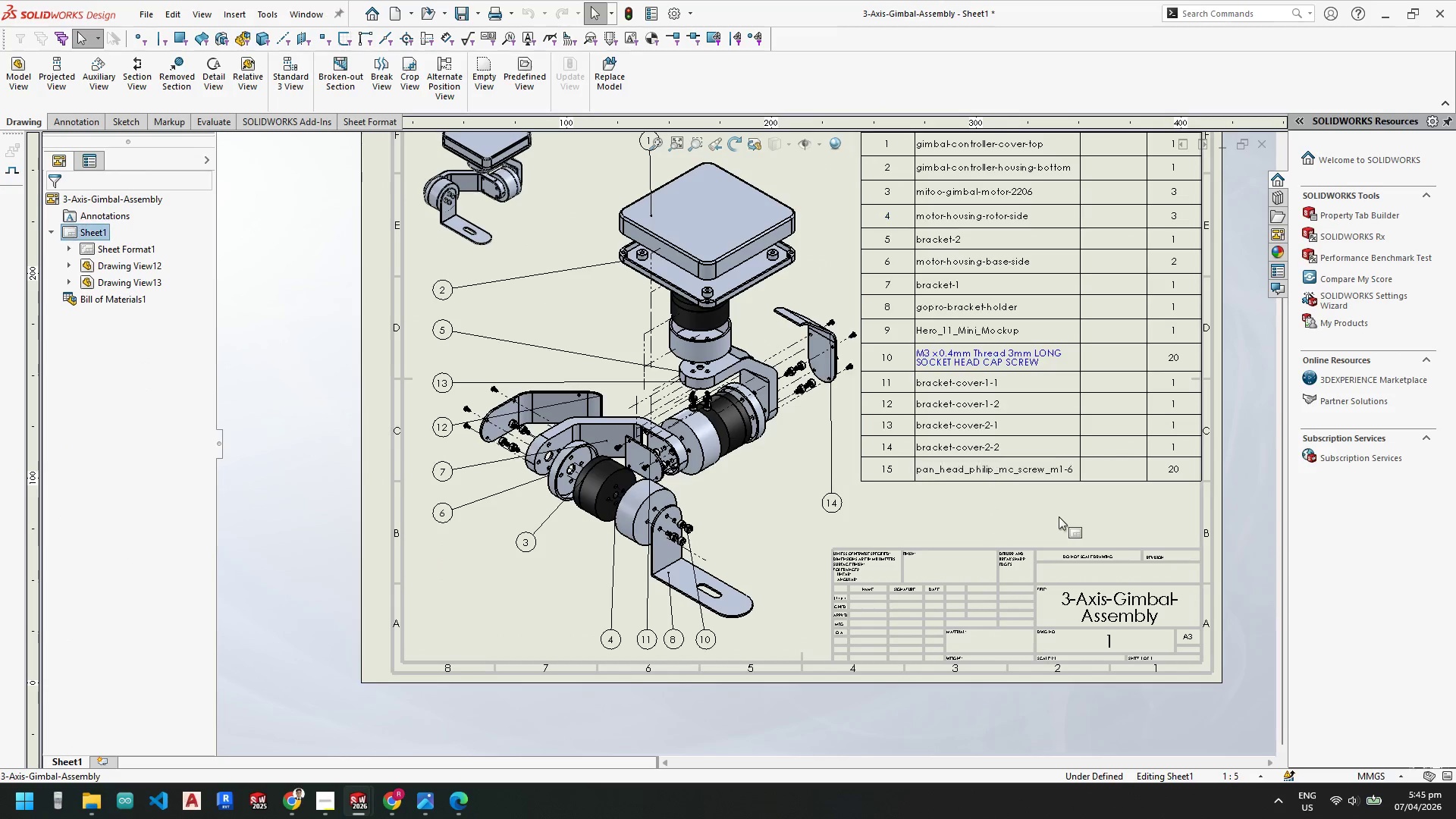 
key(Control+Z)
 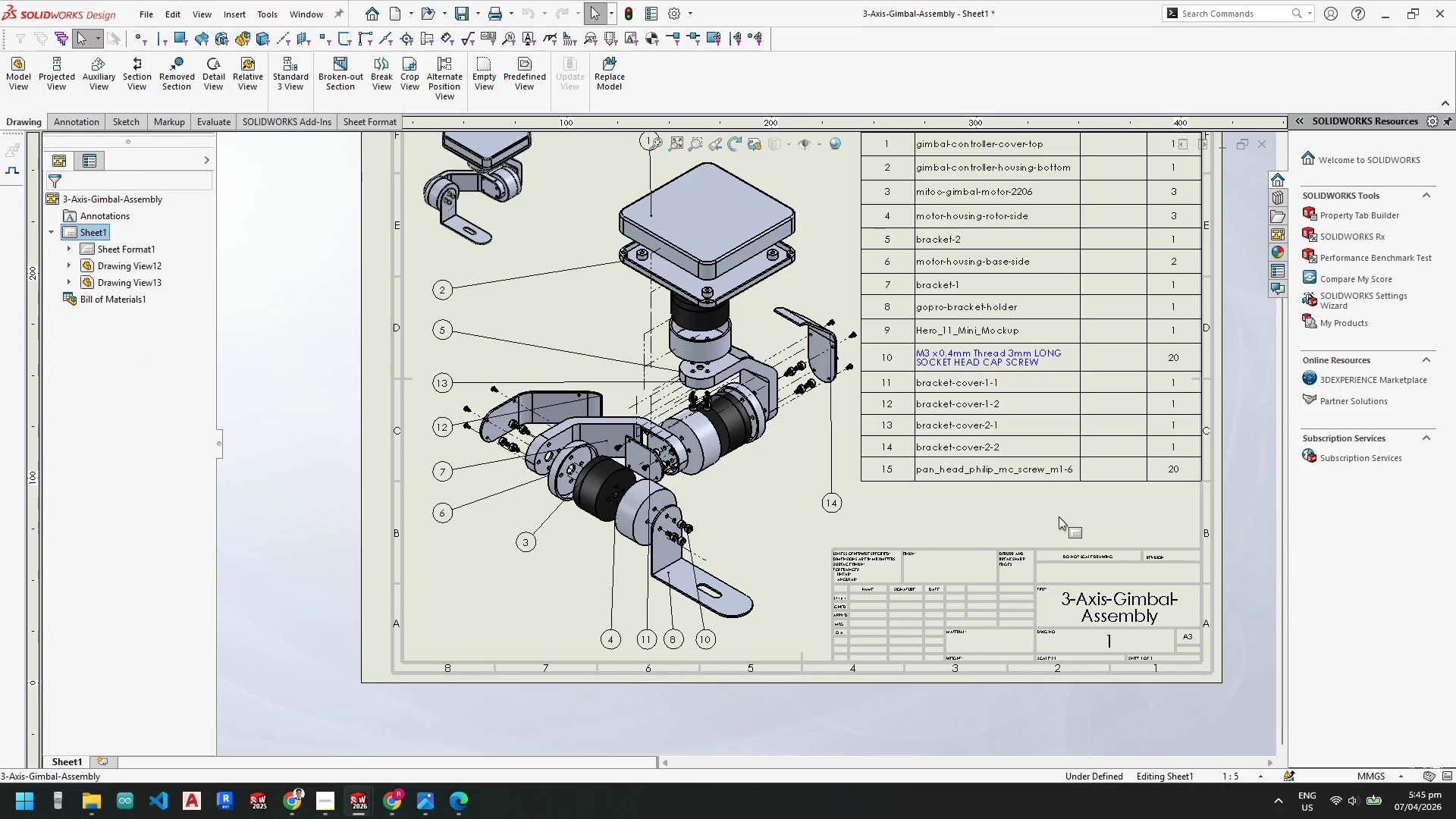 
key(Control+Z)
 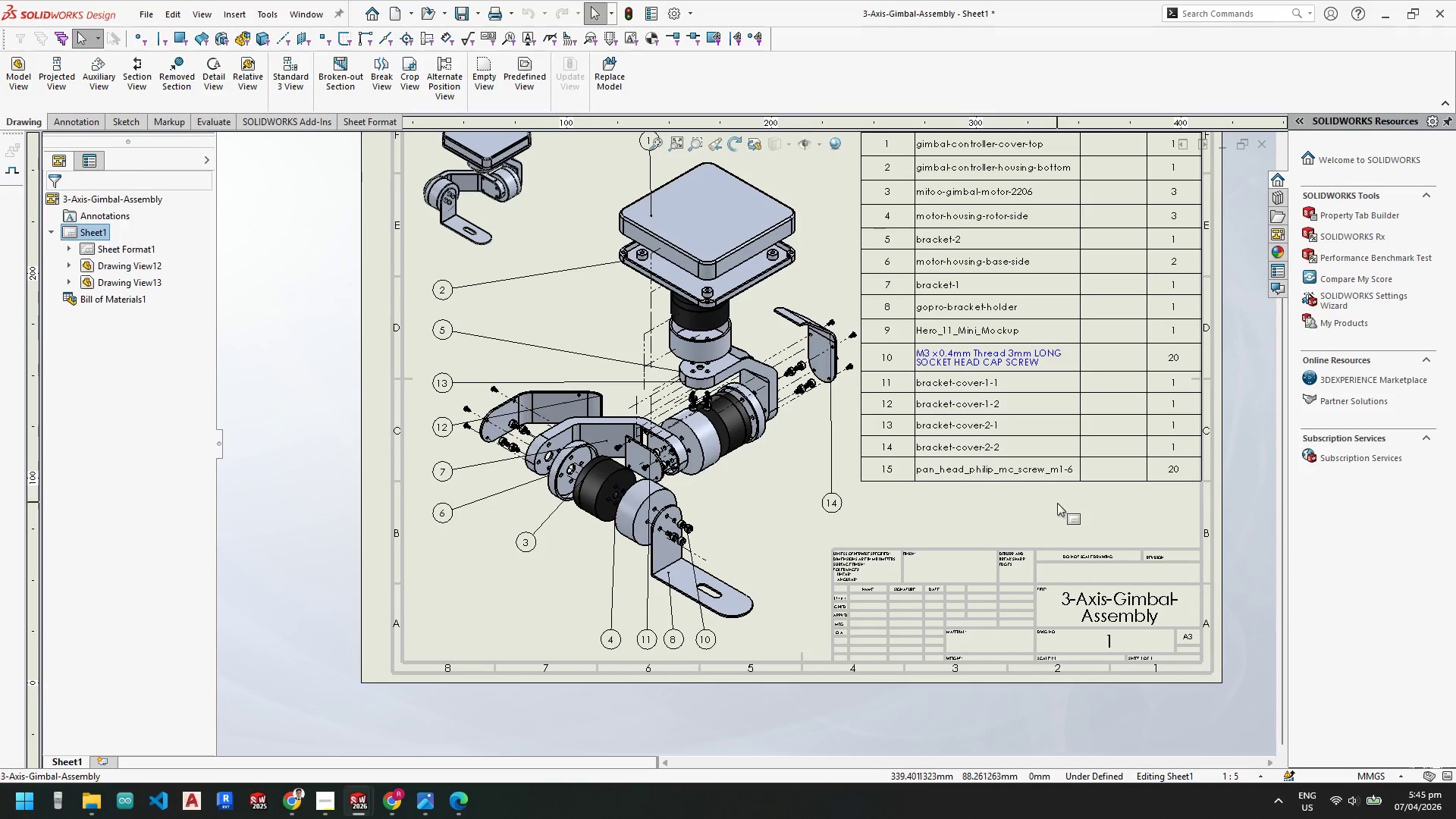 
key(Control+Z)
 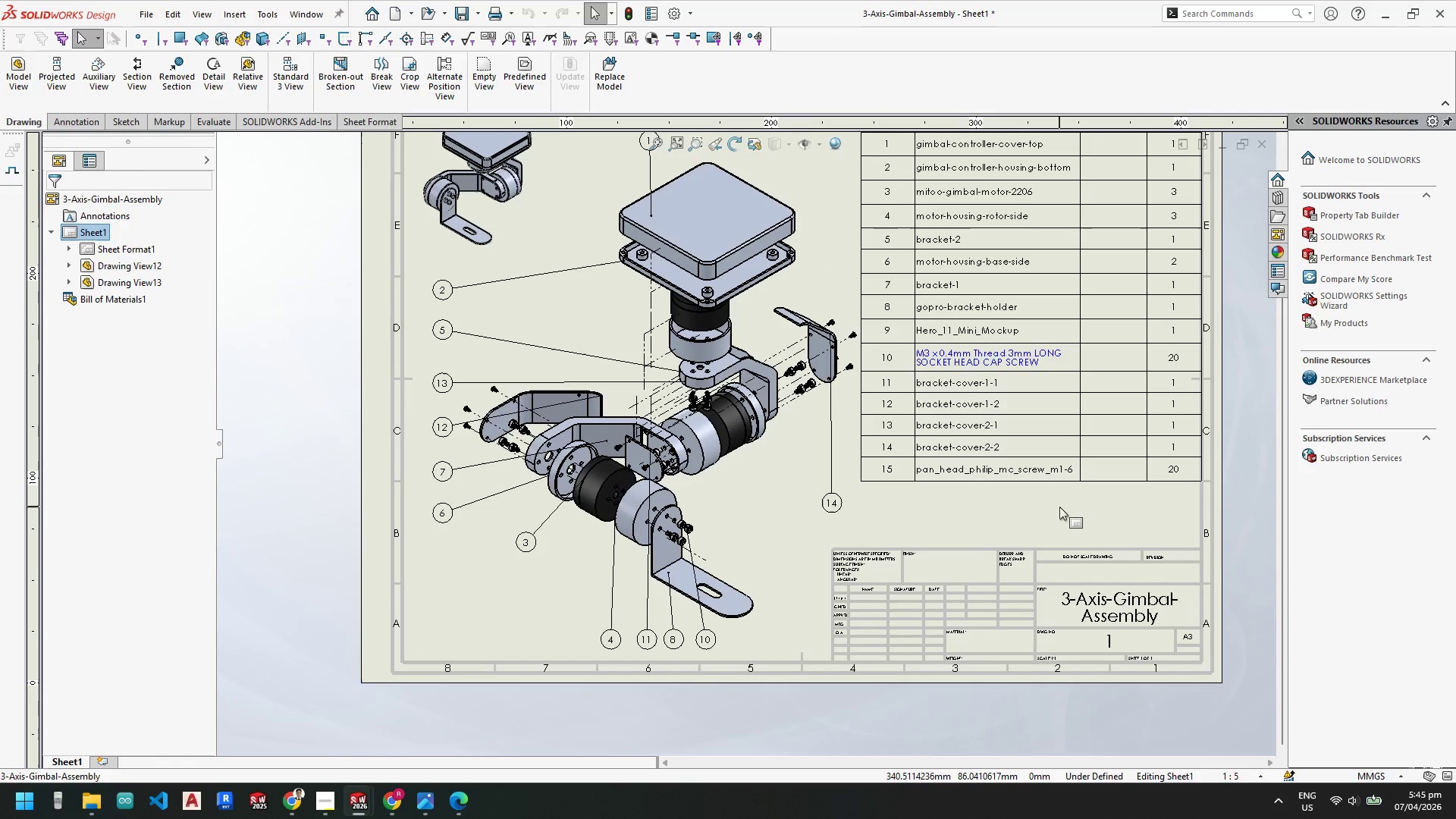 
key(Control+Z)
 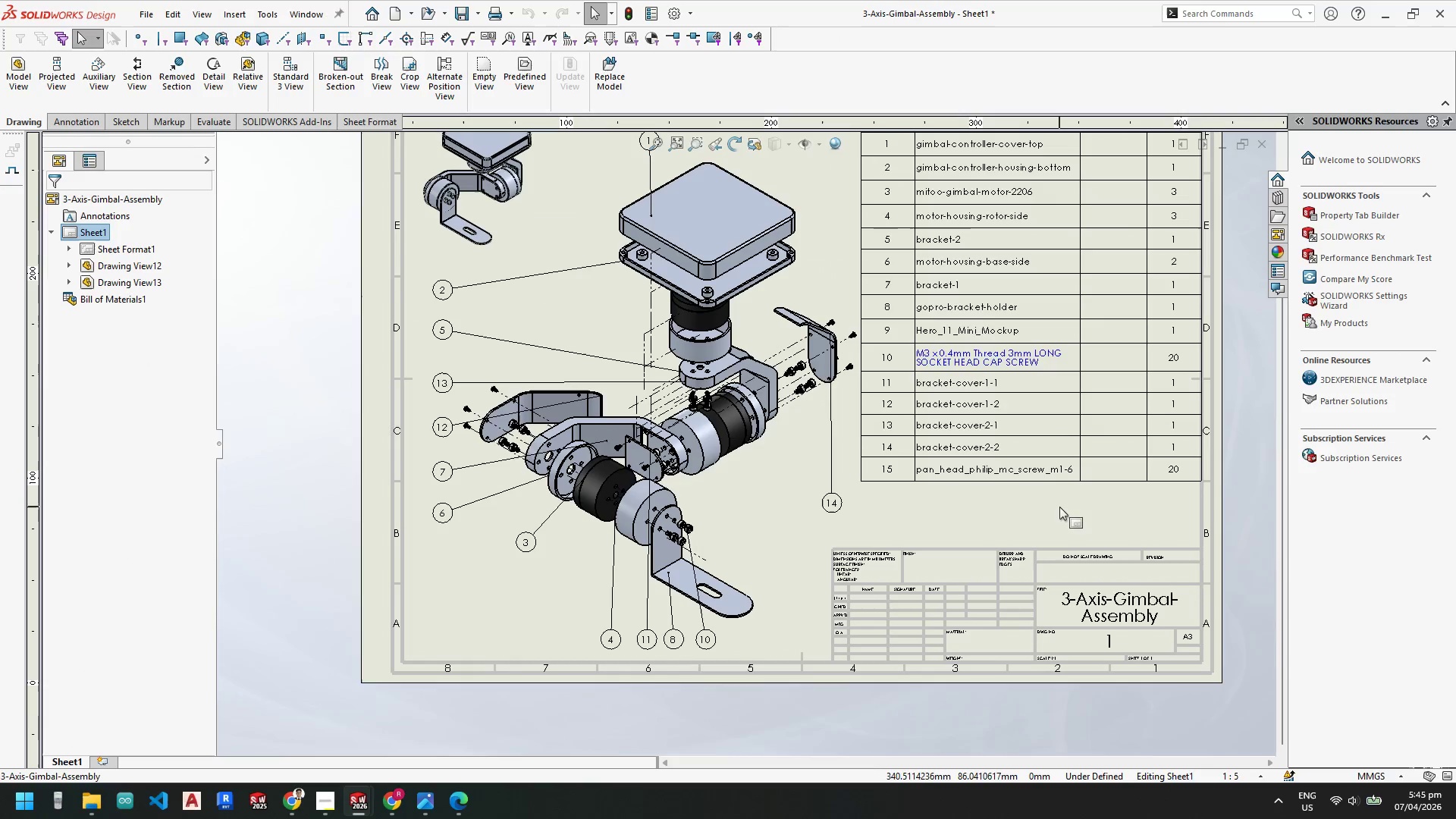 
key(Control+ControlLeft)
 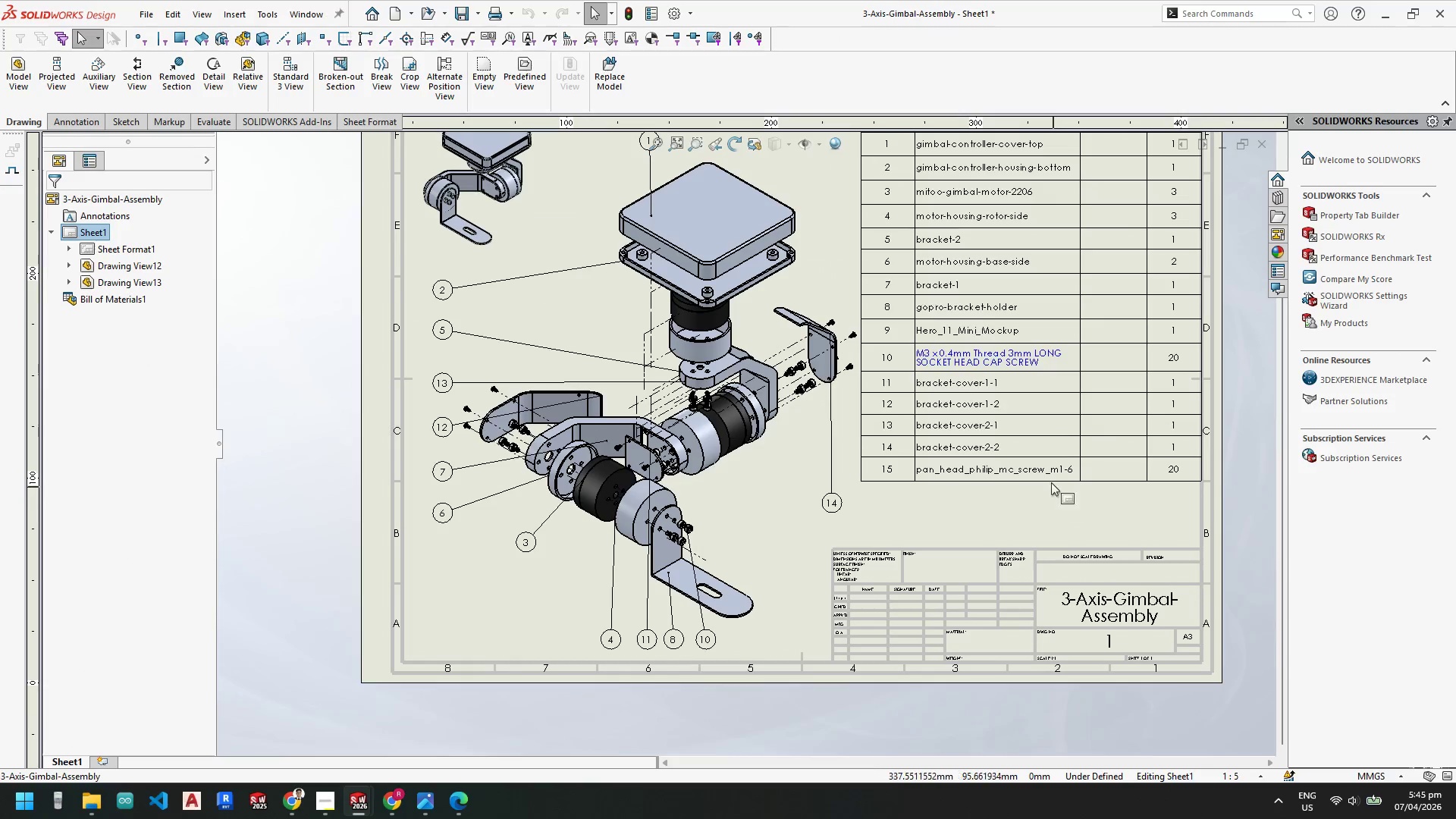 
key(Control+Z)
 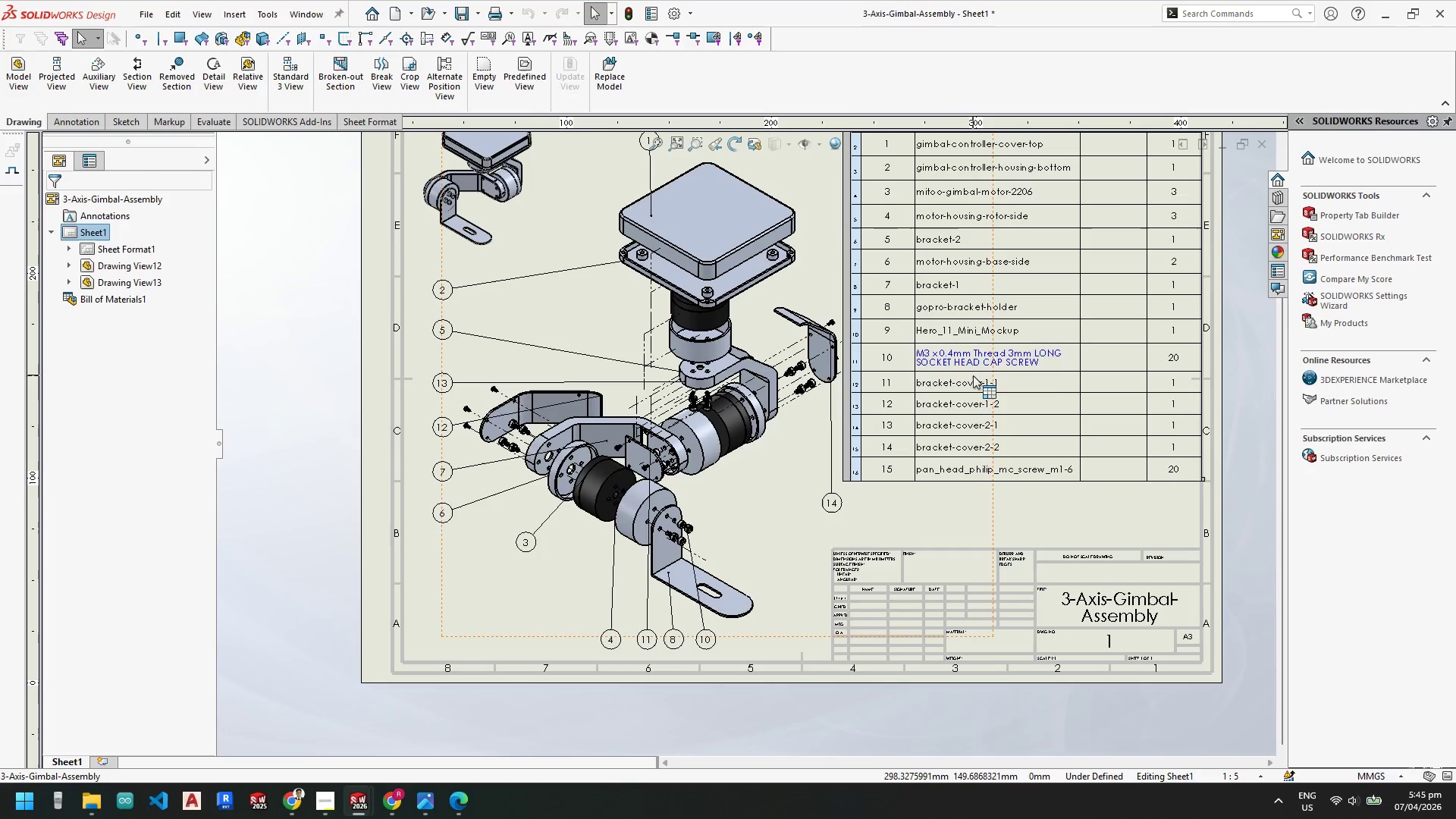 
key(Control+Z)
 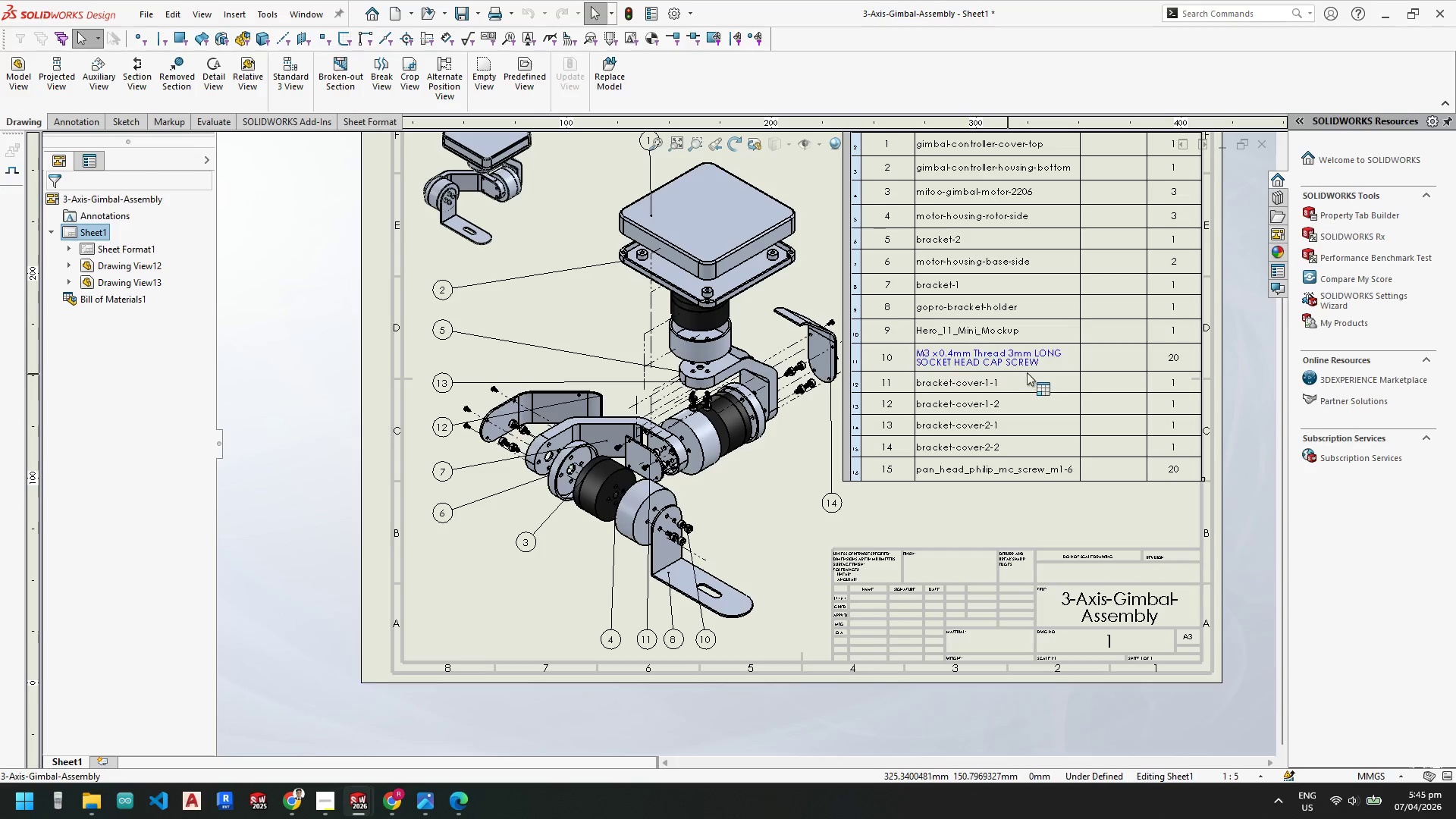 
key(Control+Z)
 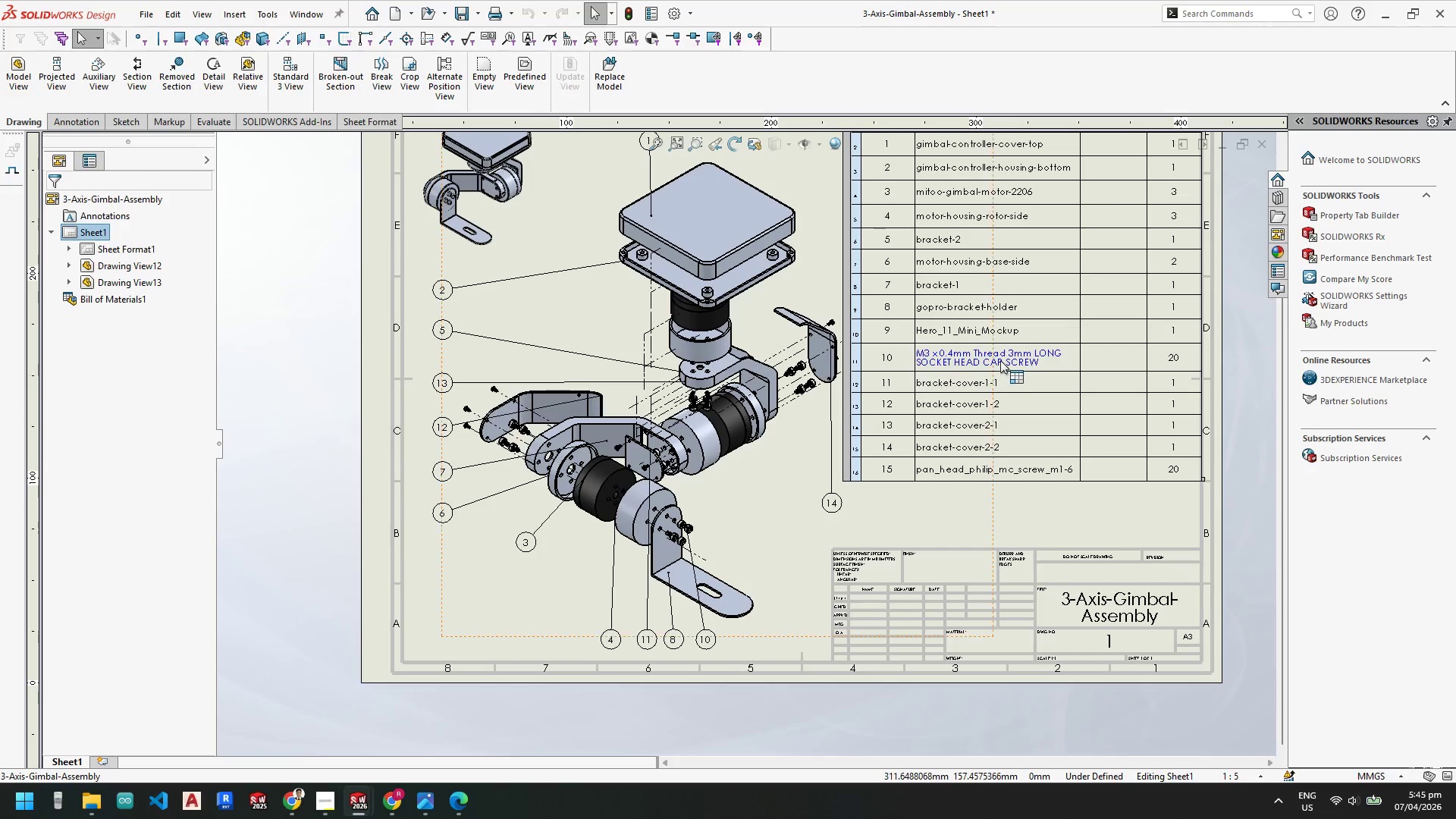 
double_click([1000, 360])
 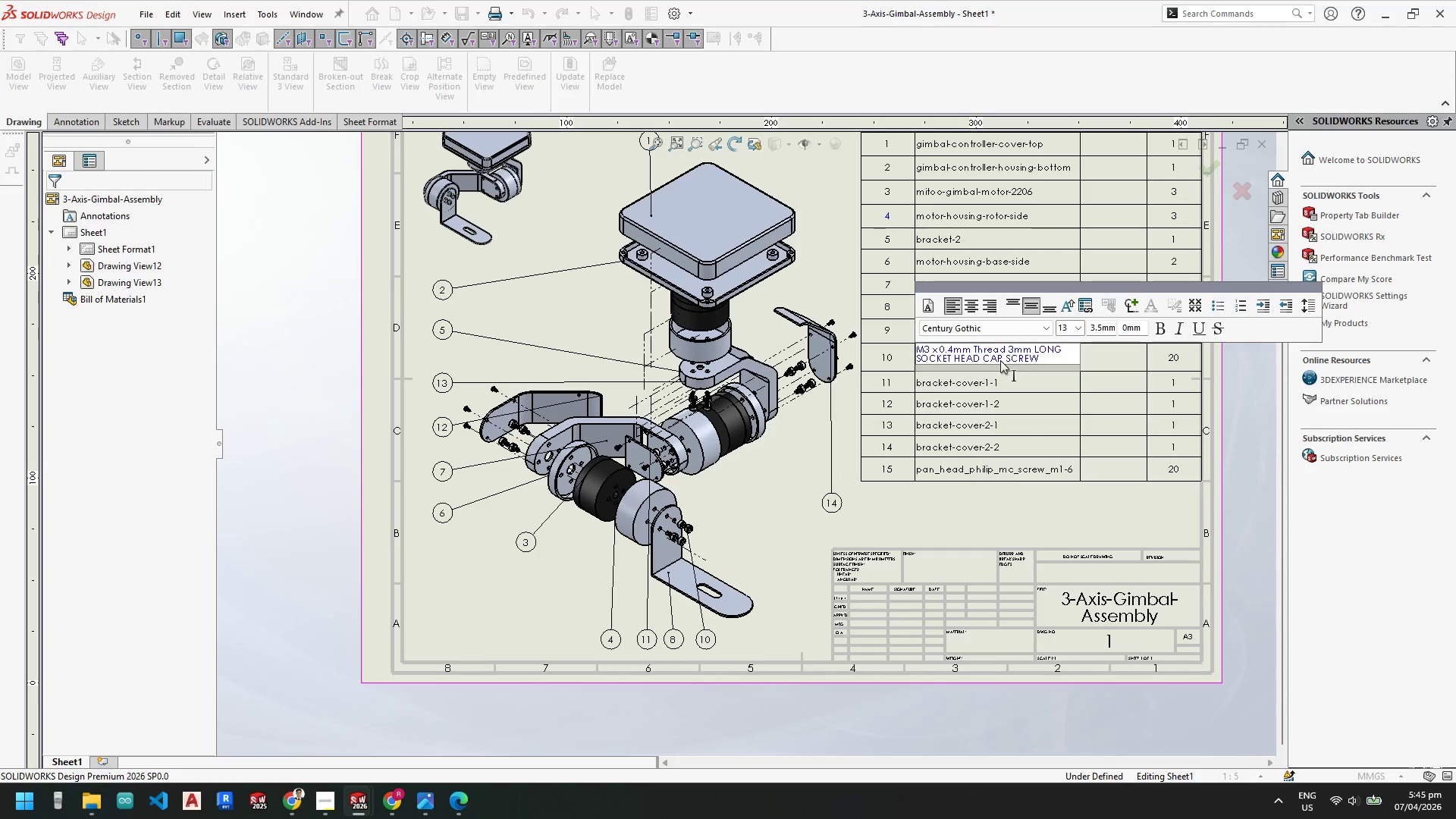 
key(Escape)
 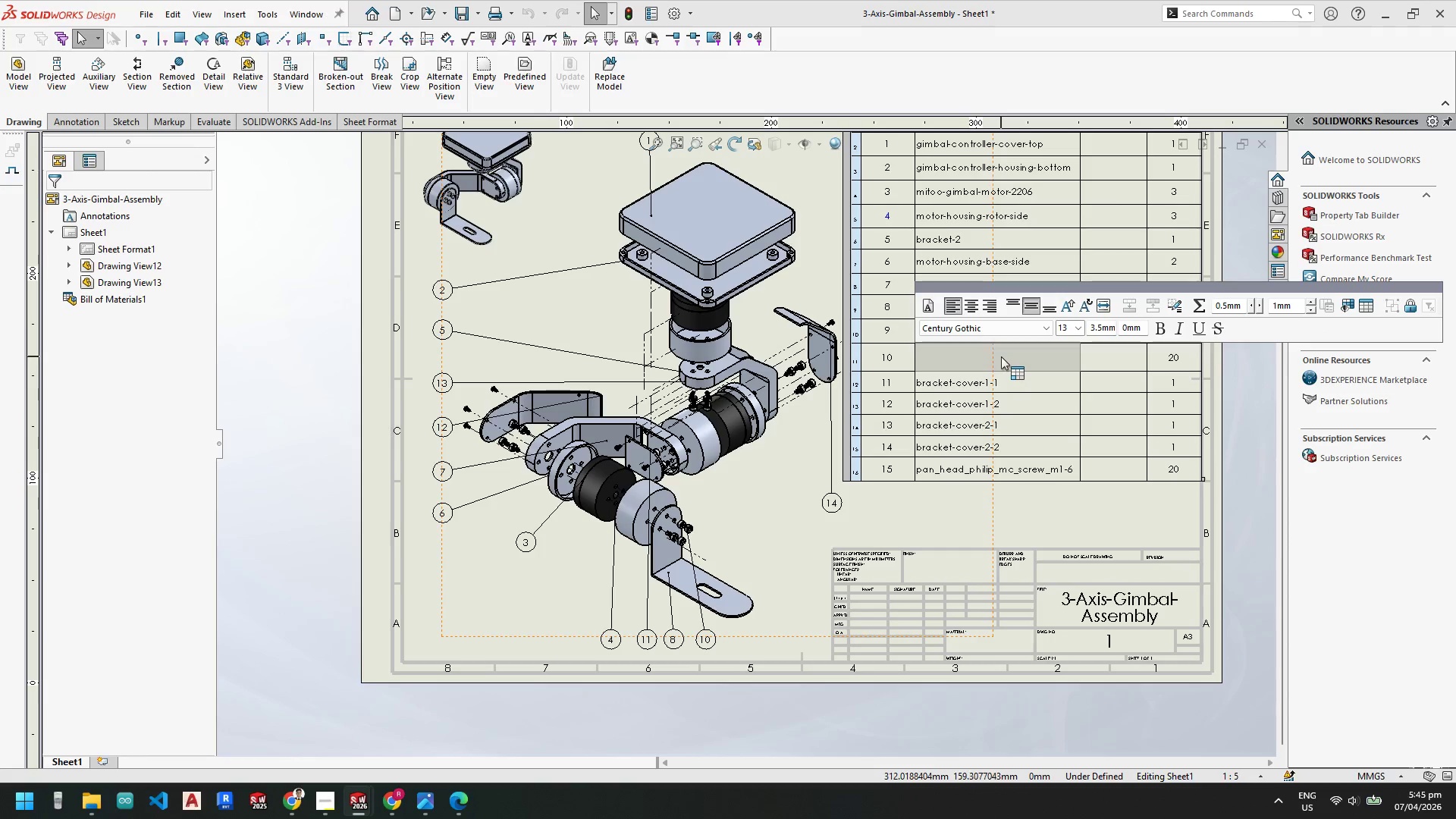 
key(Escape)
 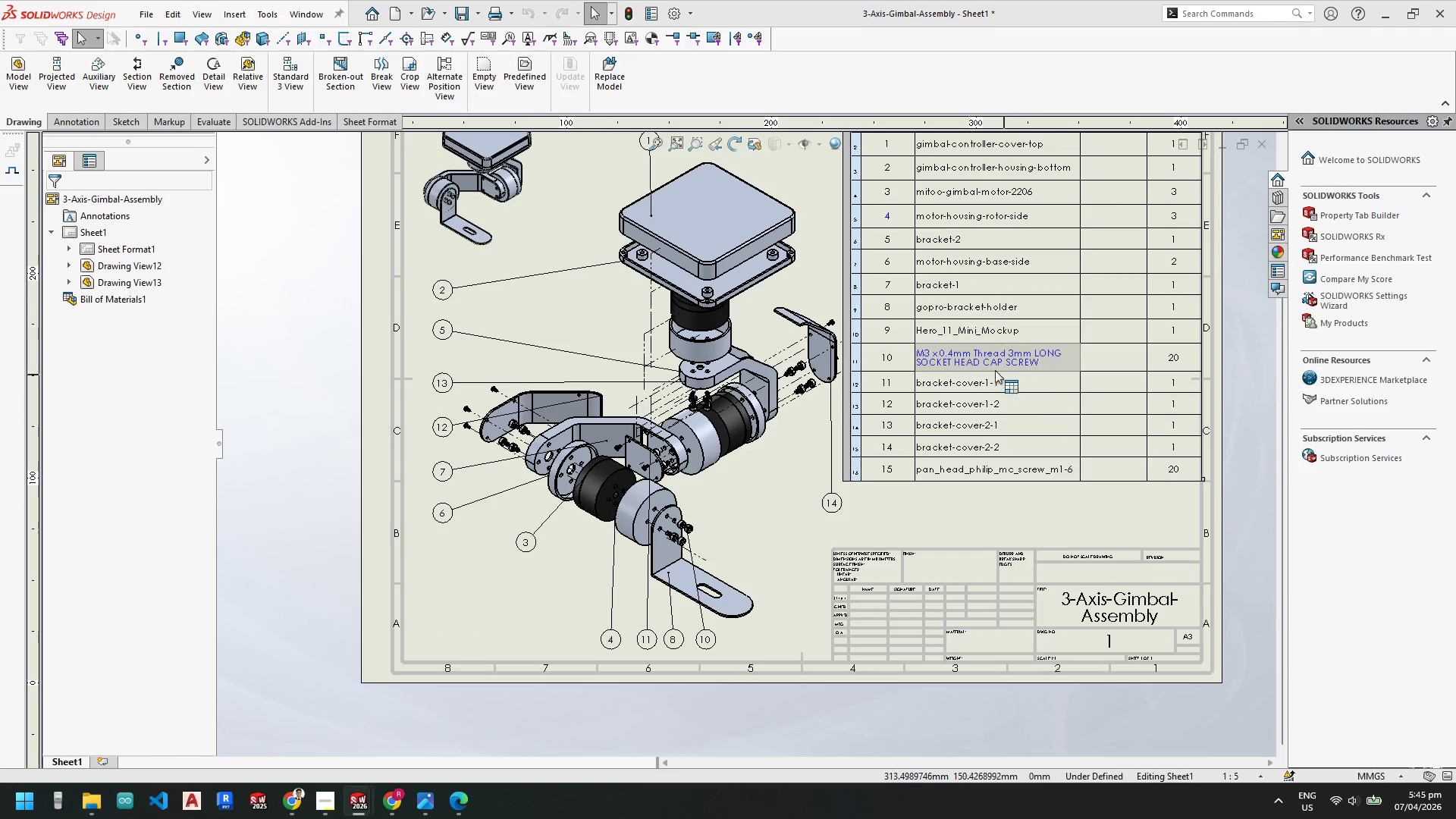 
left_click([984, 362])
 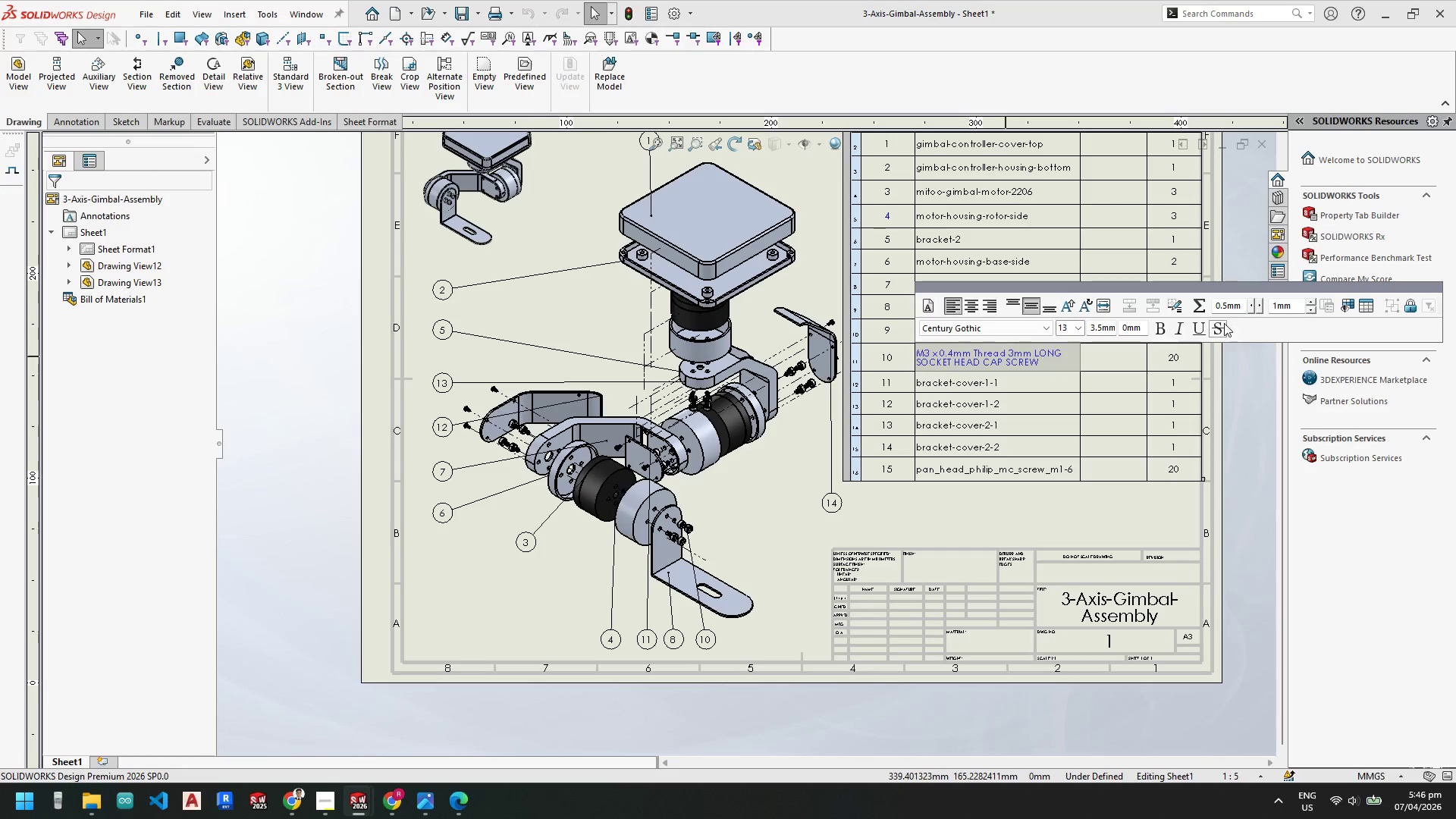 
wait(6.5)
 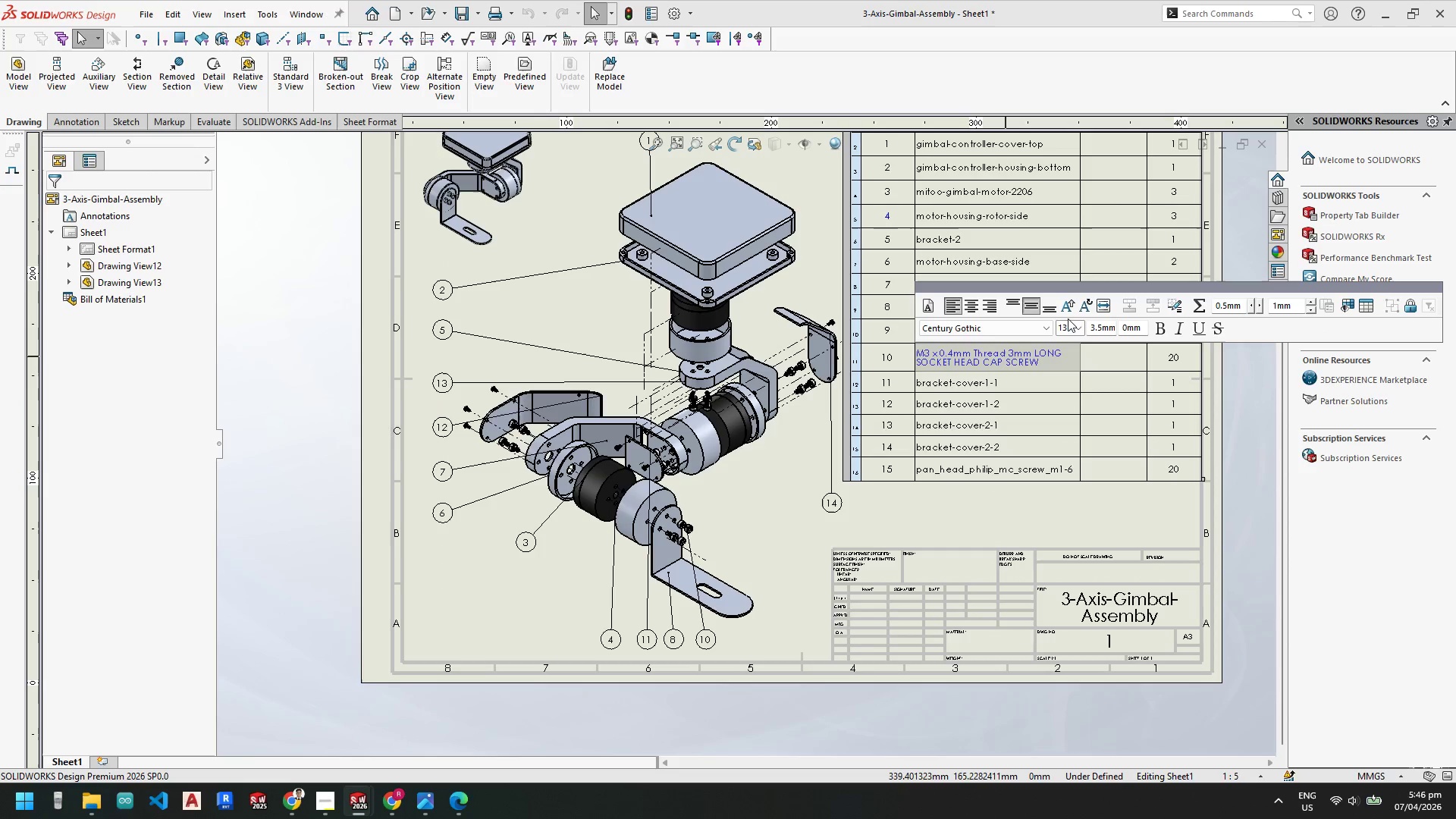 
key(Escape)
 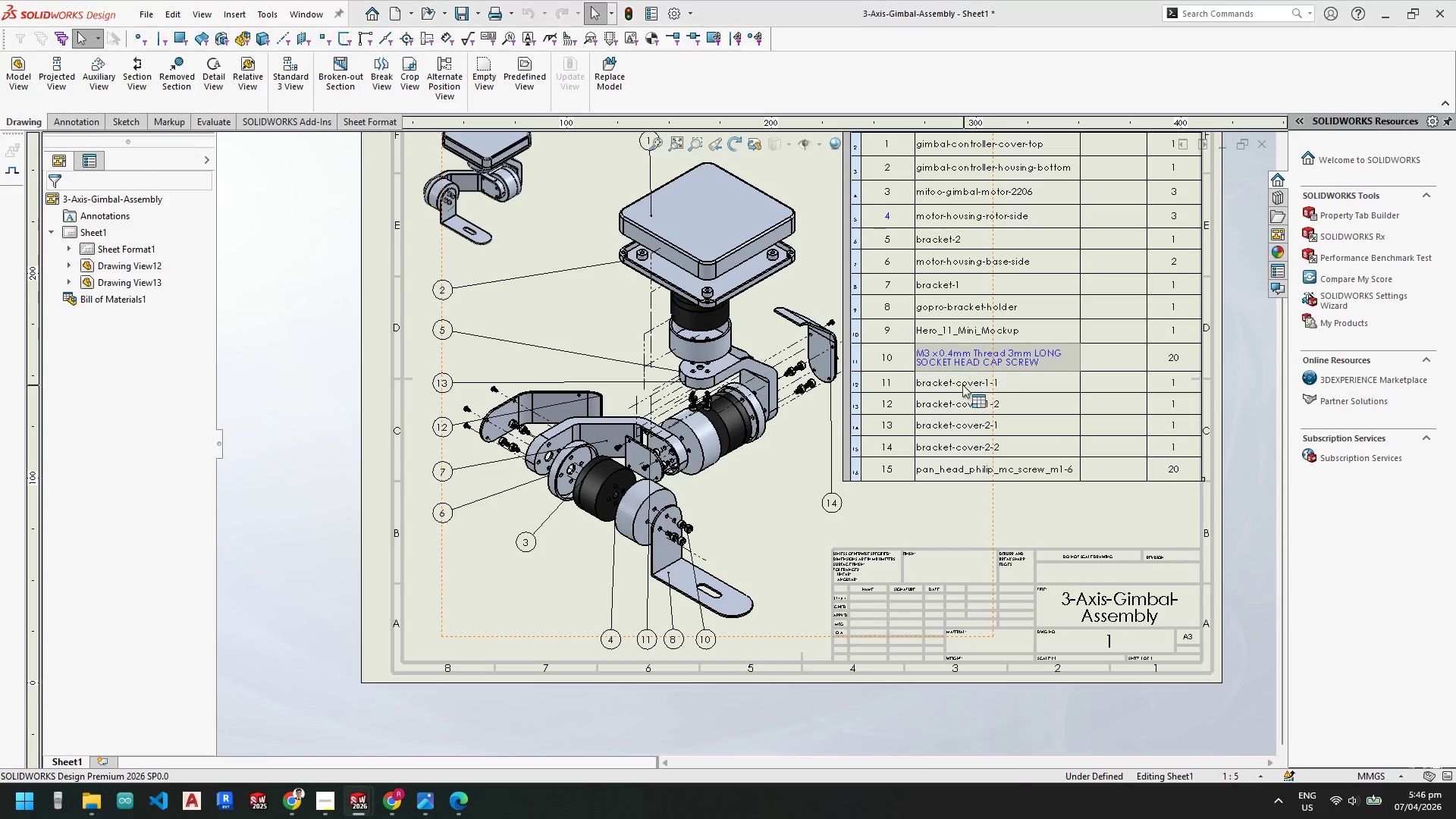 
left_click([961, 382])
 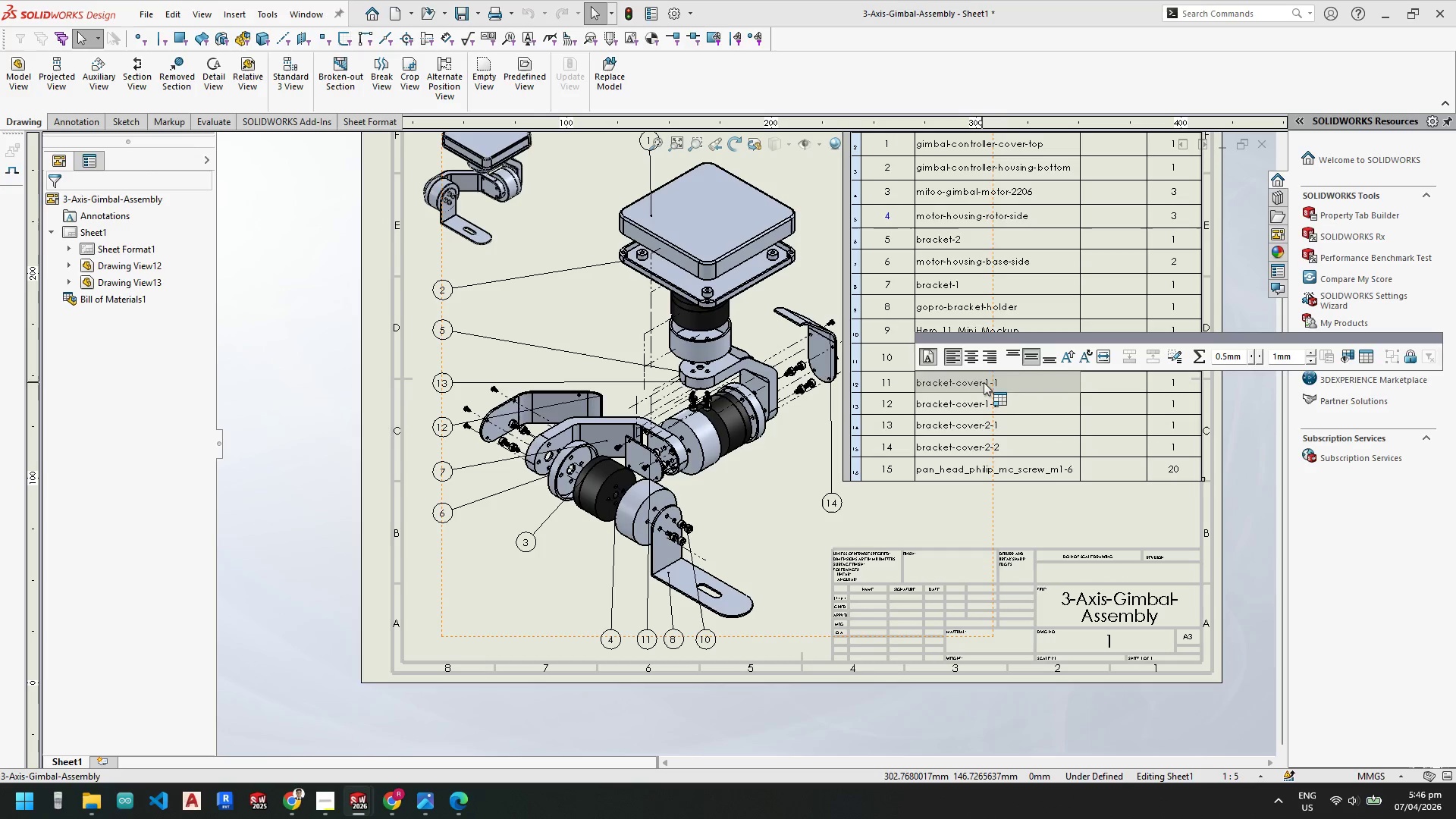 
key(Escape)
 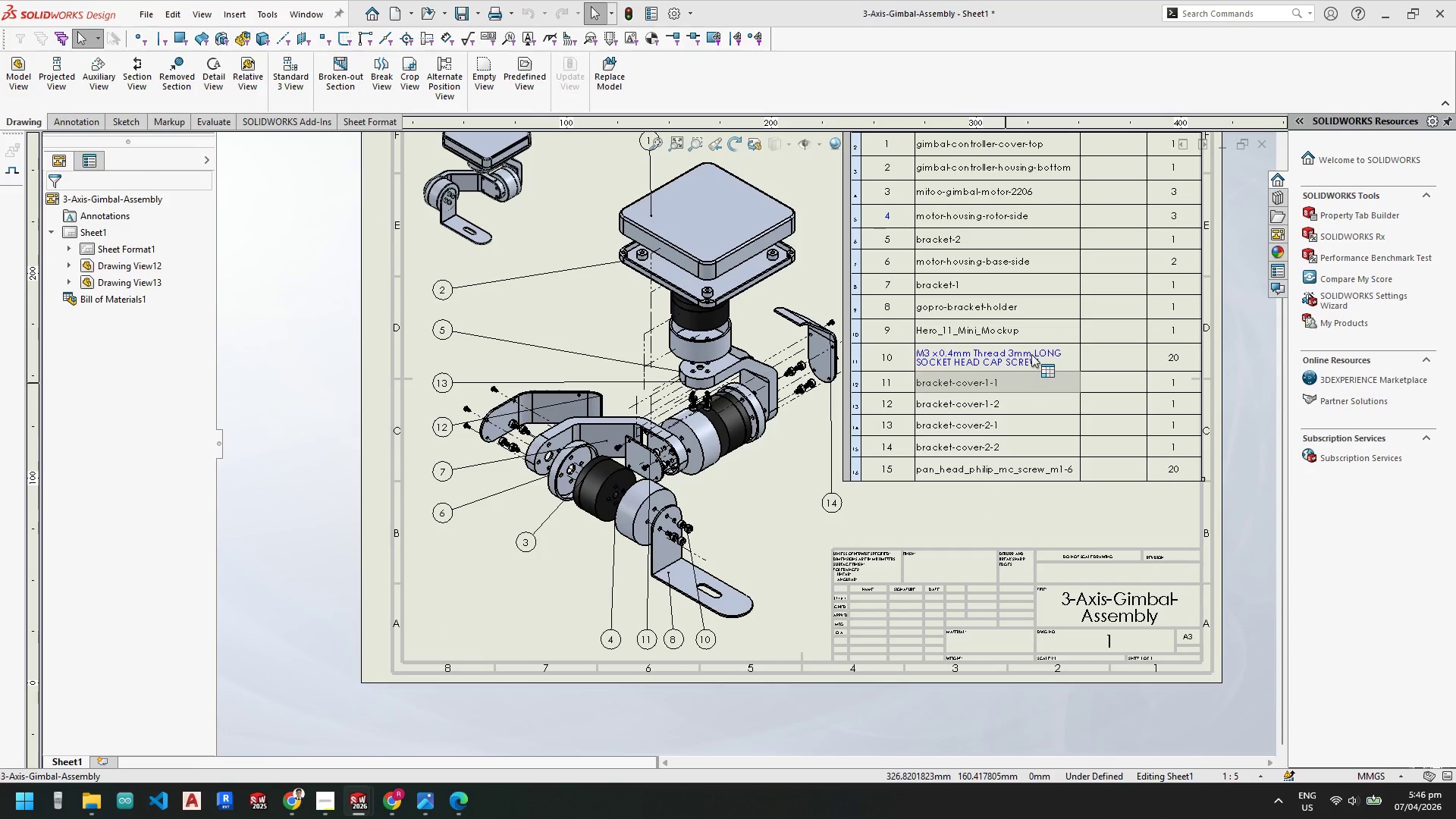 
double_click([1031, 354])
 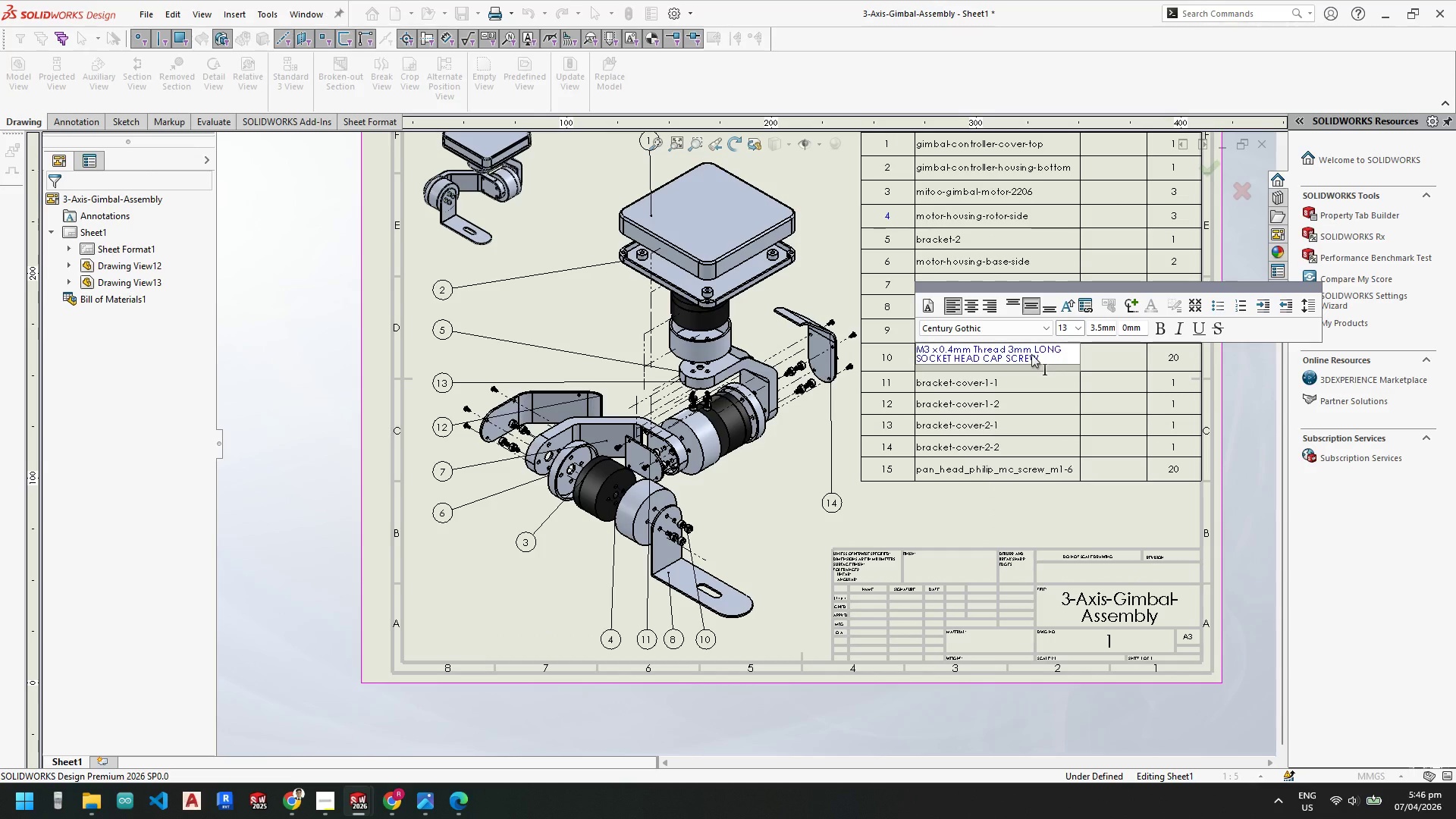 
key(Control+A)
 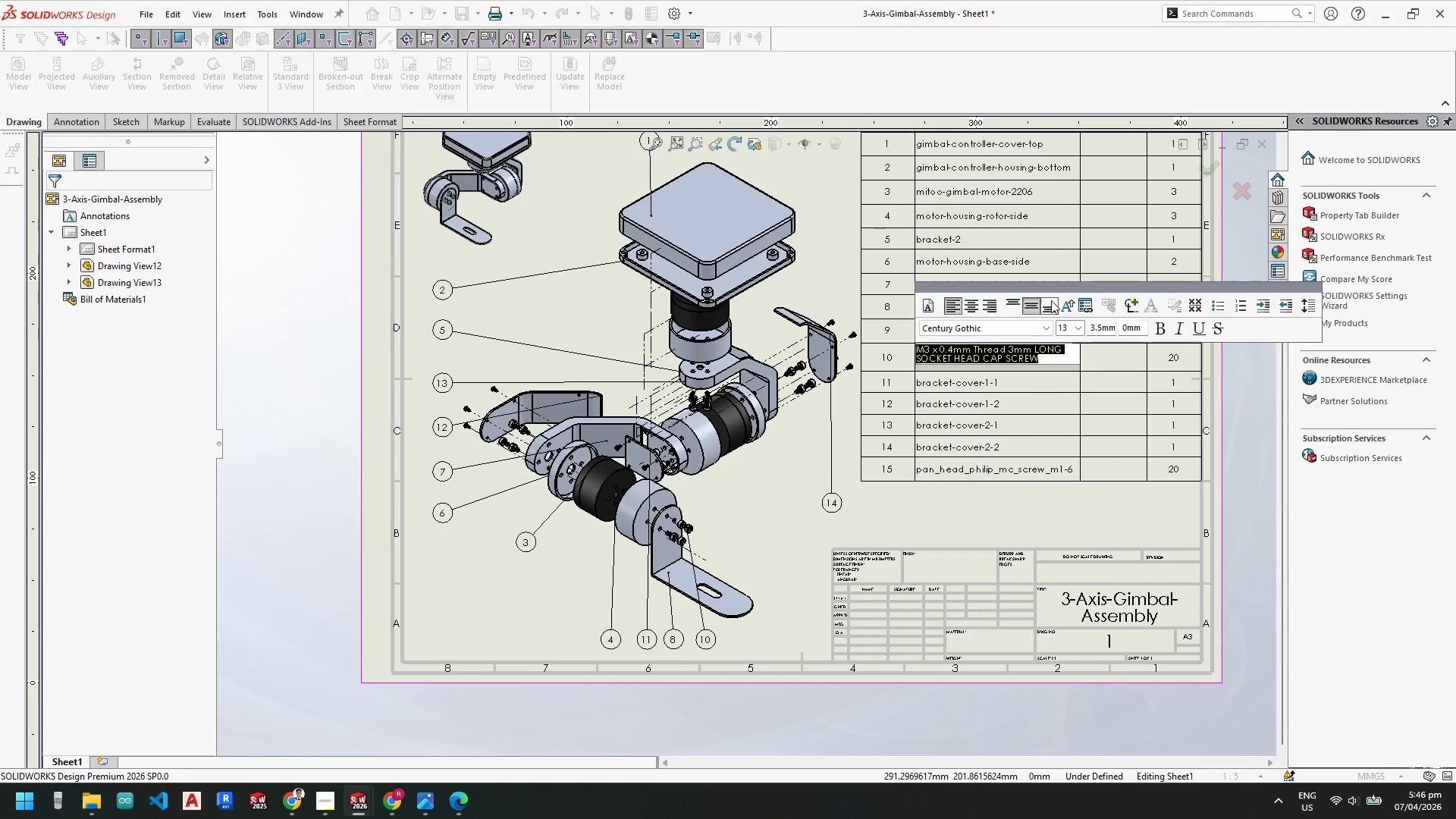 
wait(7.86)
 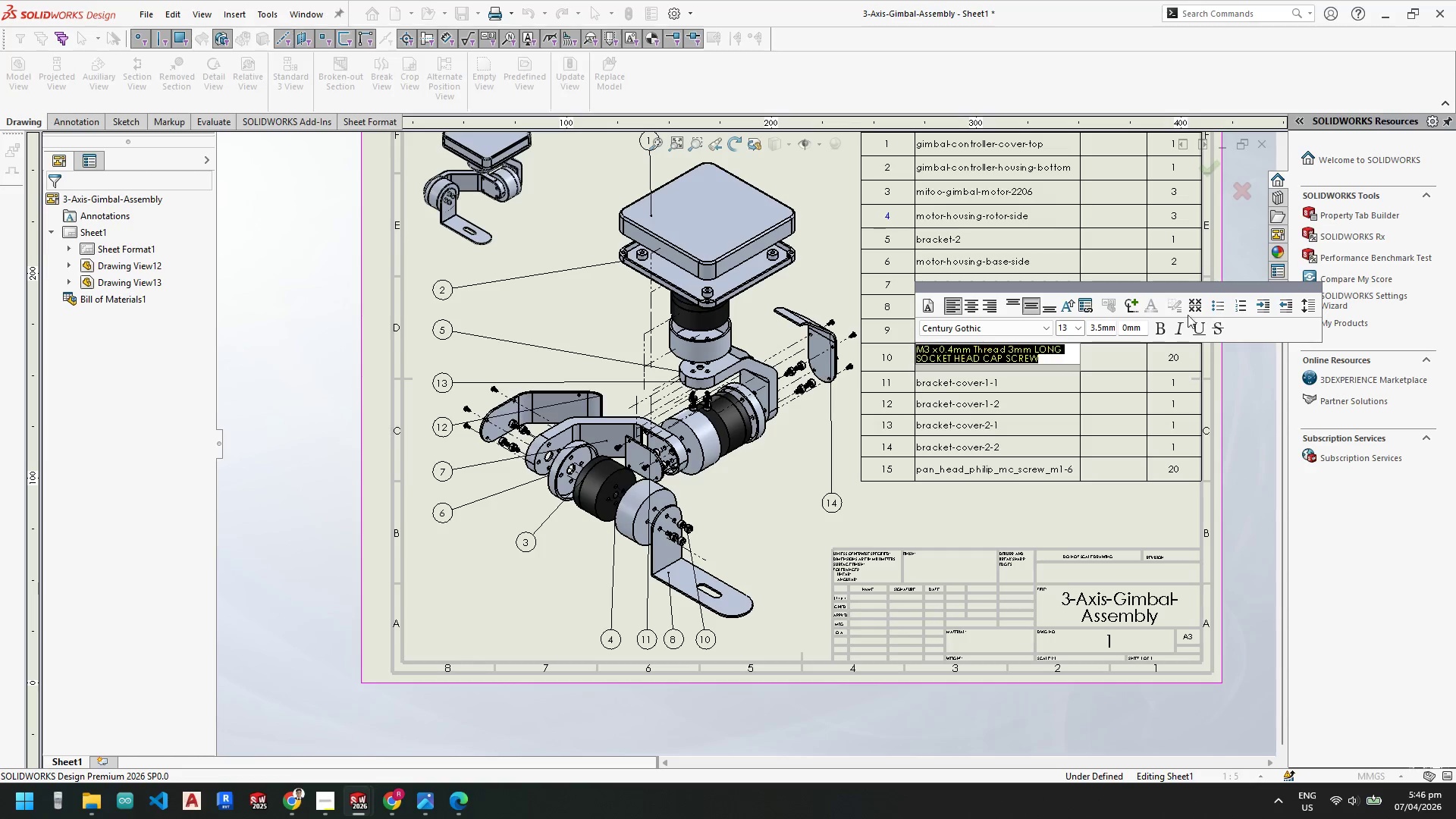 
key(Escape)
 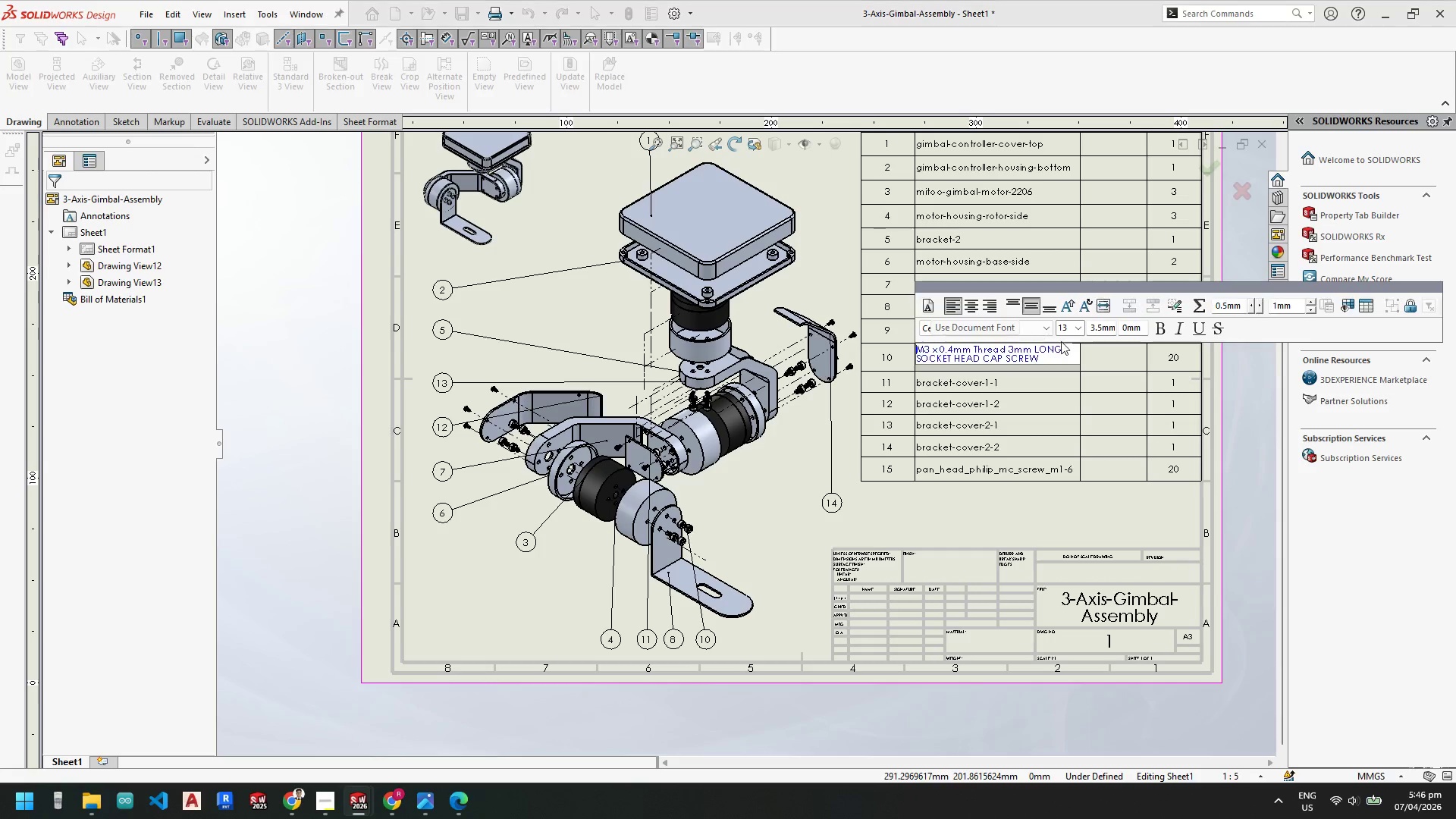 
key(Escape)
 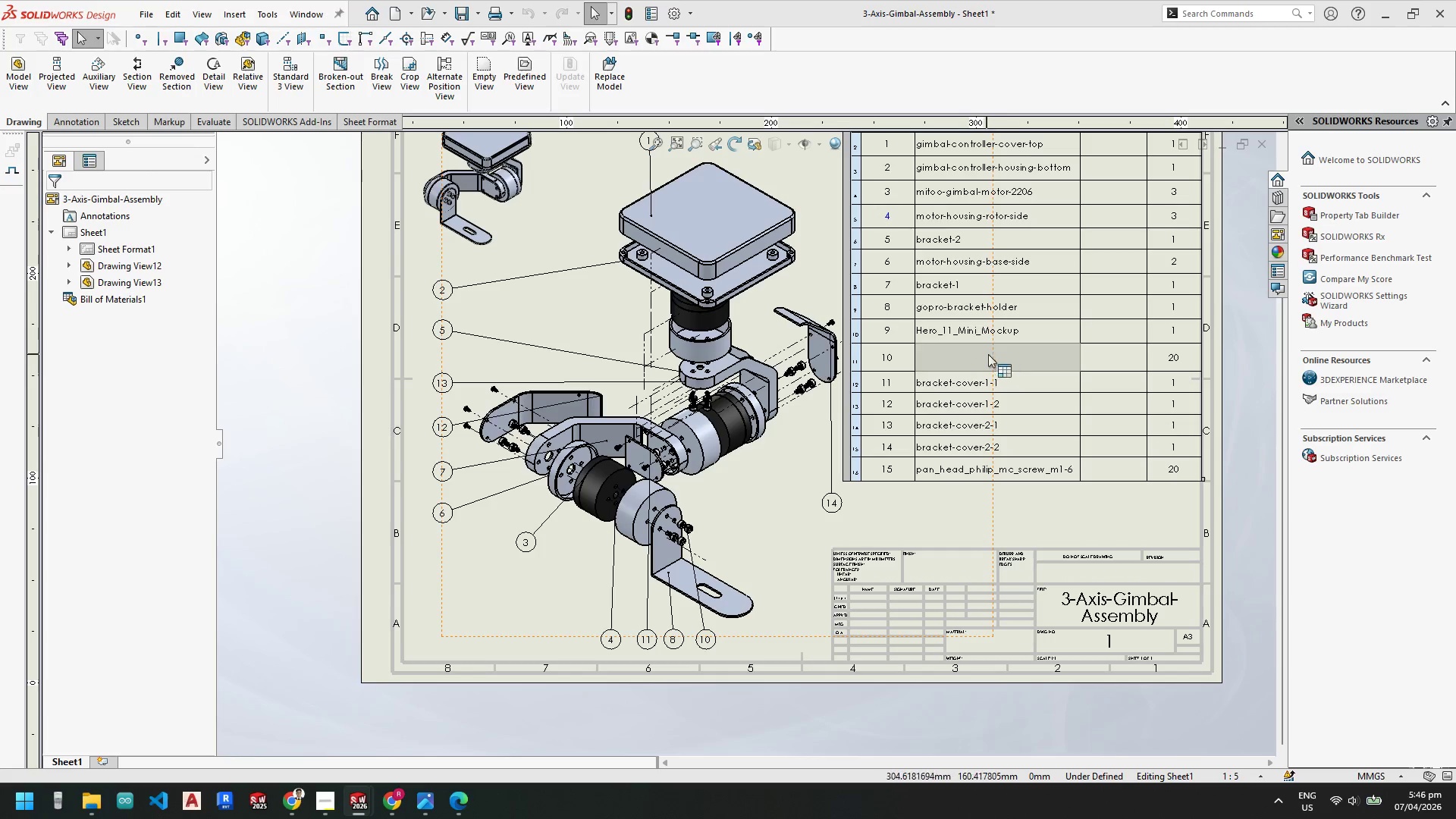 
key(Escape)
 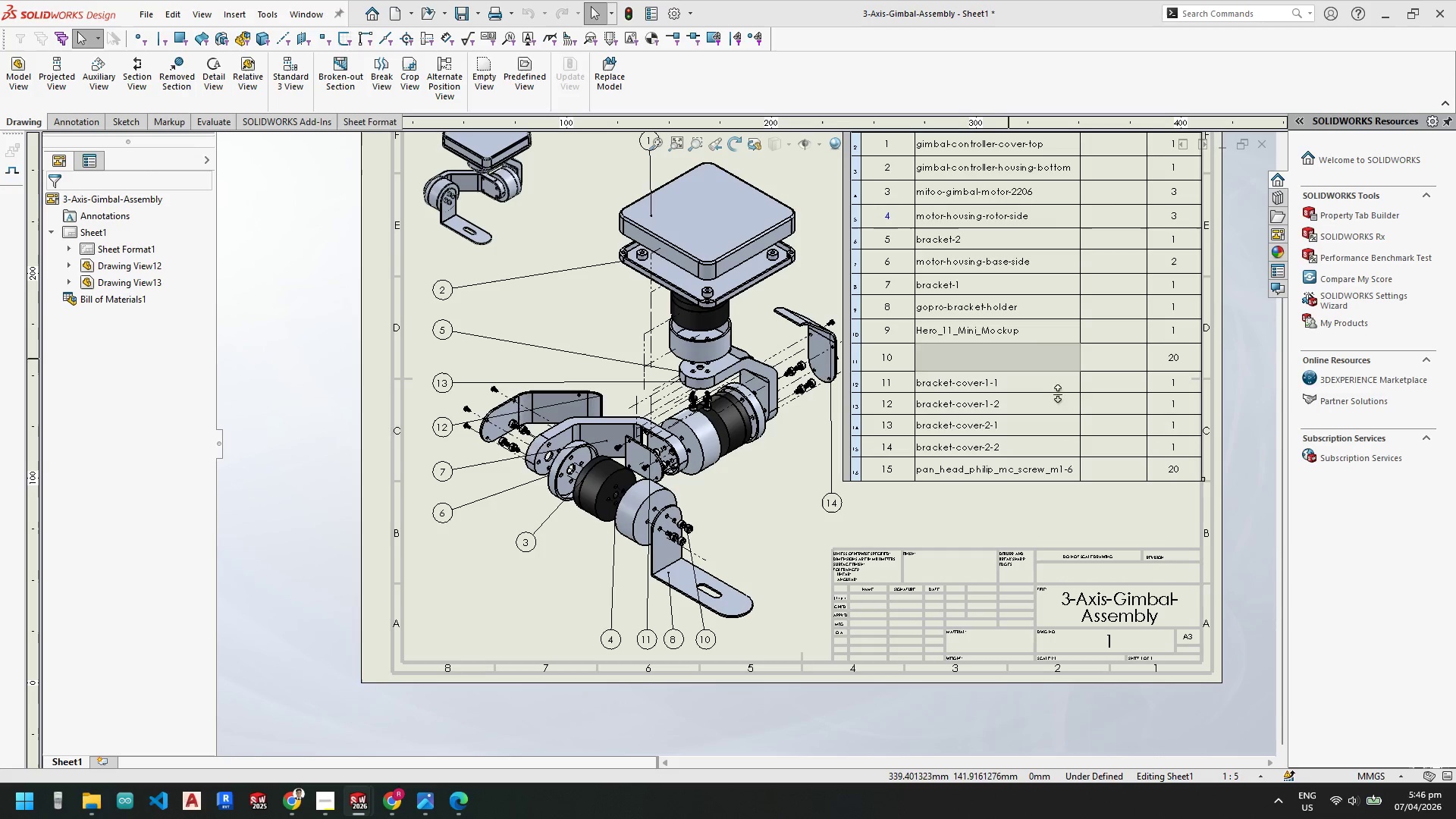 
left_click([1056, 395])
 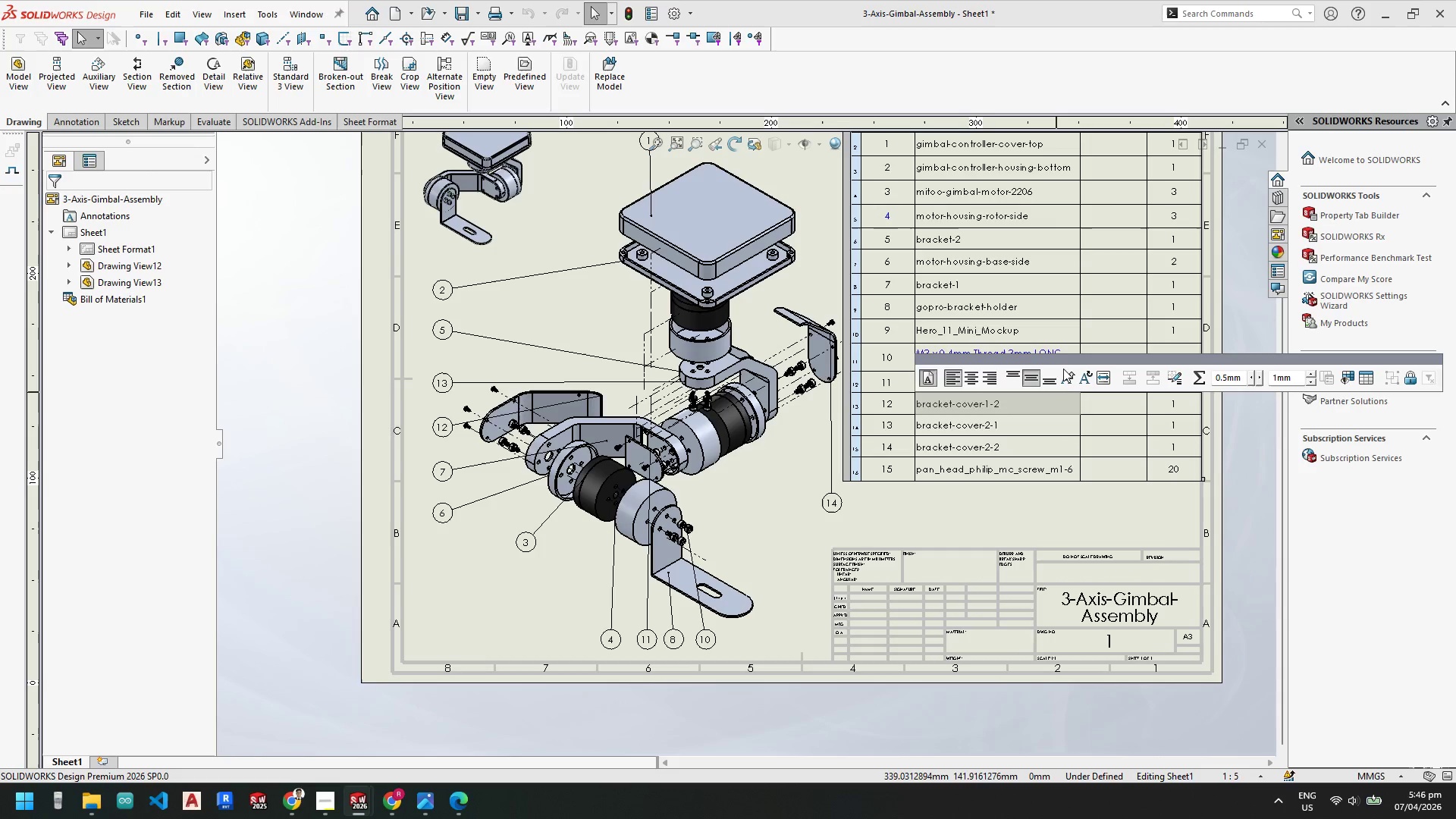 
left_click([1068, 363])
 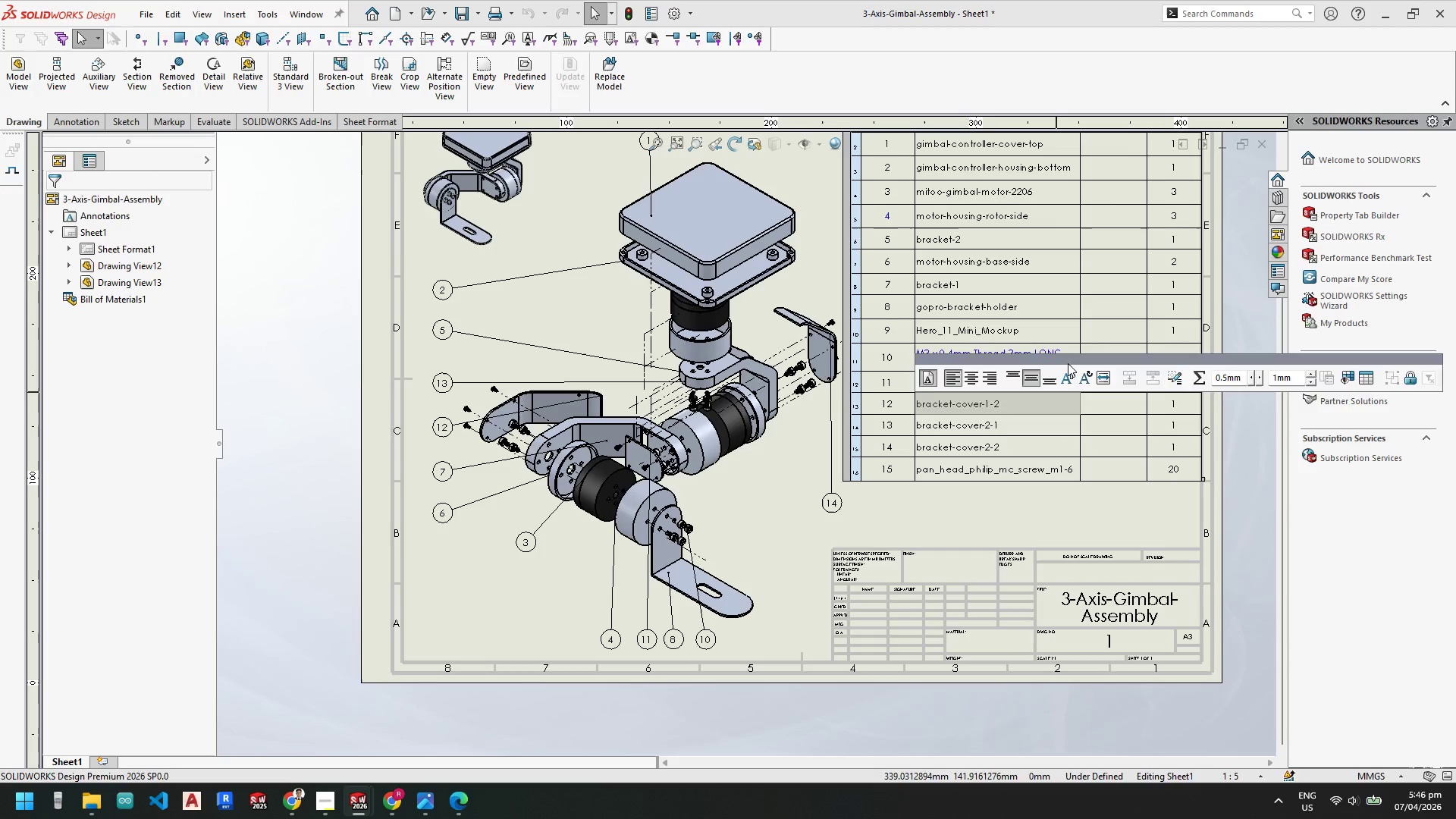 
key(Escape)
 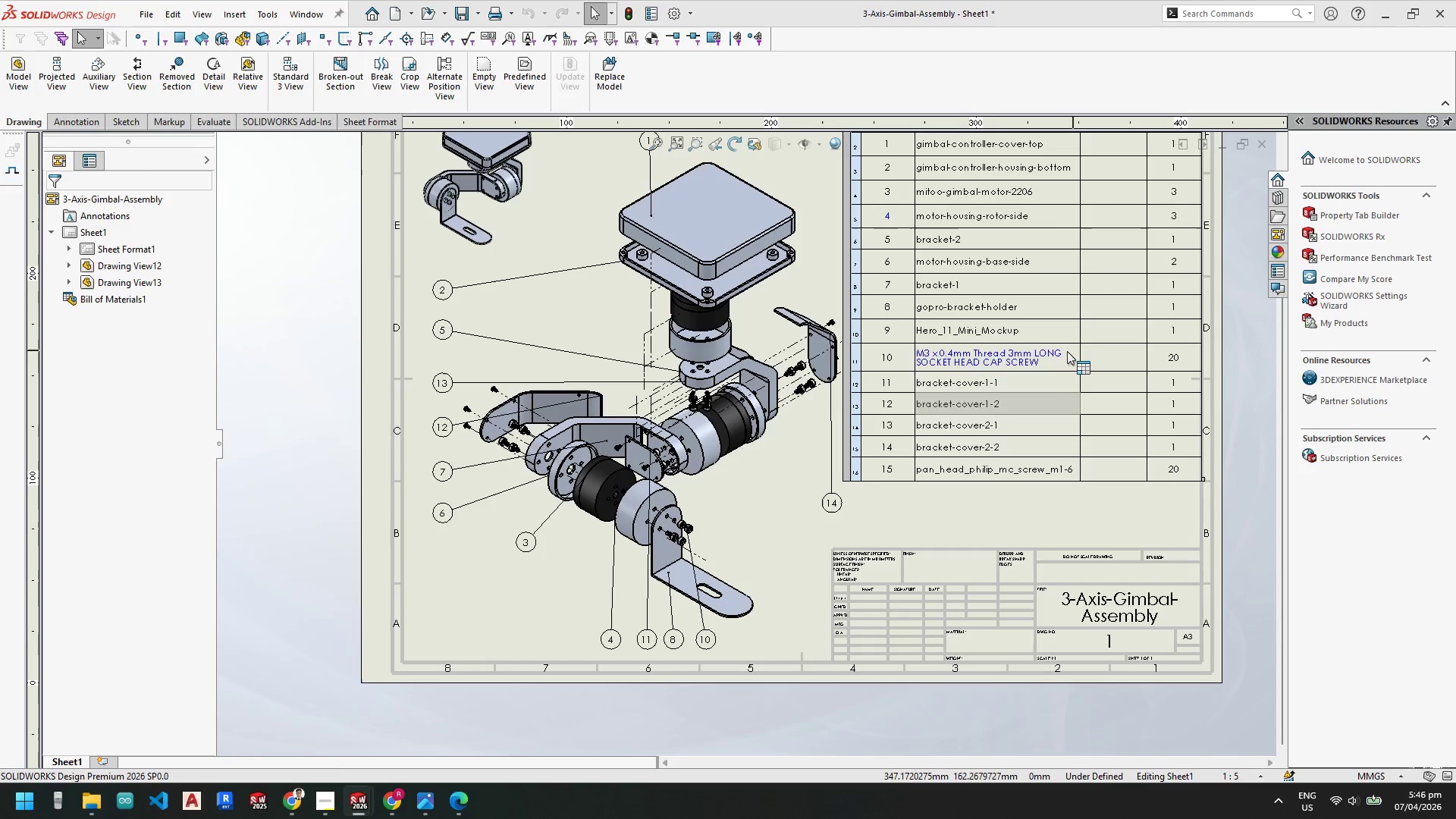 
left_click([1061, 353])
 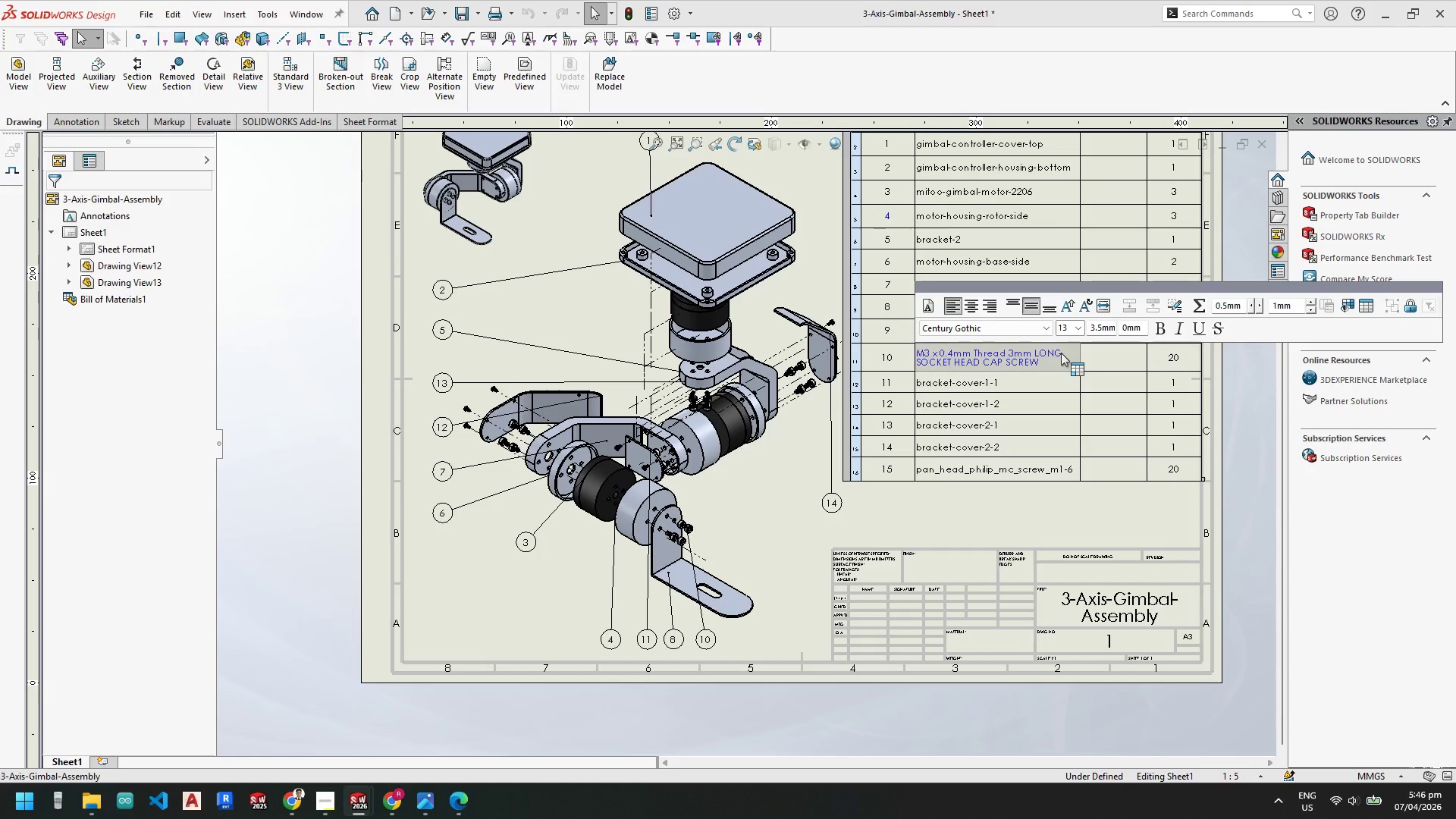 
double_click([1061, 353])
 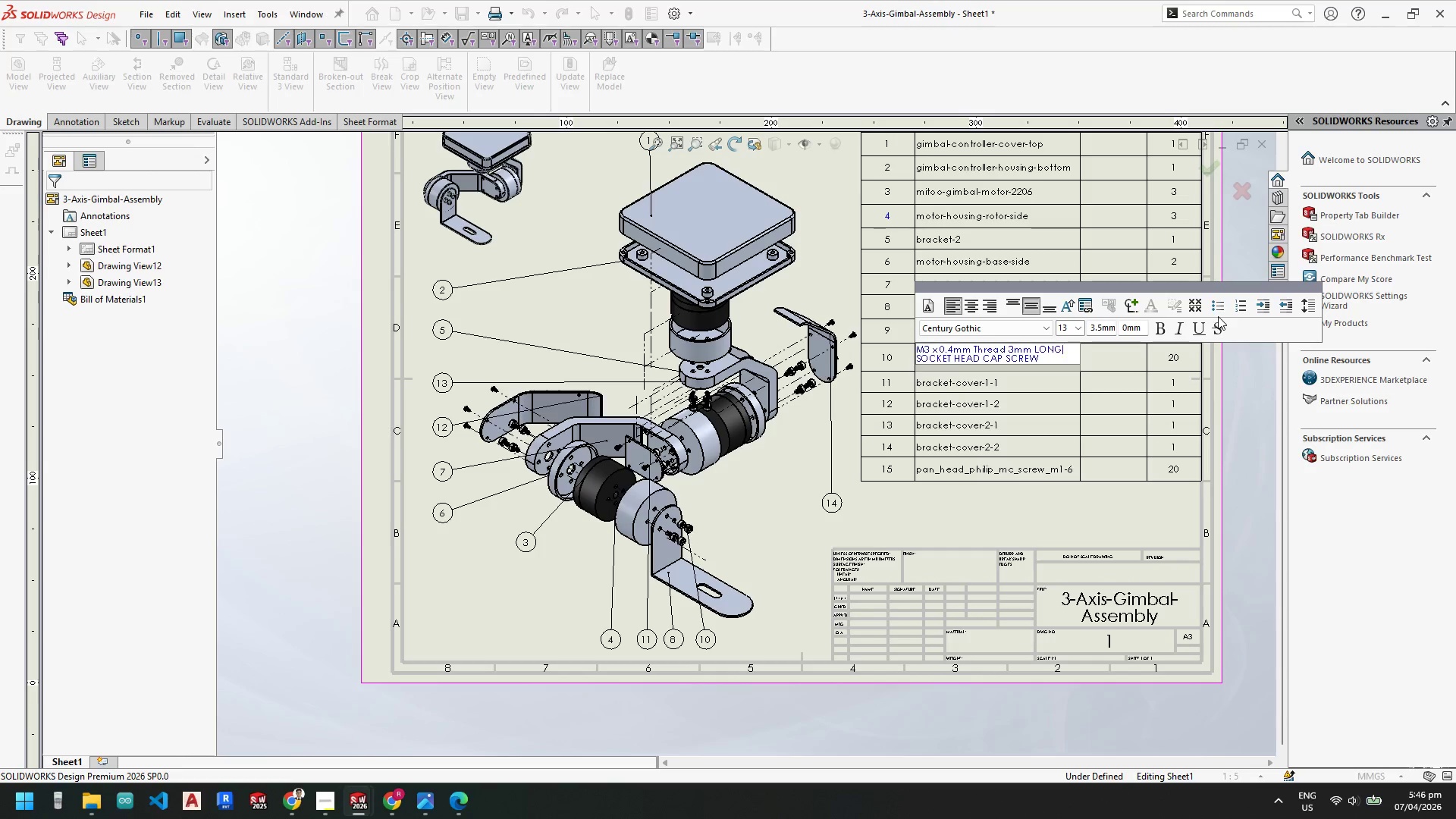 
wait(8.92)
 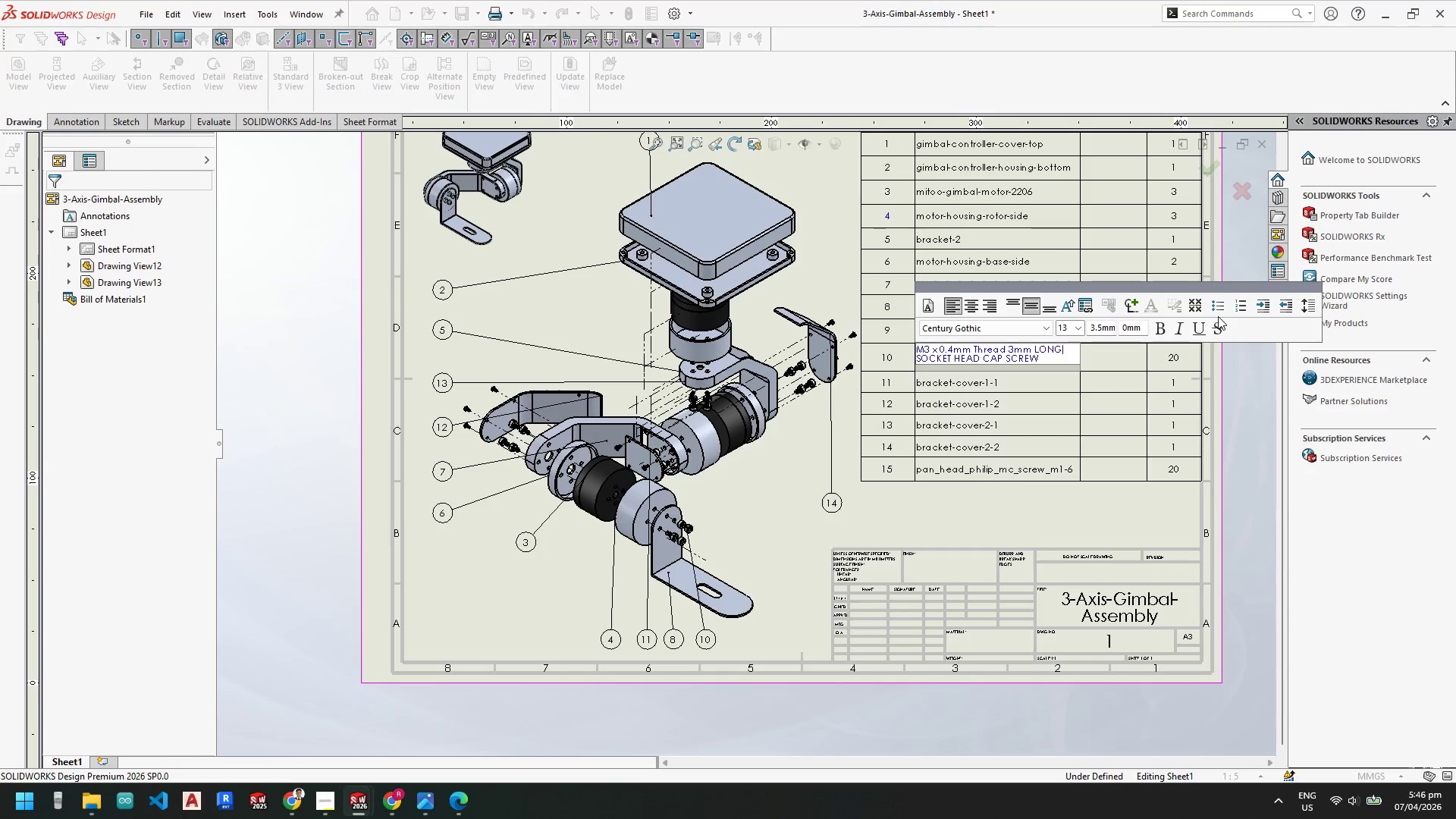 
key(Escape)
 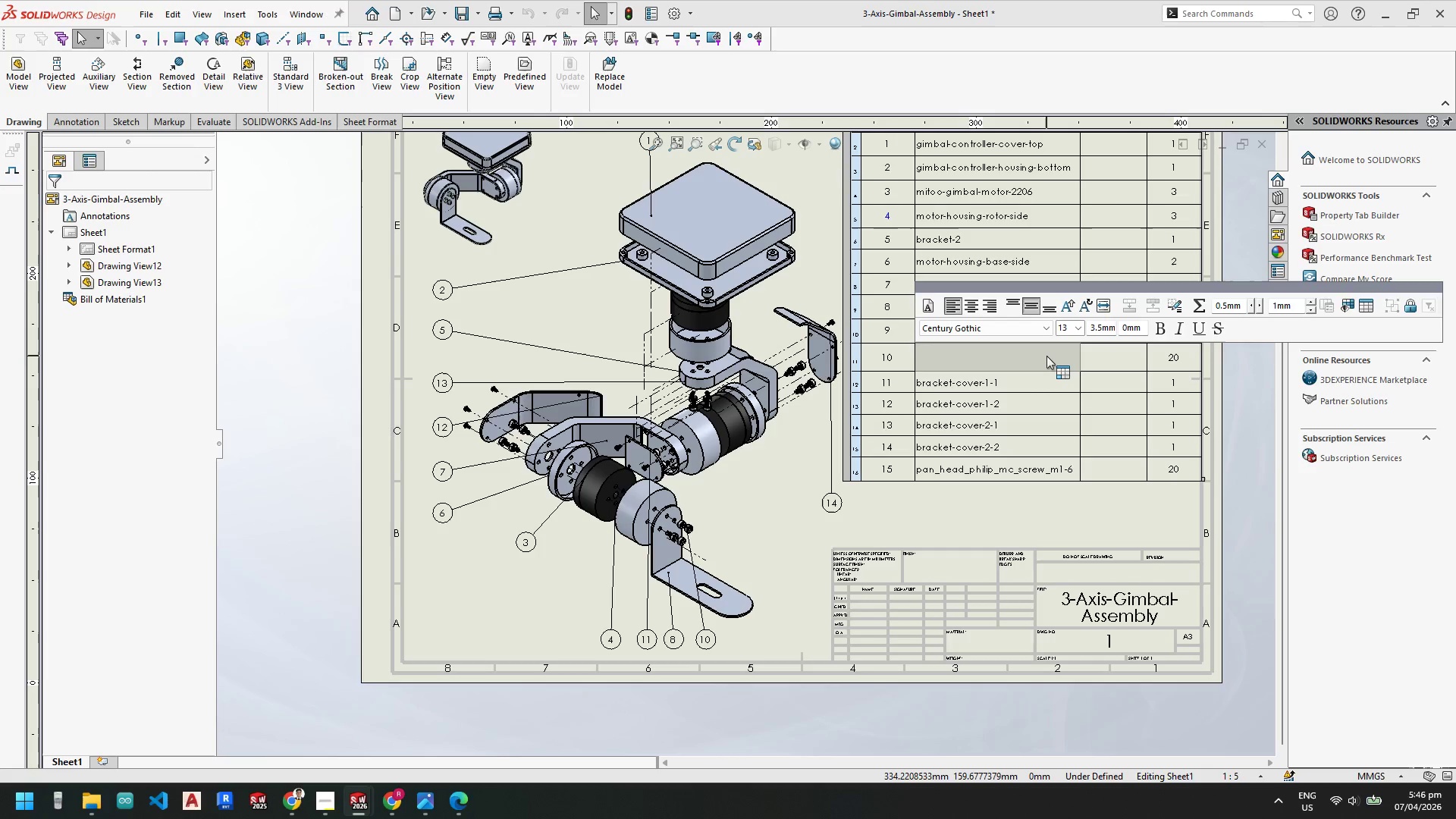 
double_click([1046, 356])
 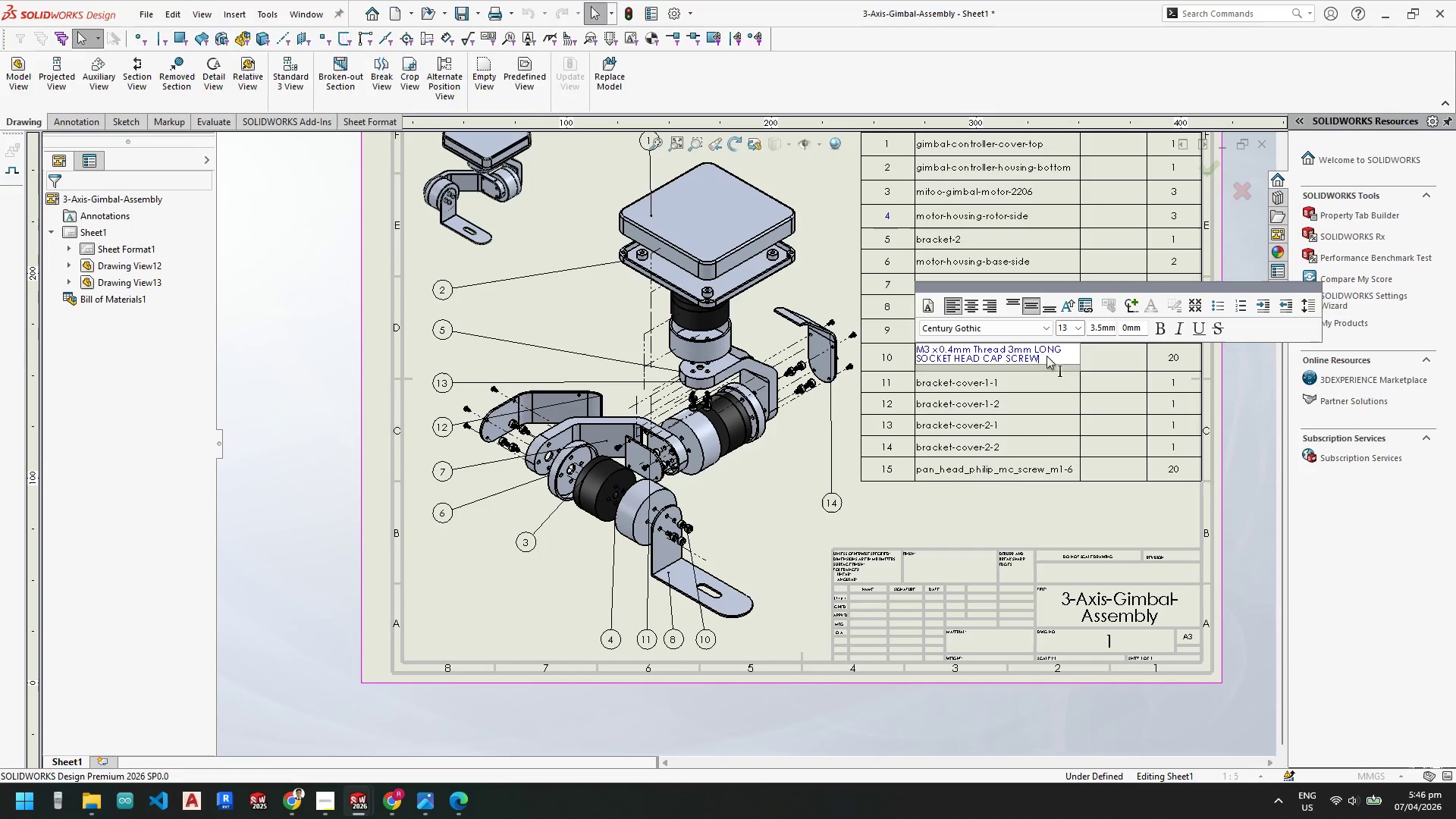 
key(Escape)
 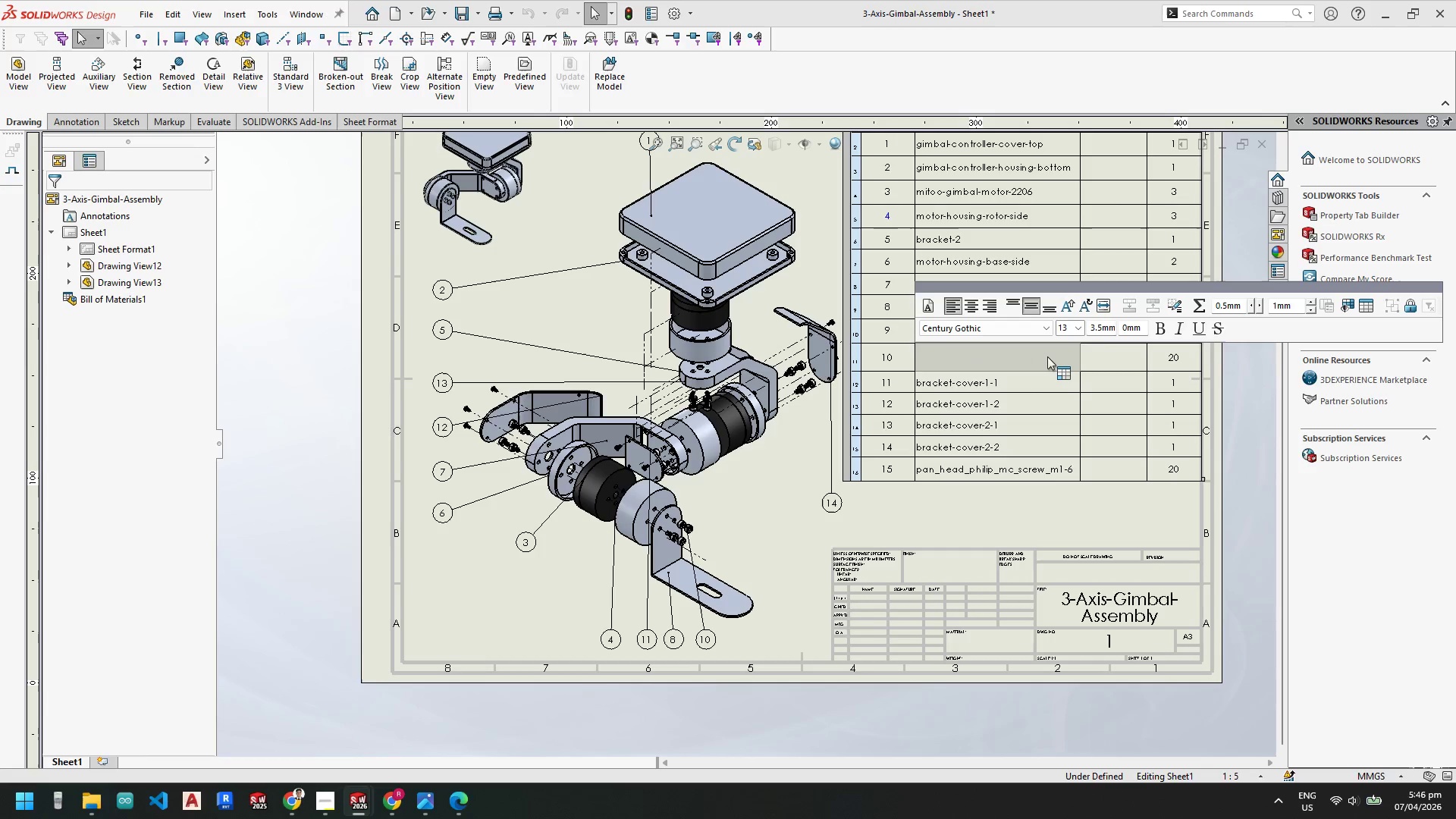 
left_click([1047, 356])
 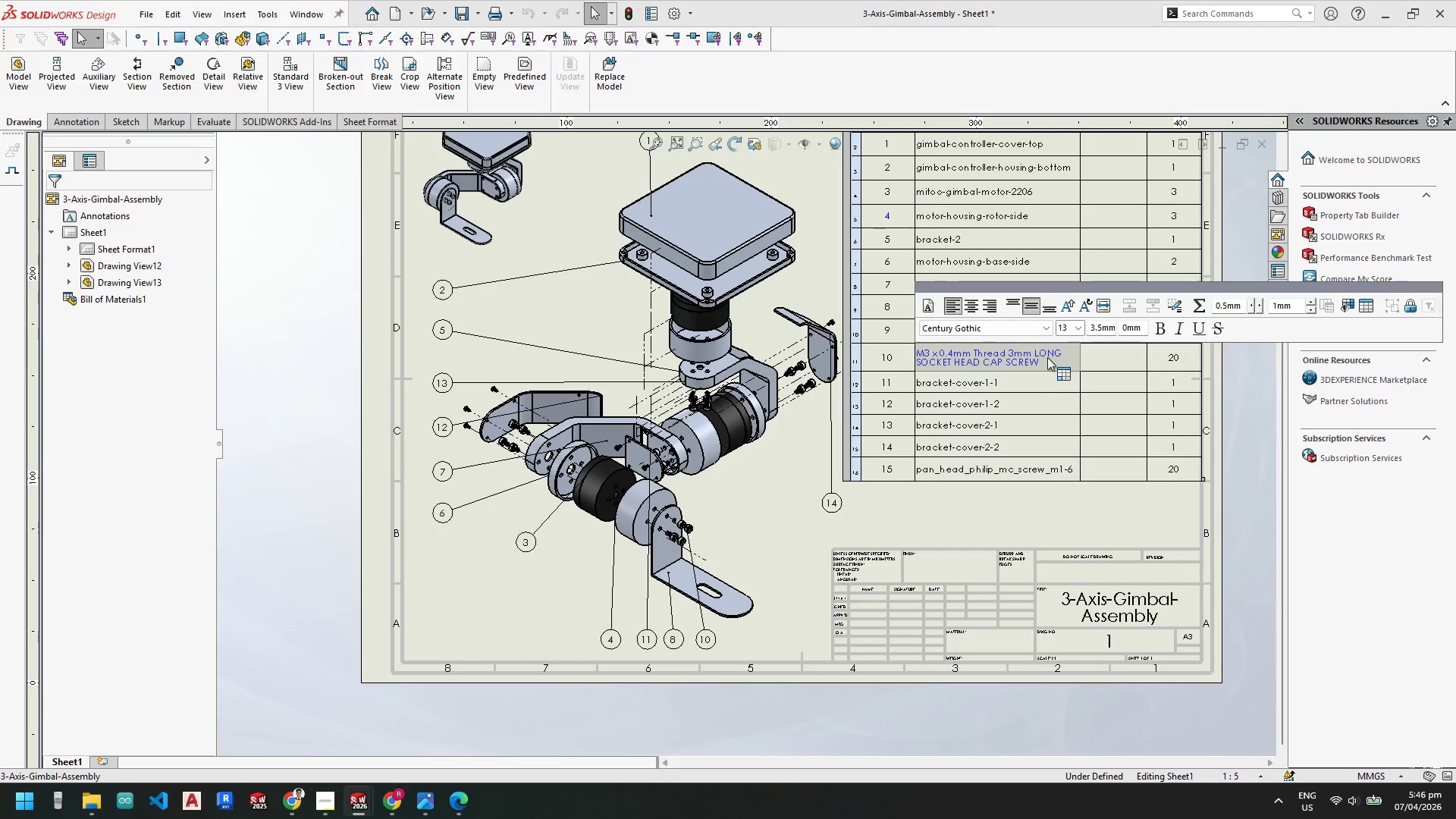 
scroll: coordinate [1041, 388], scroll_direction: up, amount: 4.0
 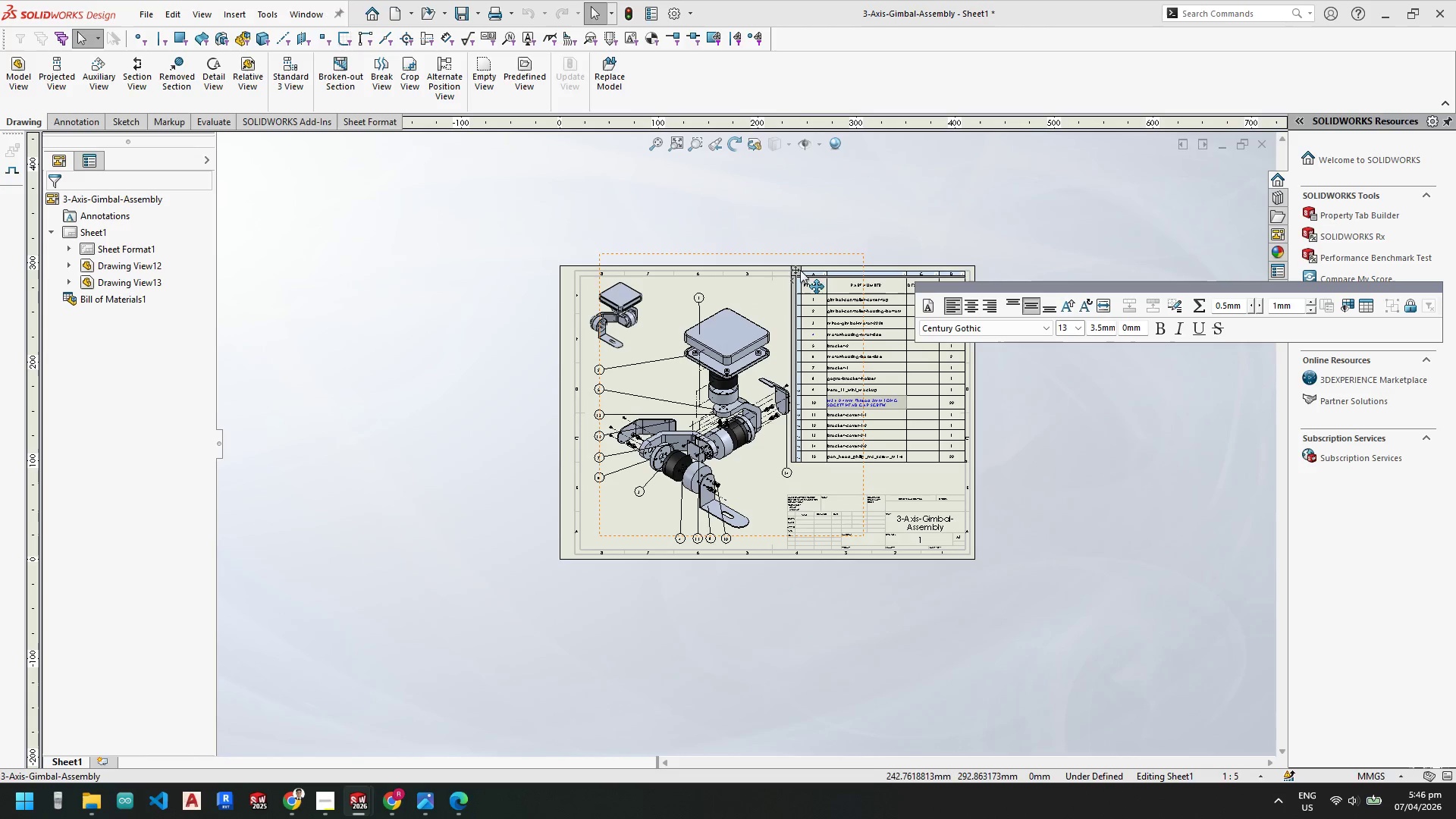 
left_click([795, 269])
 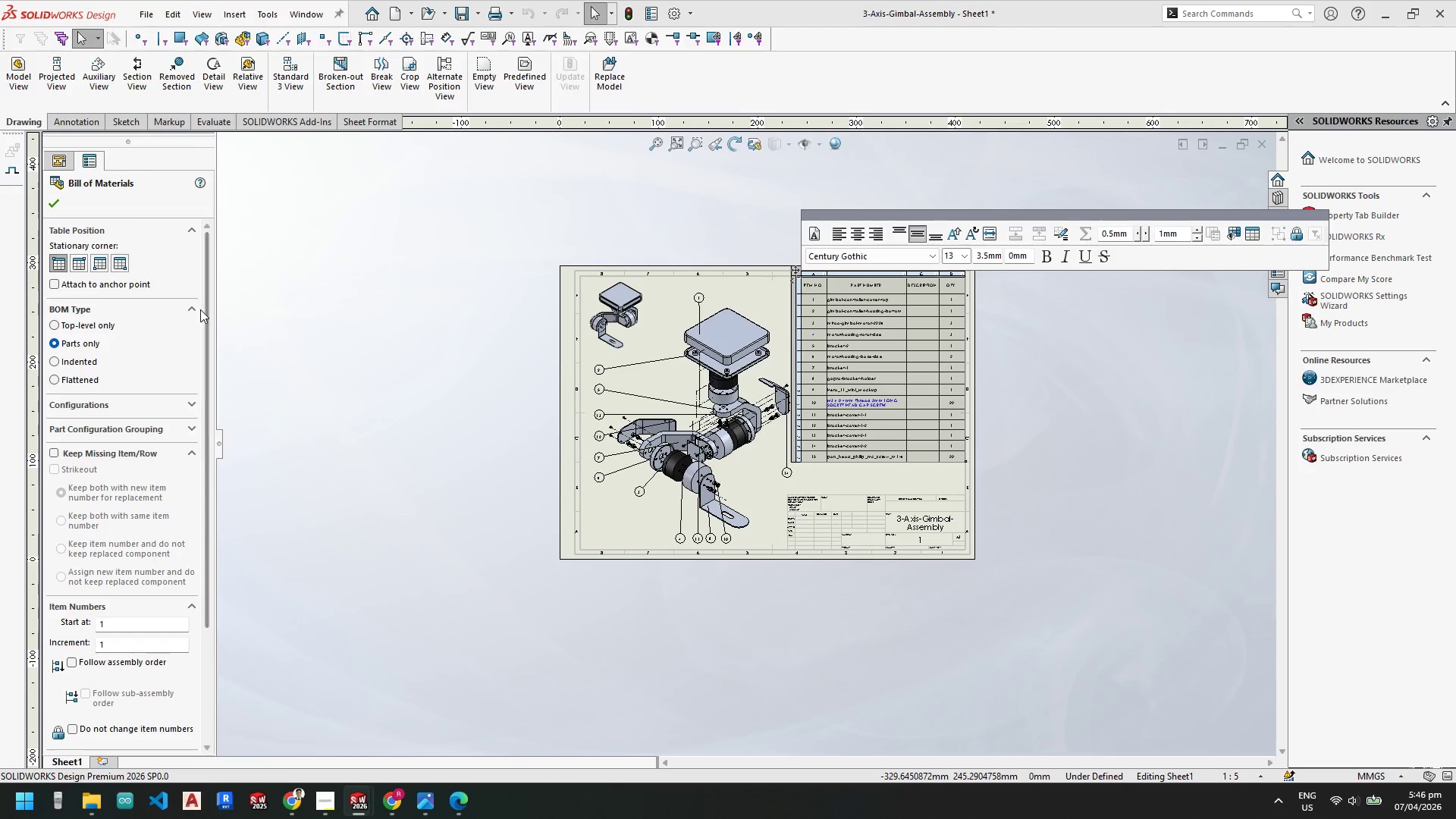 
left_click_drag(start_coordinate=[205, 315], to_coordinate=[221, 292])
 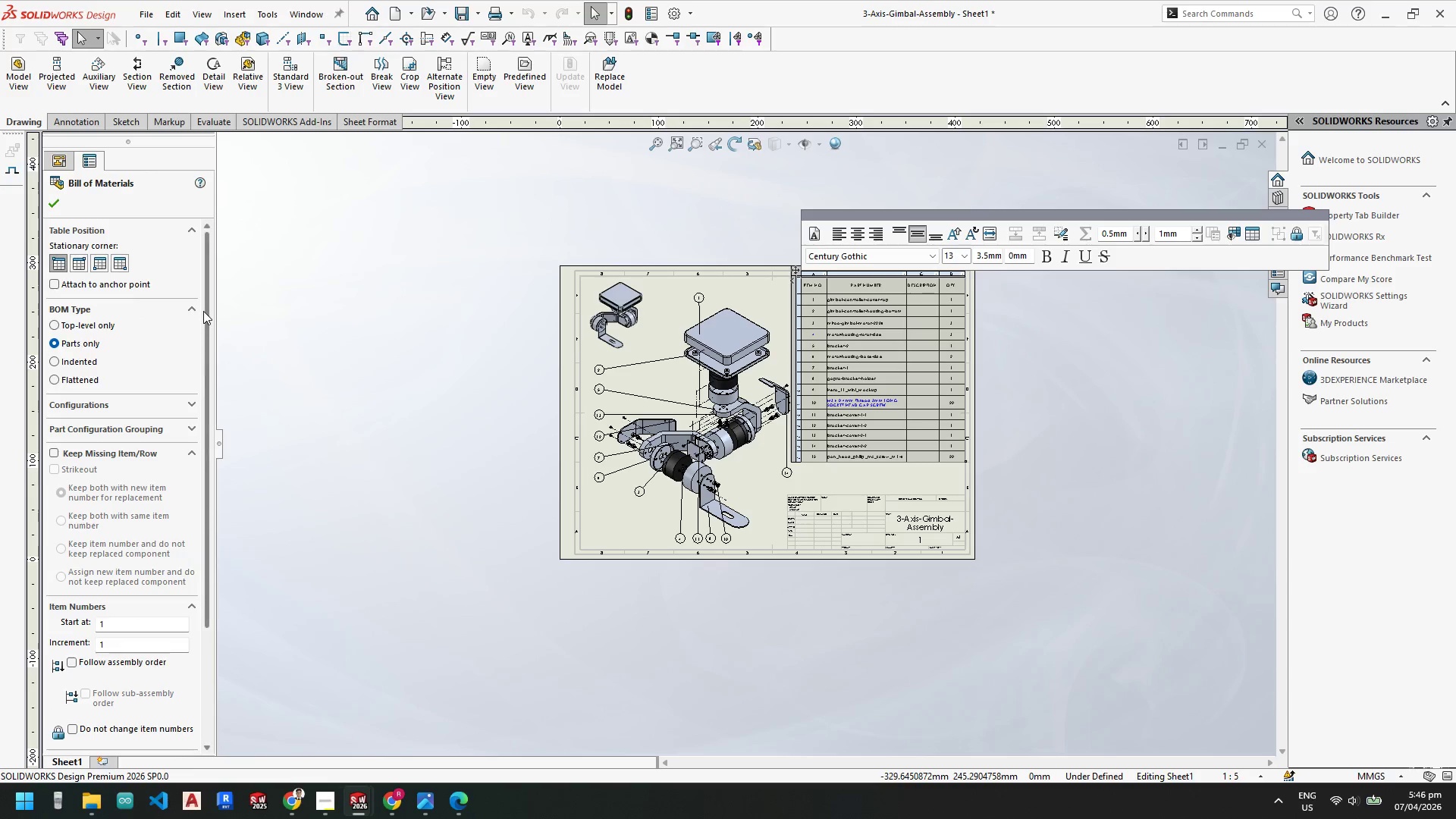 
left_click_drag(start_coordinate=[205, 311], to_coordinate=[192, 490])
 